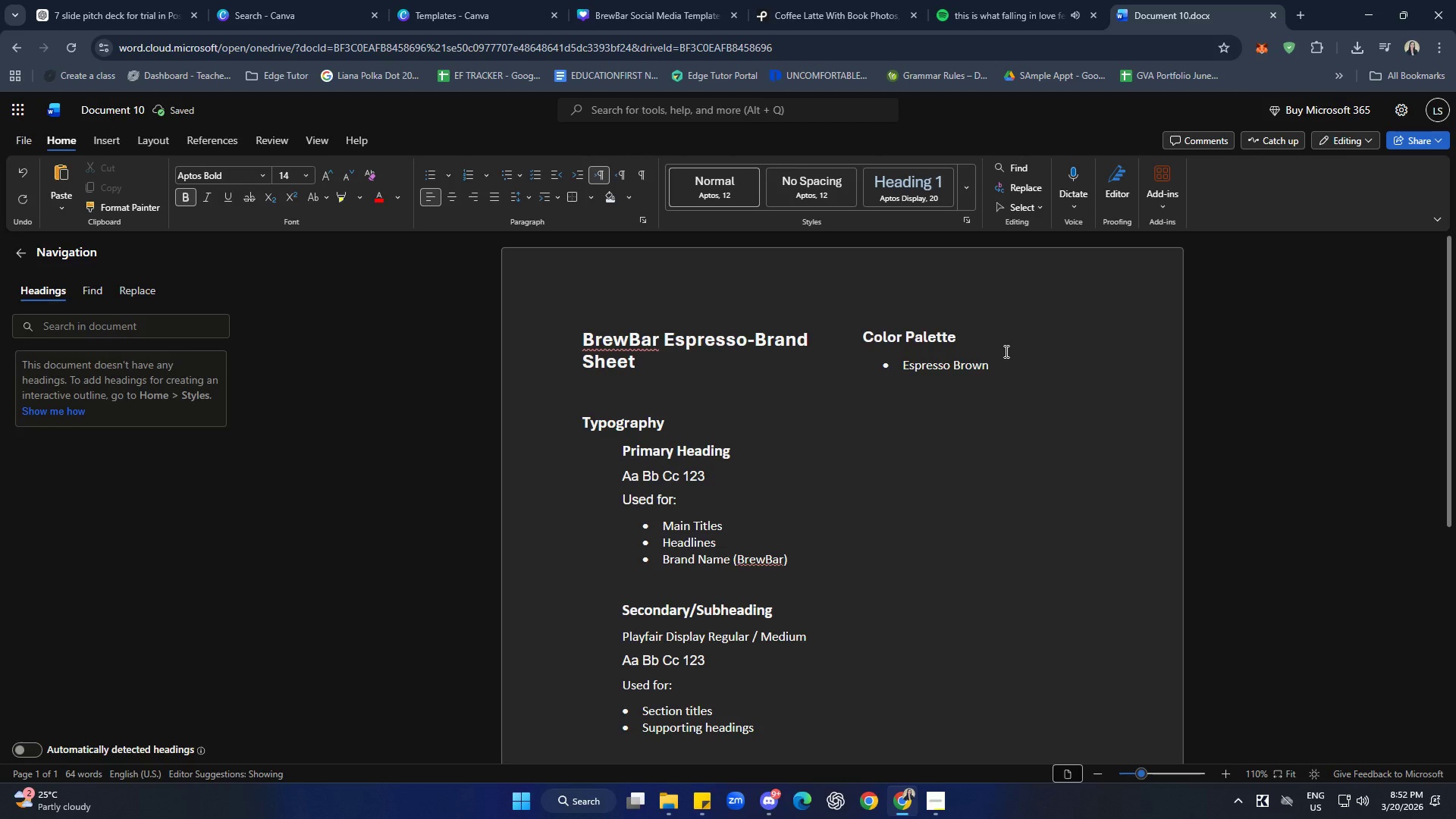 
left_click([1006, 368])
 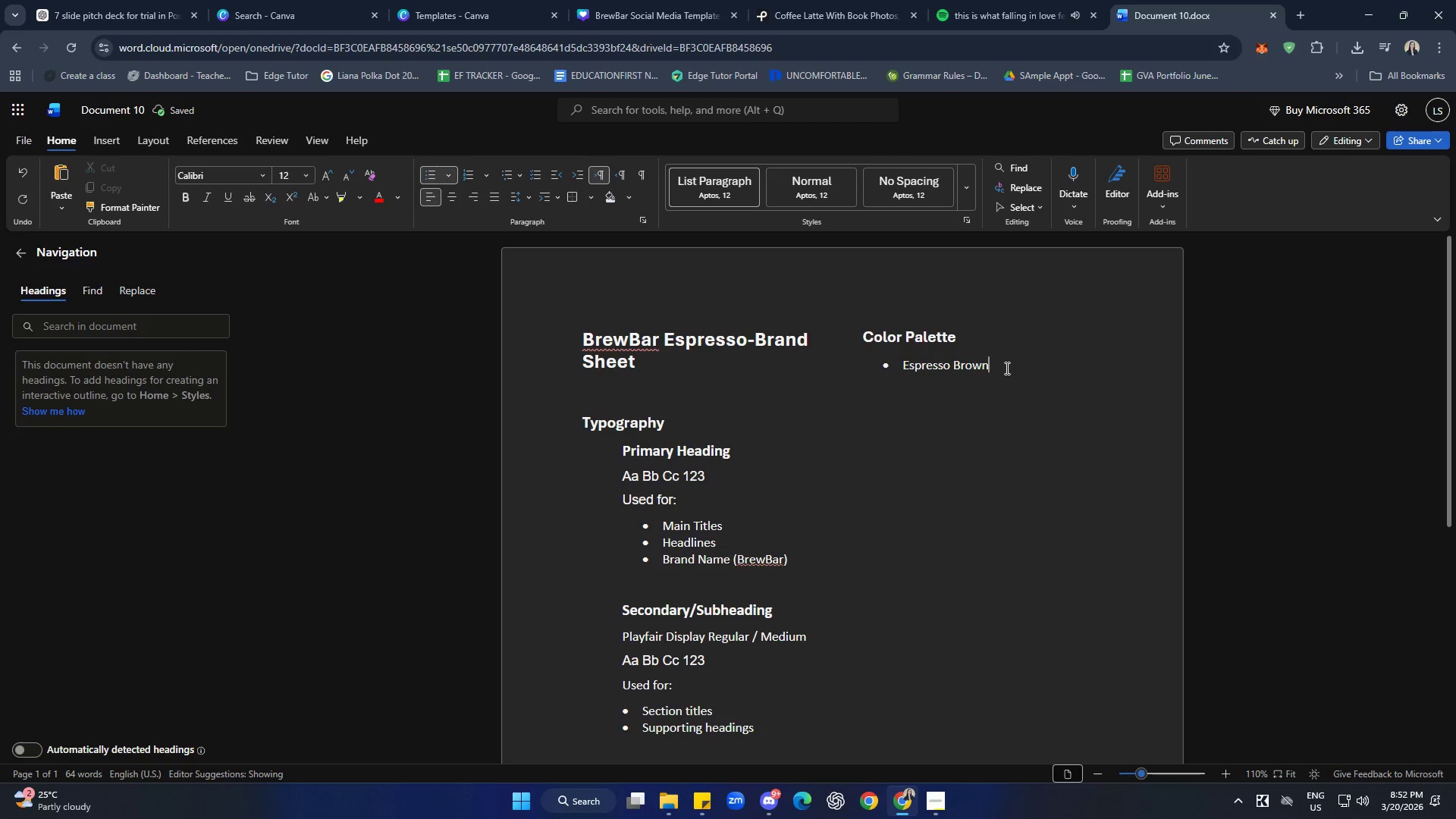 
key(Backspace)
 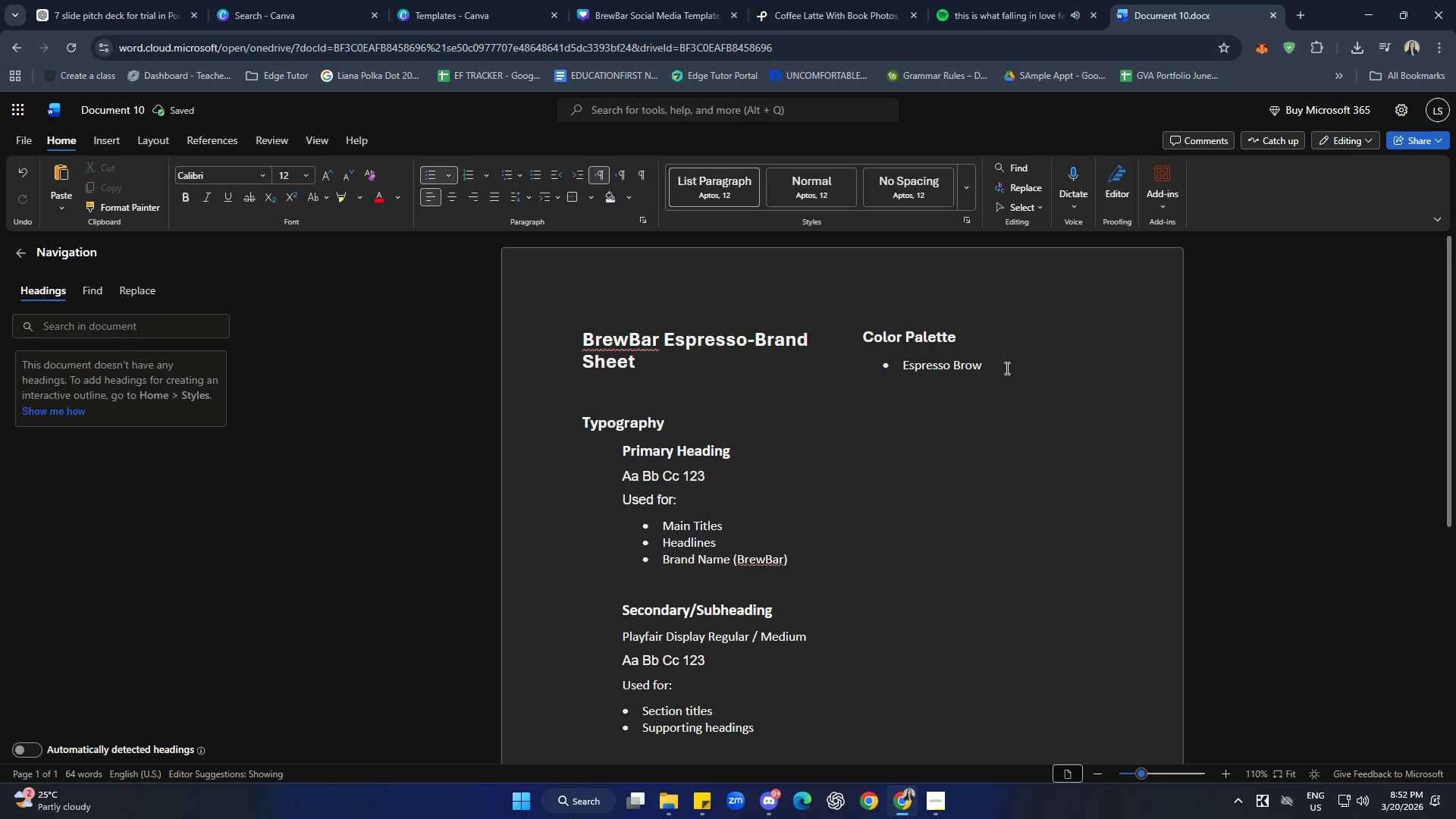 
key(N)
 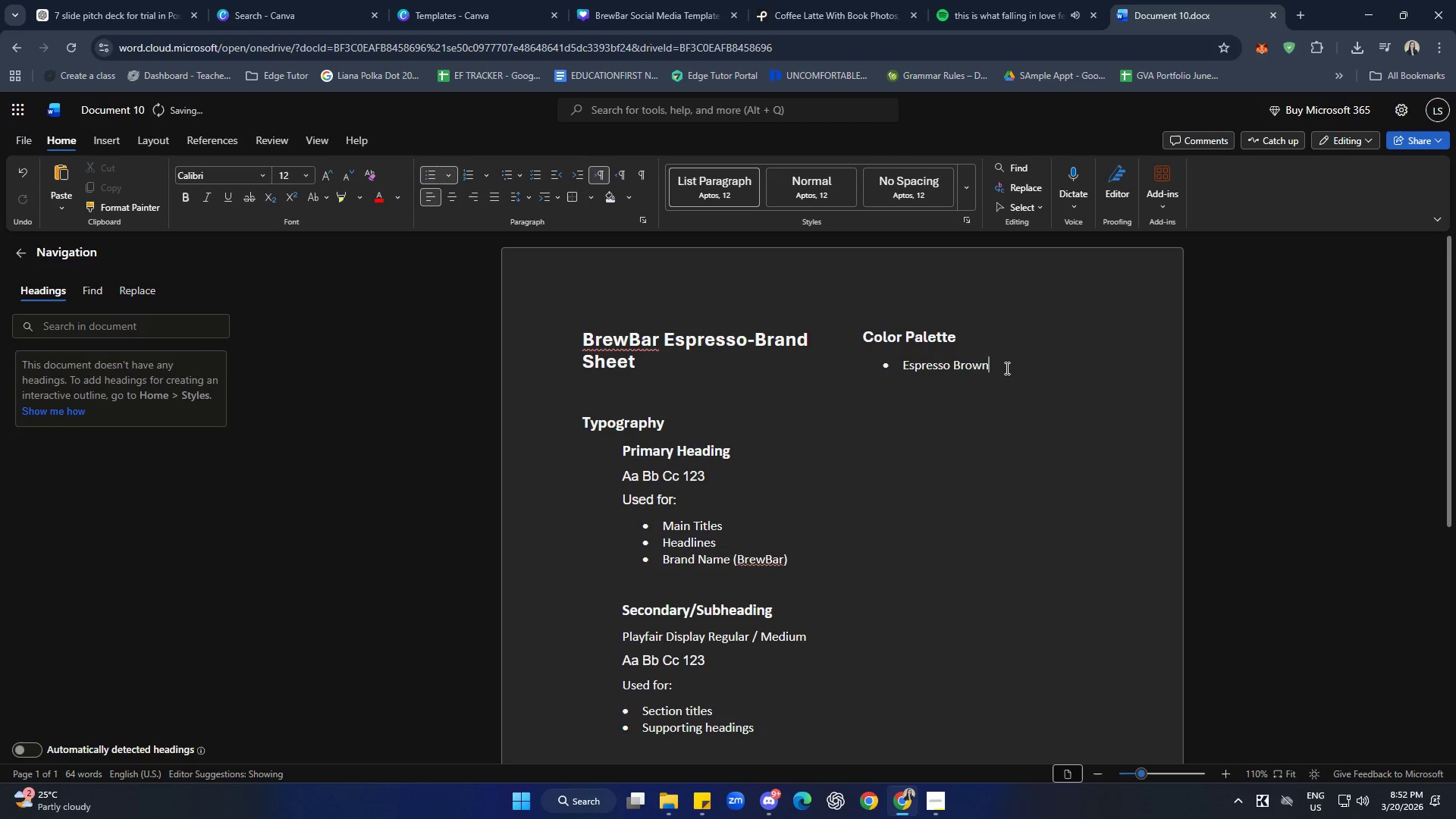 
key(Enter)
 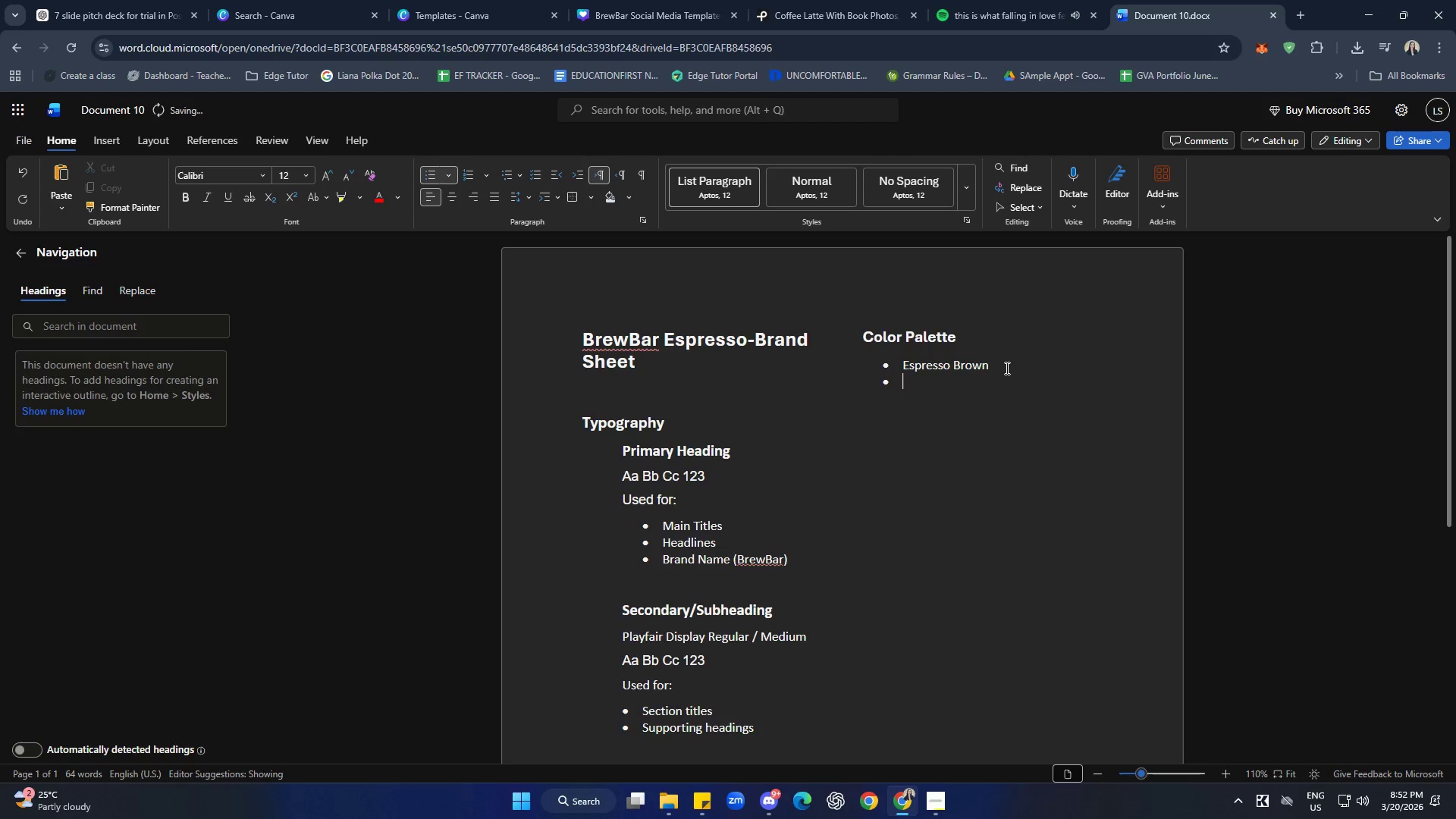 
key(Backspace)
type(@)
key(Backspace)
type(#5A3E36)
 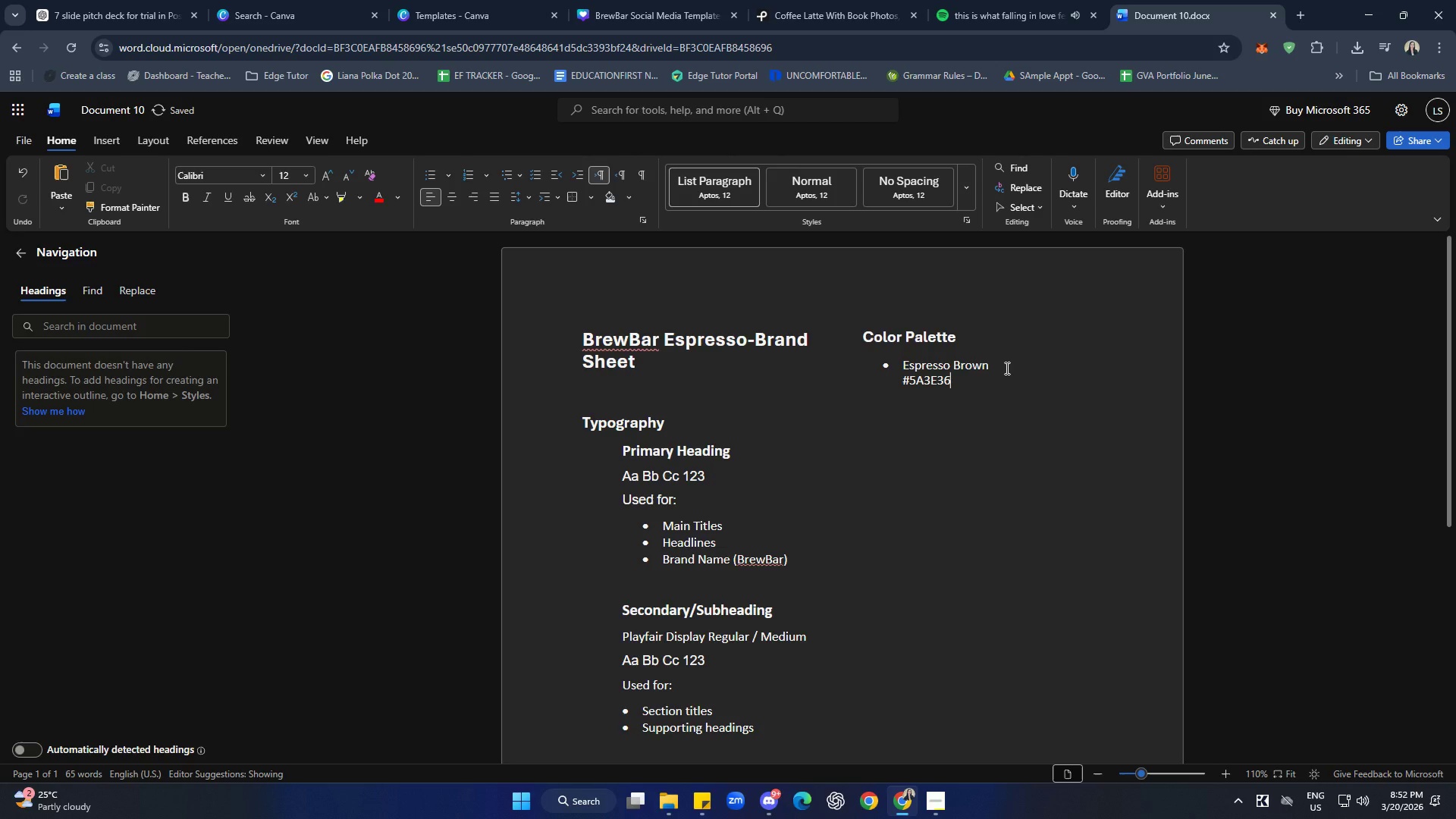 
key(Enter)
 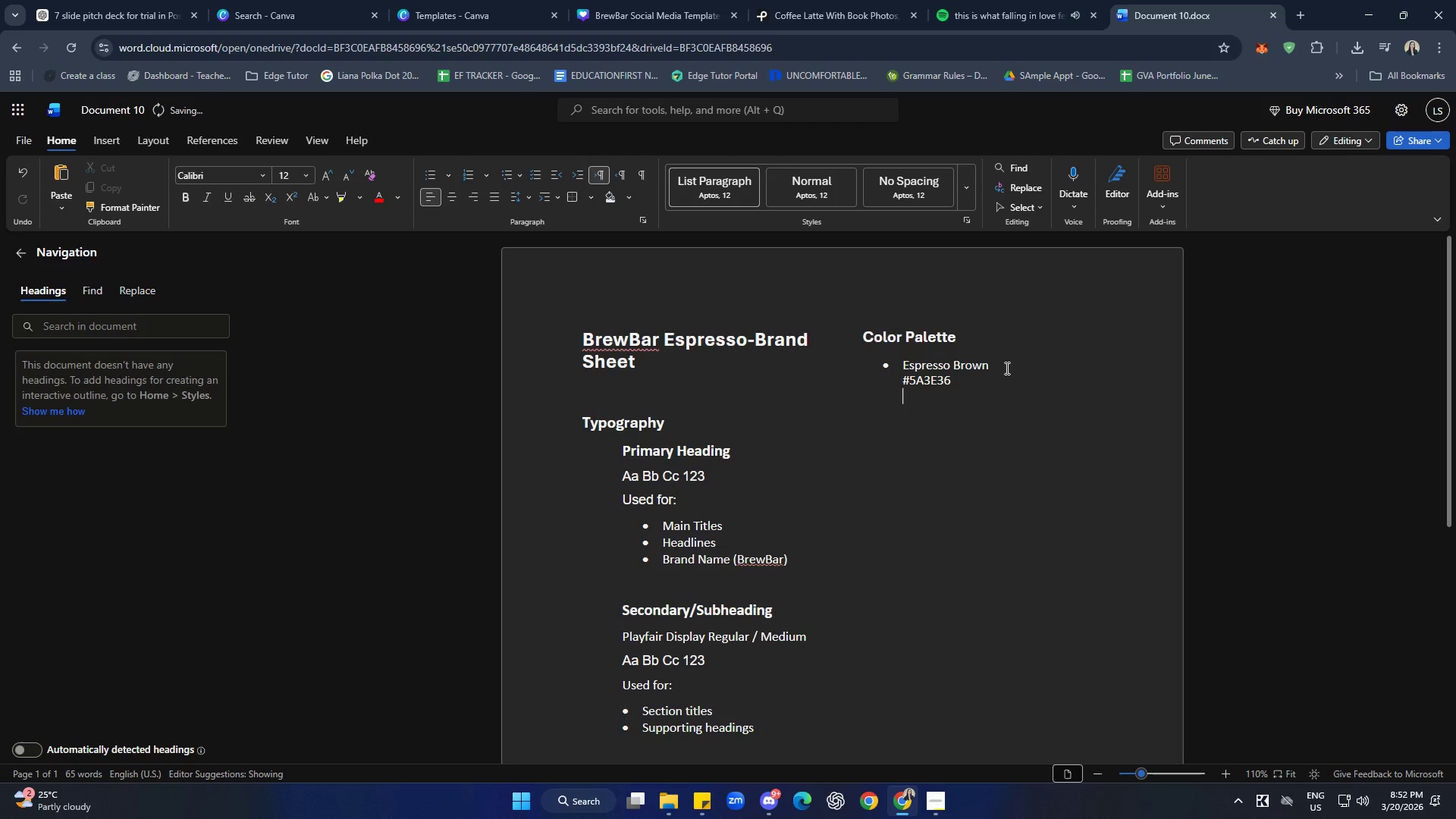 
key(Enter)
 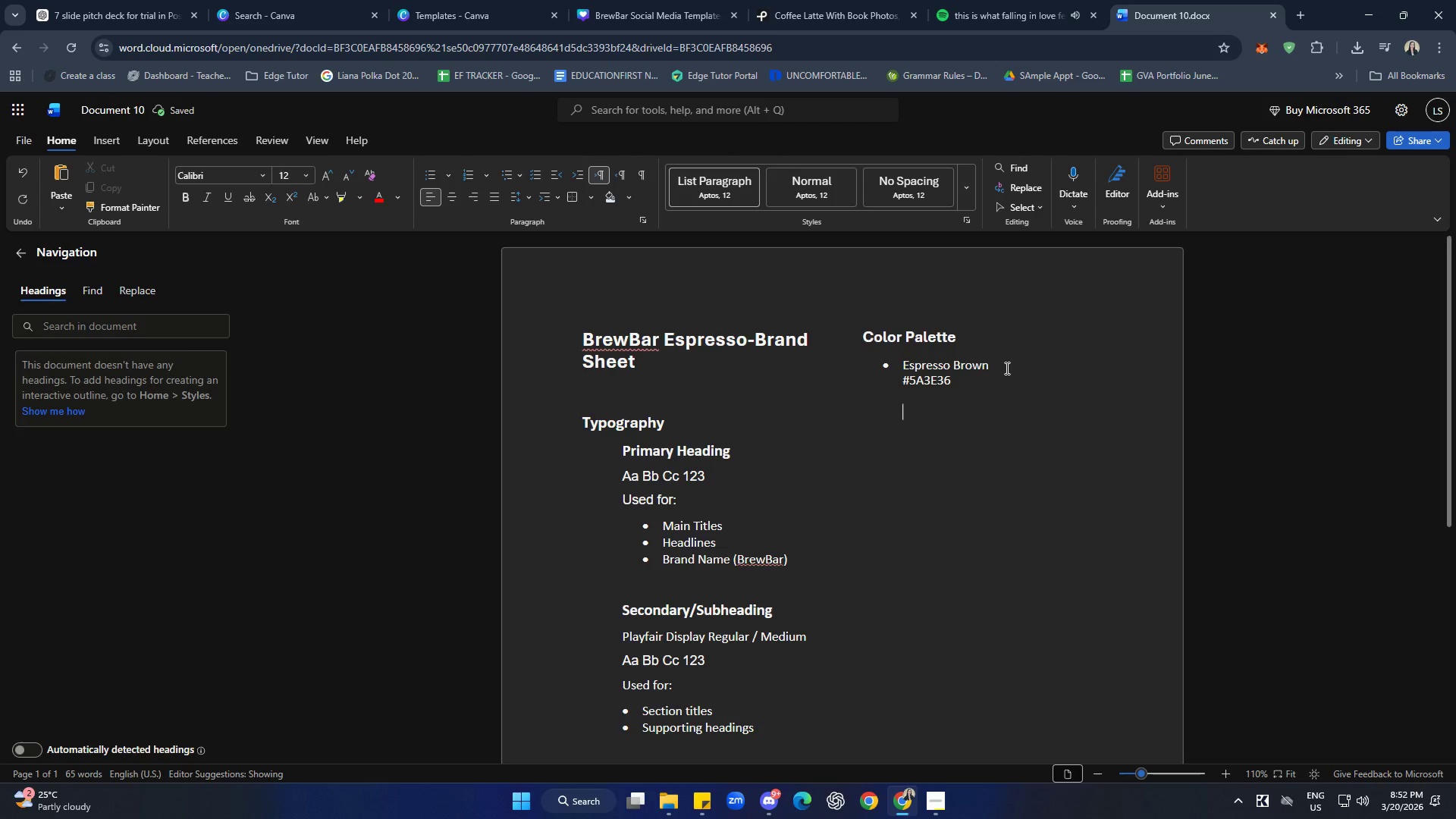 
key(Backspace)
 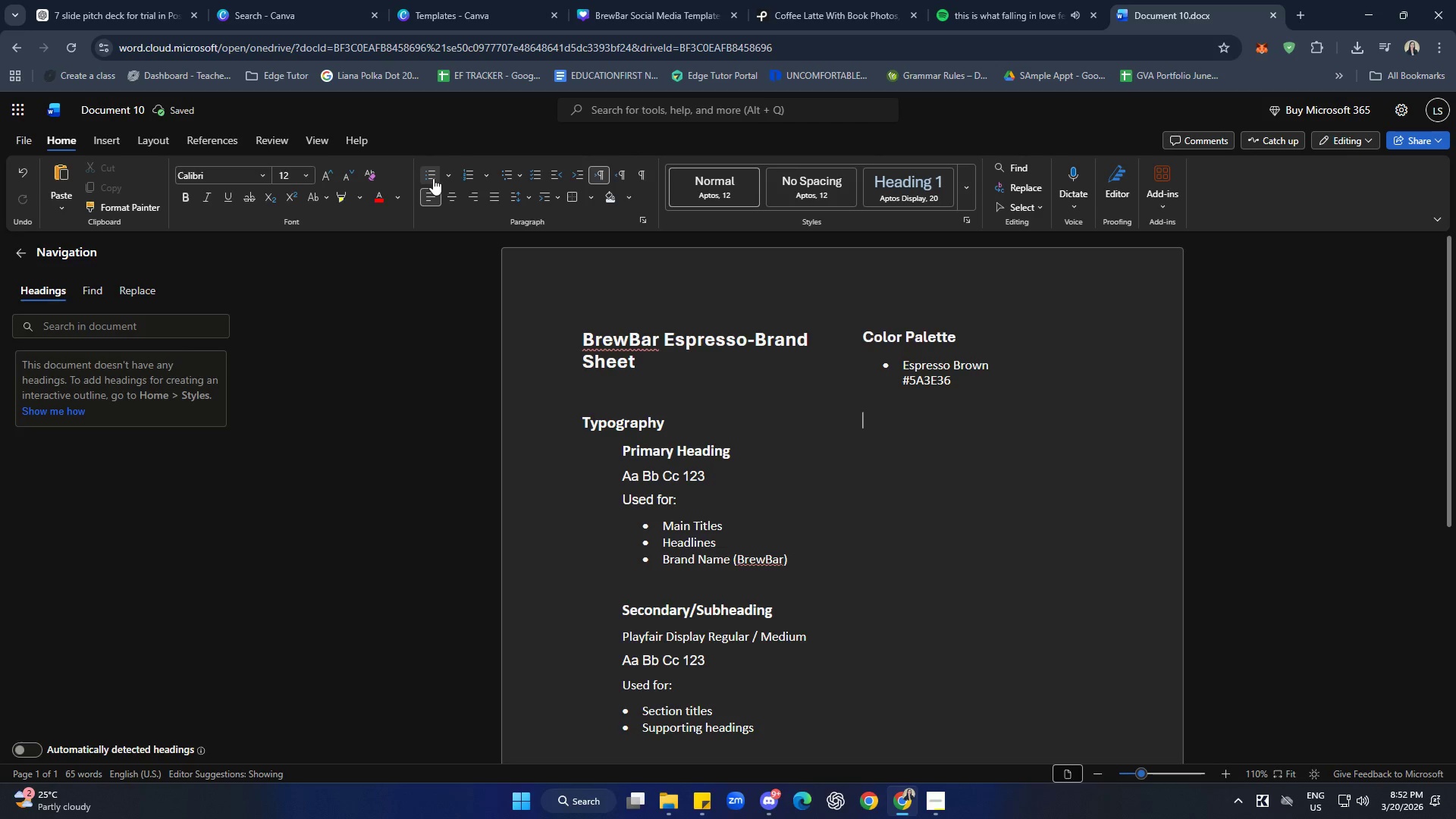 
left_click([433, 178])
 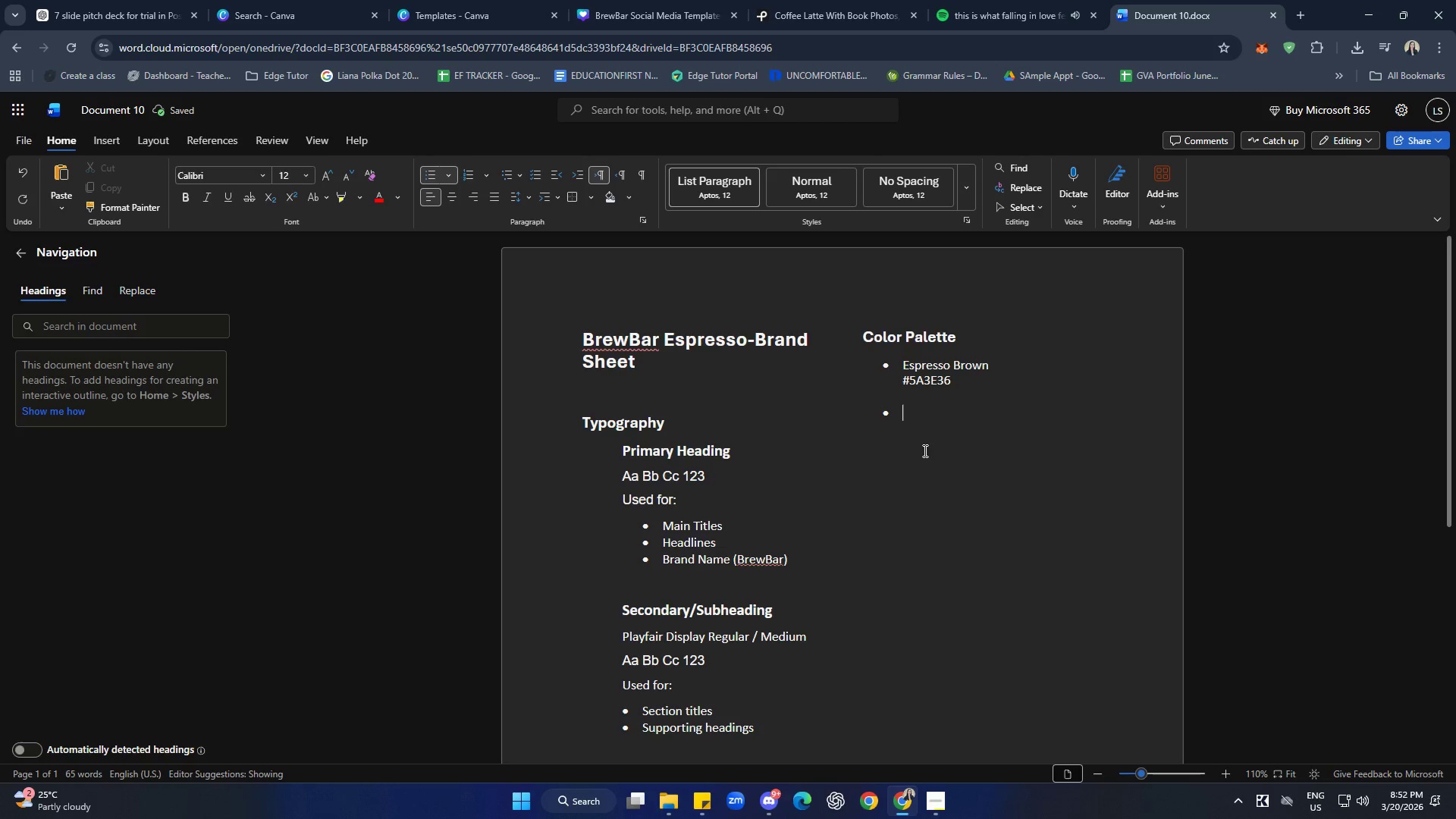 
type(Charcoal (Main Text))
 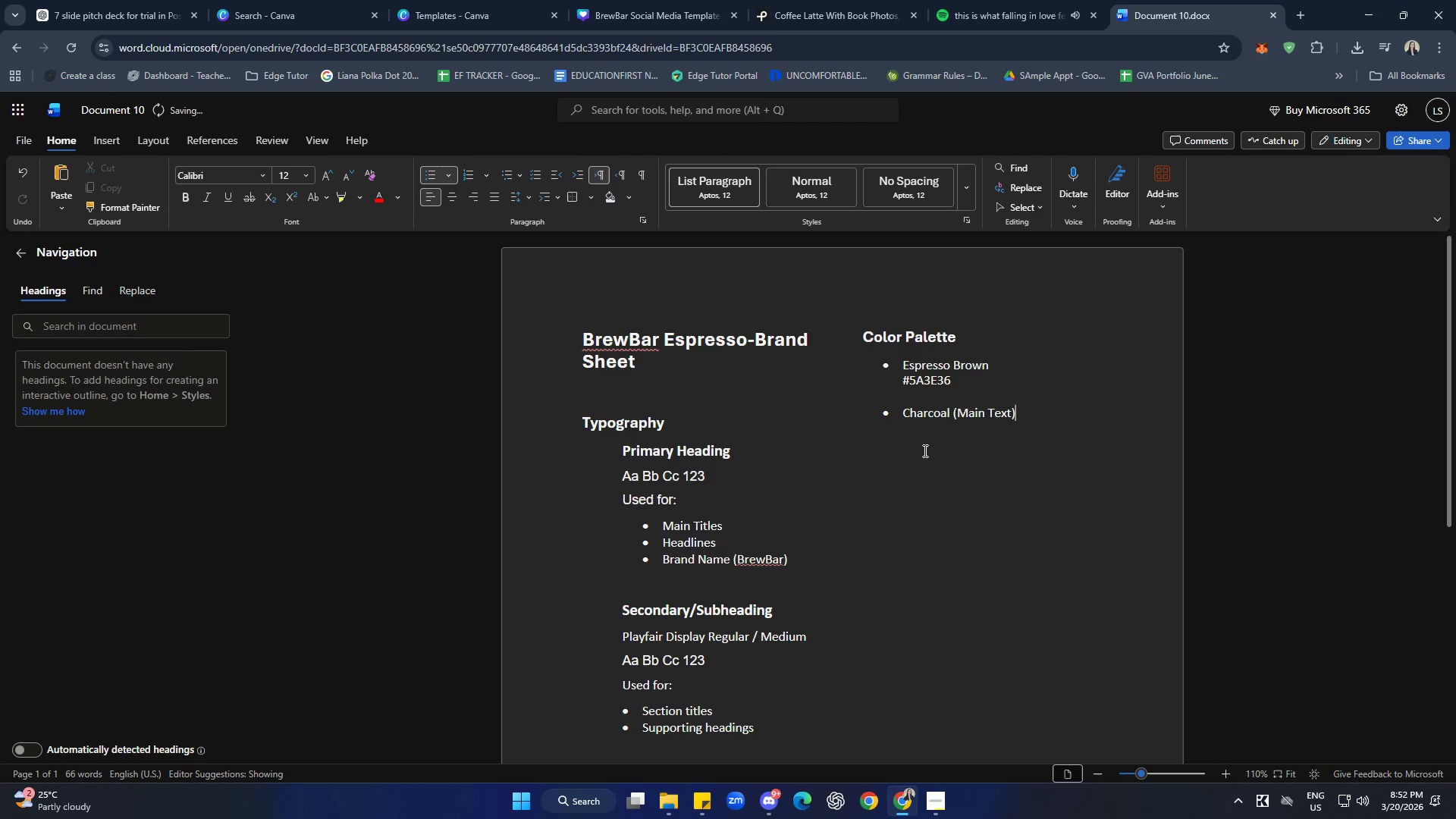 
key(Enter)
 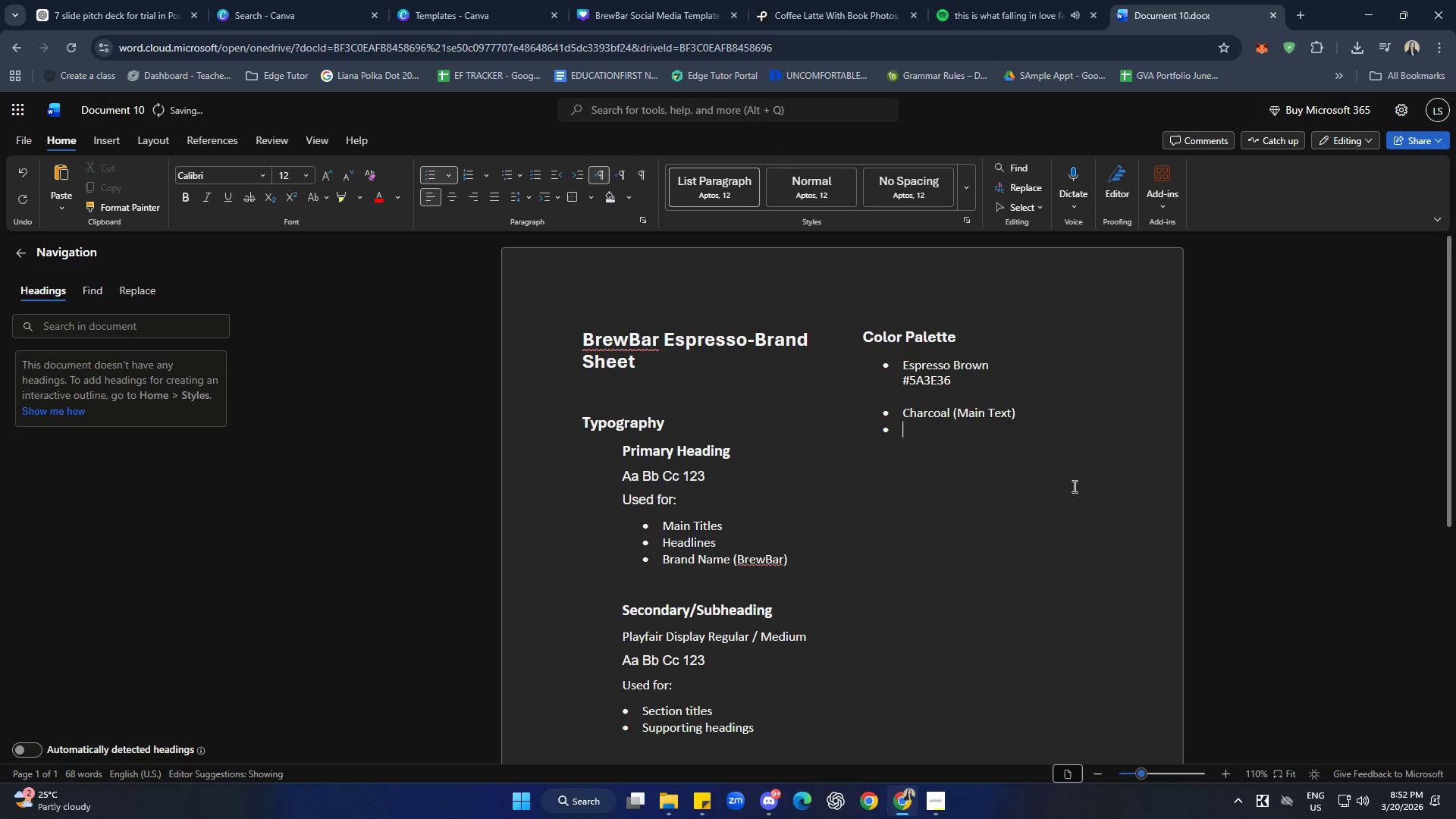 
key(Backspace)
type(#2b2b)
key(Backspace)
key(Backspace)
key(Backspace)
type(@)
key(Backspace)
type(b)
key(Backspace)
type(B@)
key(Backspace)
type(2B2B)
 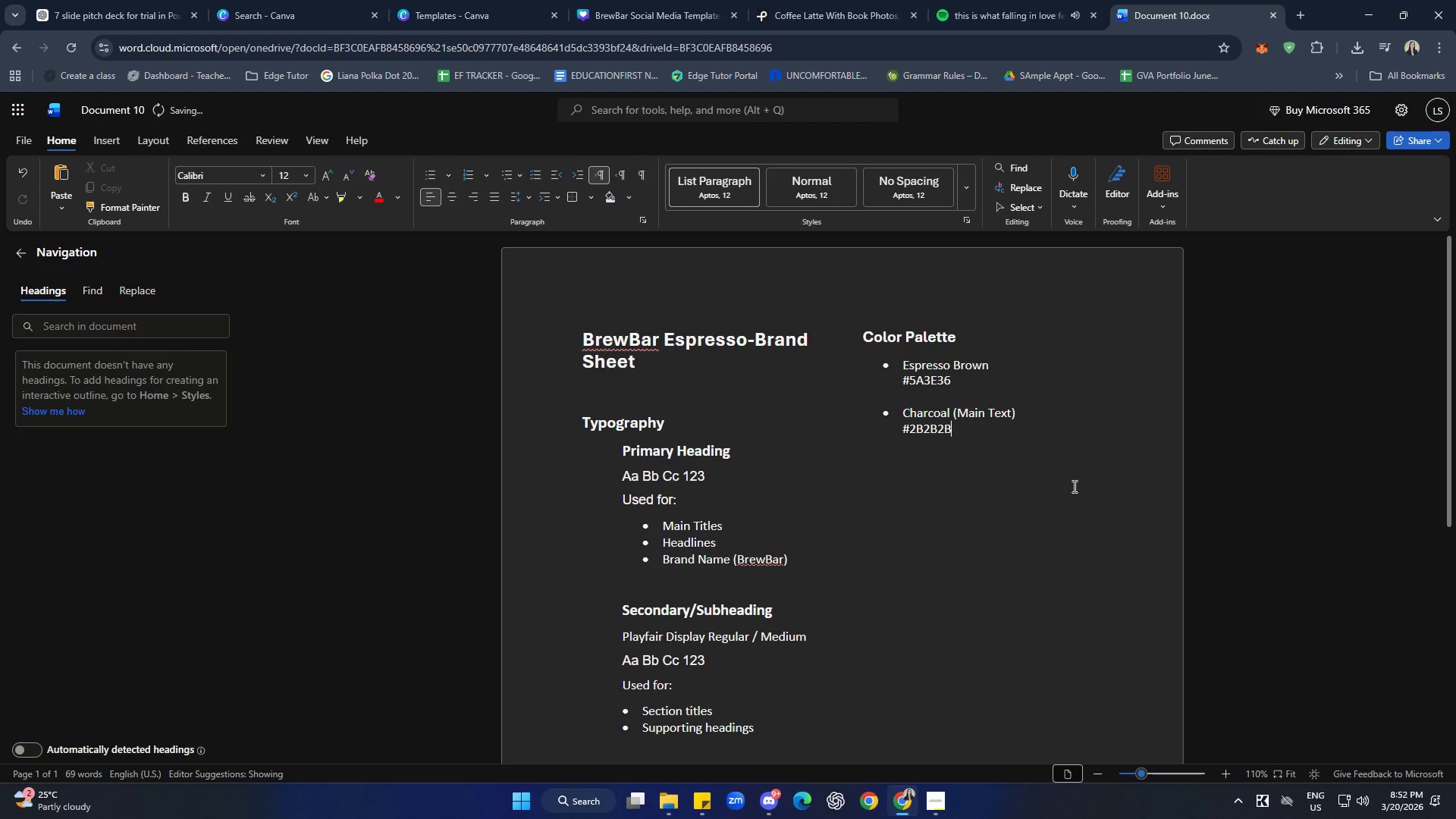 
left_click([1056, 481])
 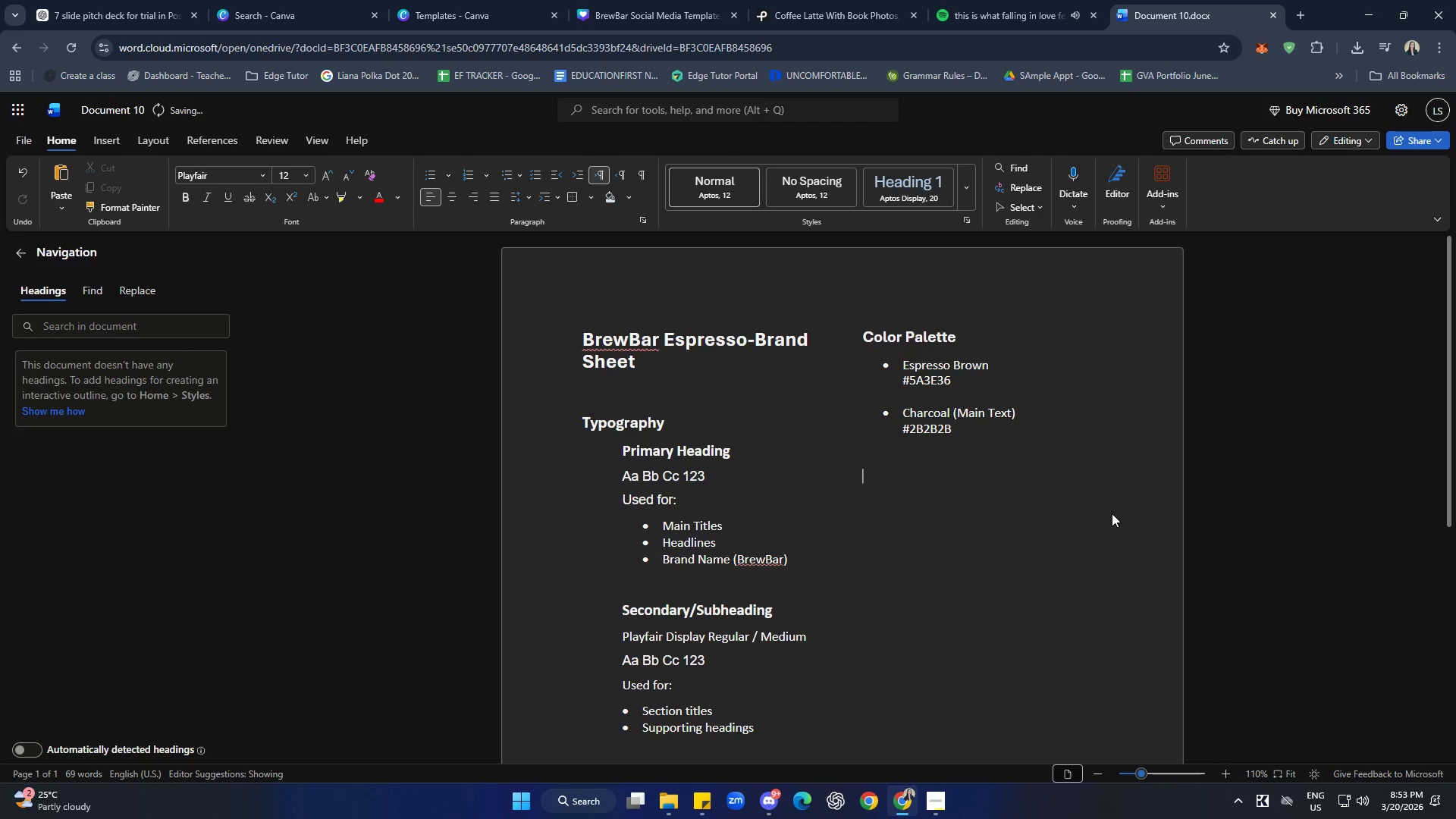 
left_click_drag(start_coordinate=[928, 479], to_coordinate=[923, 479])
 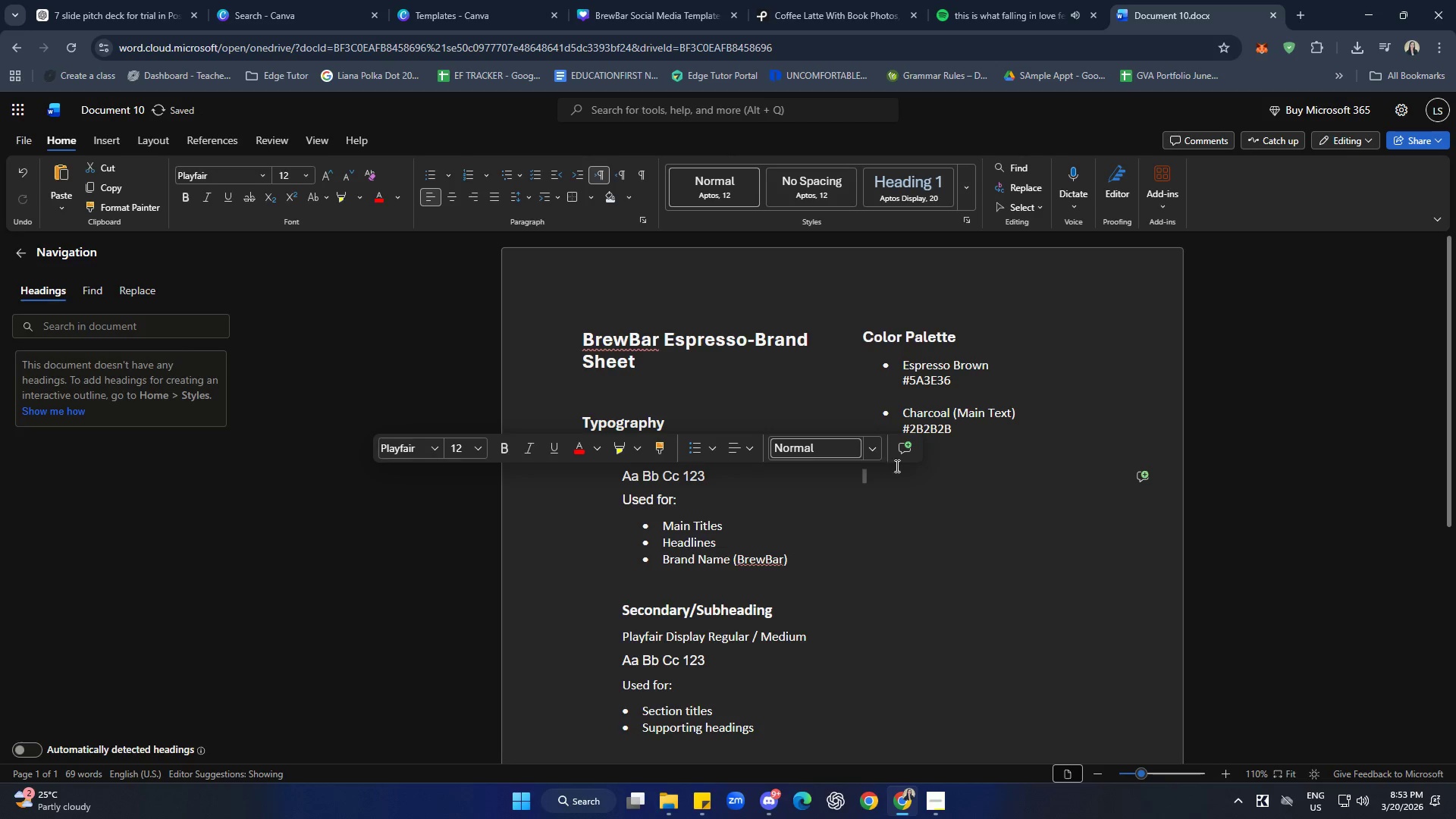 
left_click([946, 491])
 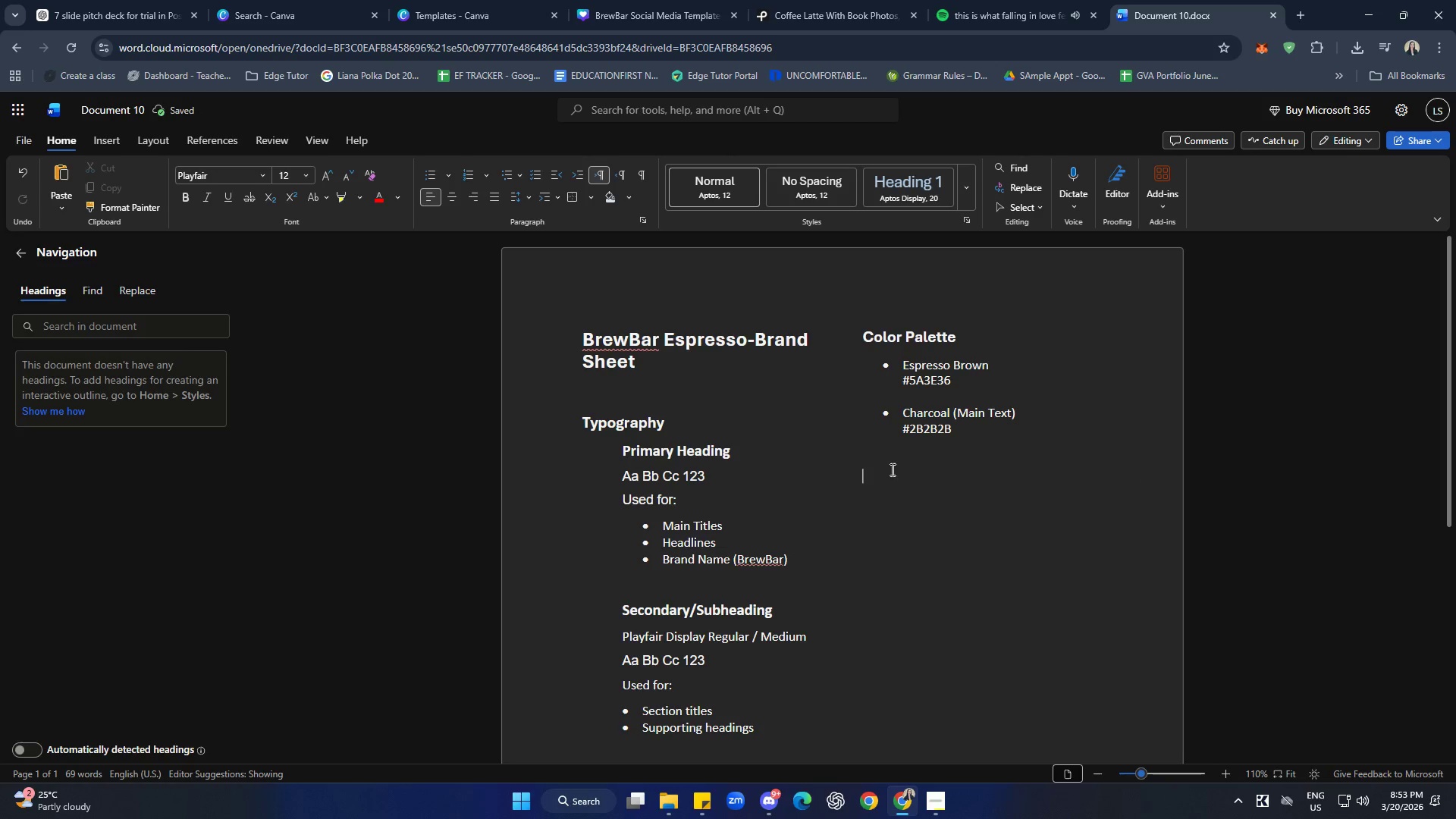 
left_click([891, 469])
 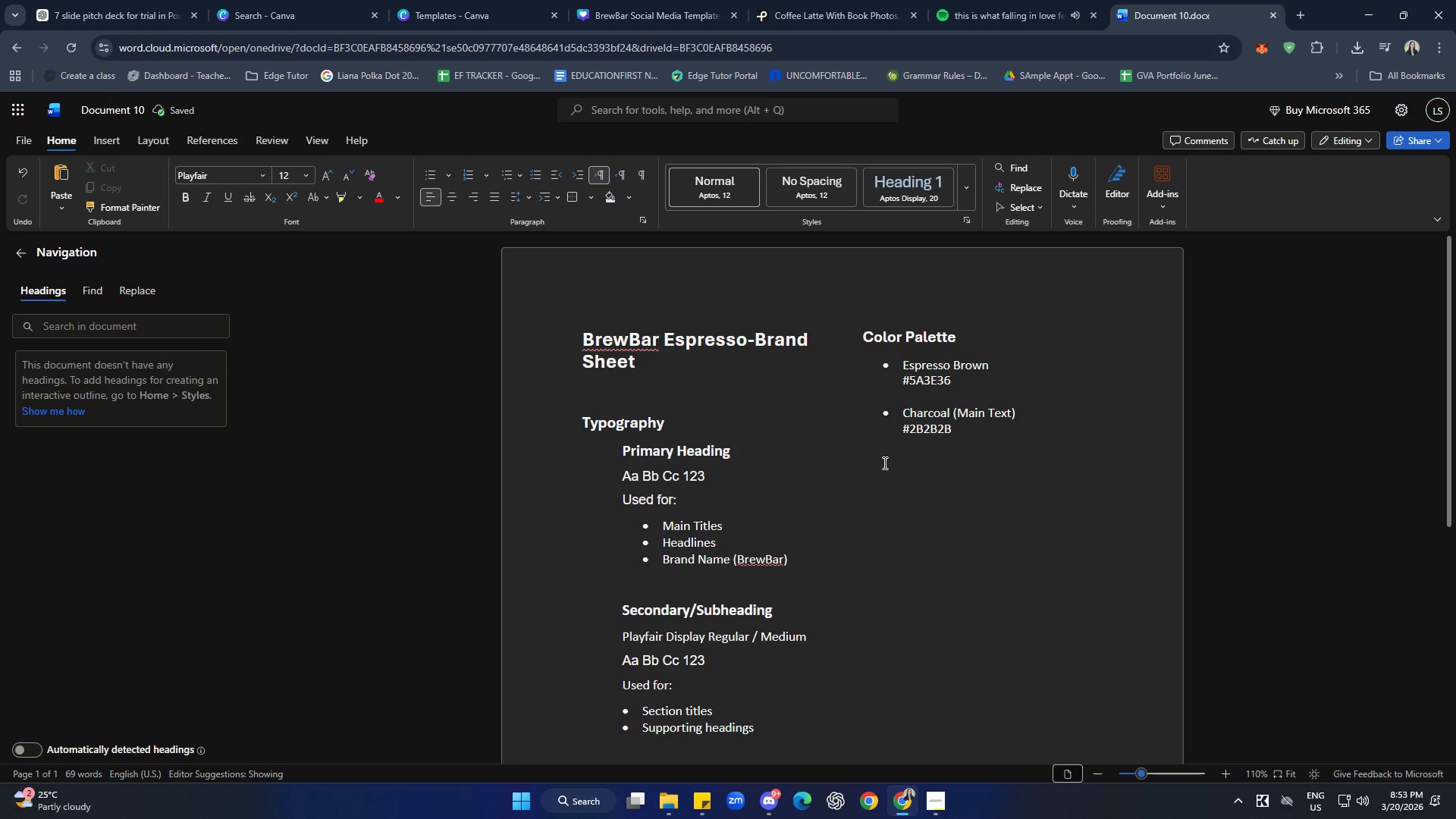 
left_click([883, 462])
 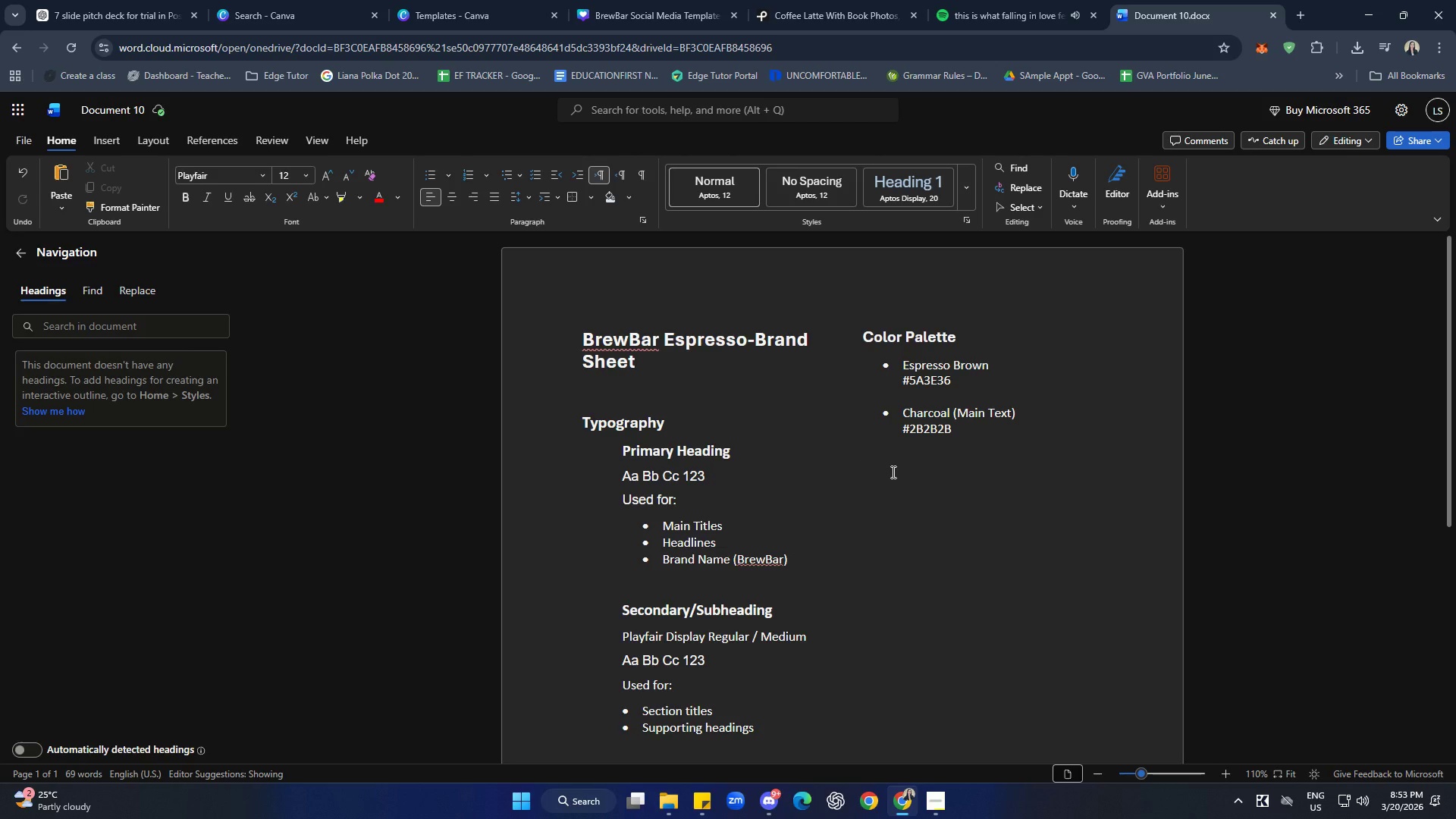 
wait(6.88)
 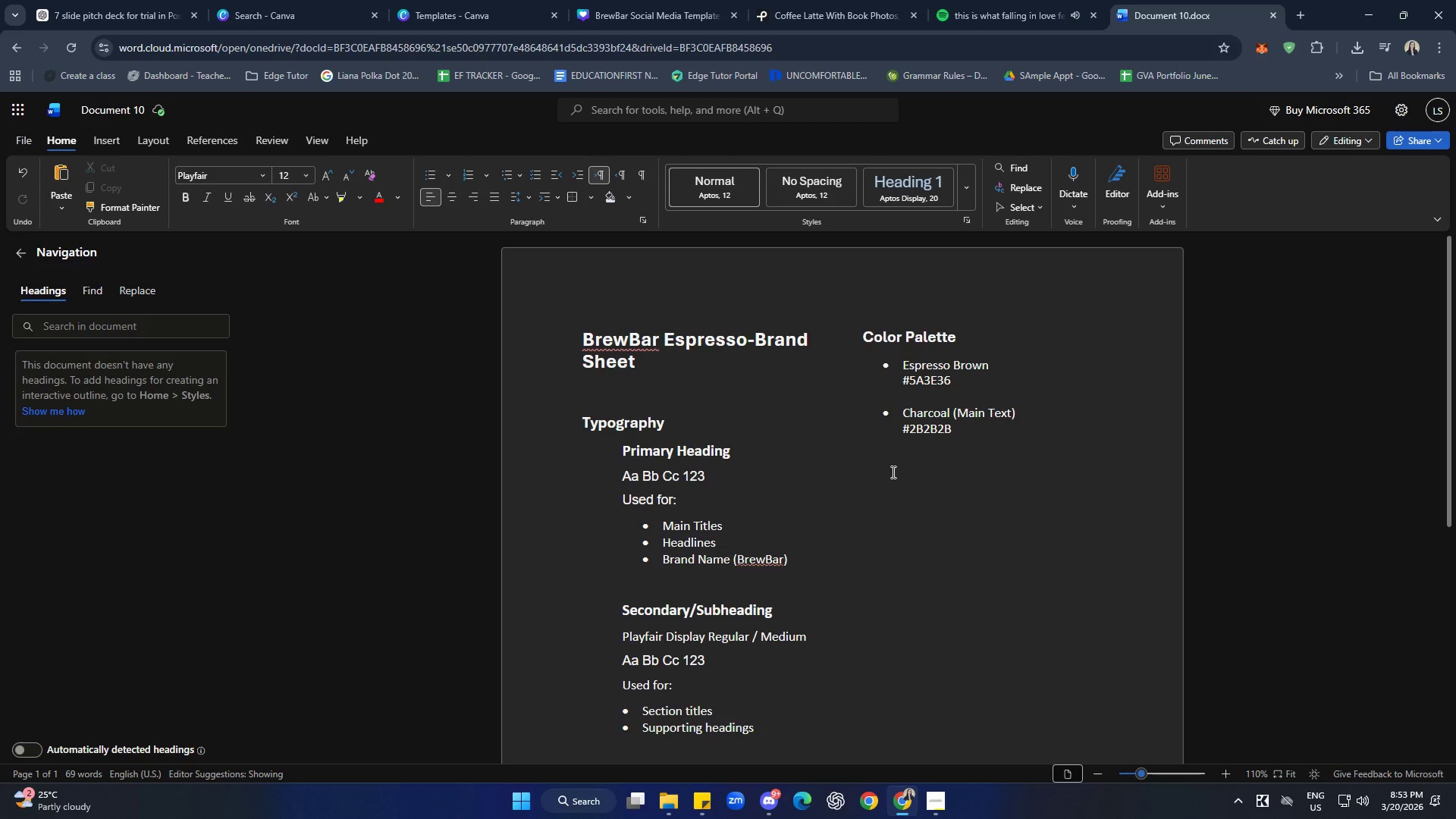 
left_click([158, 136])
 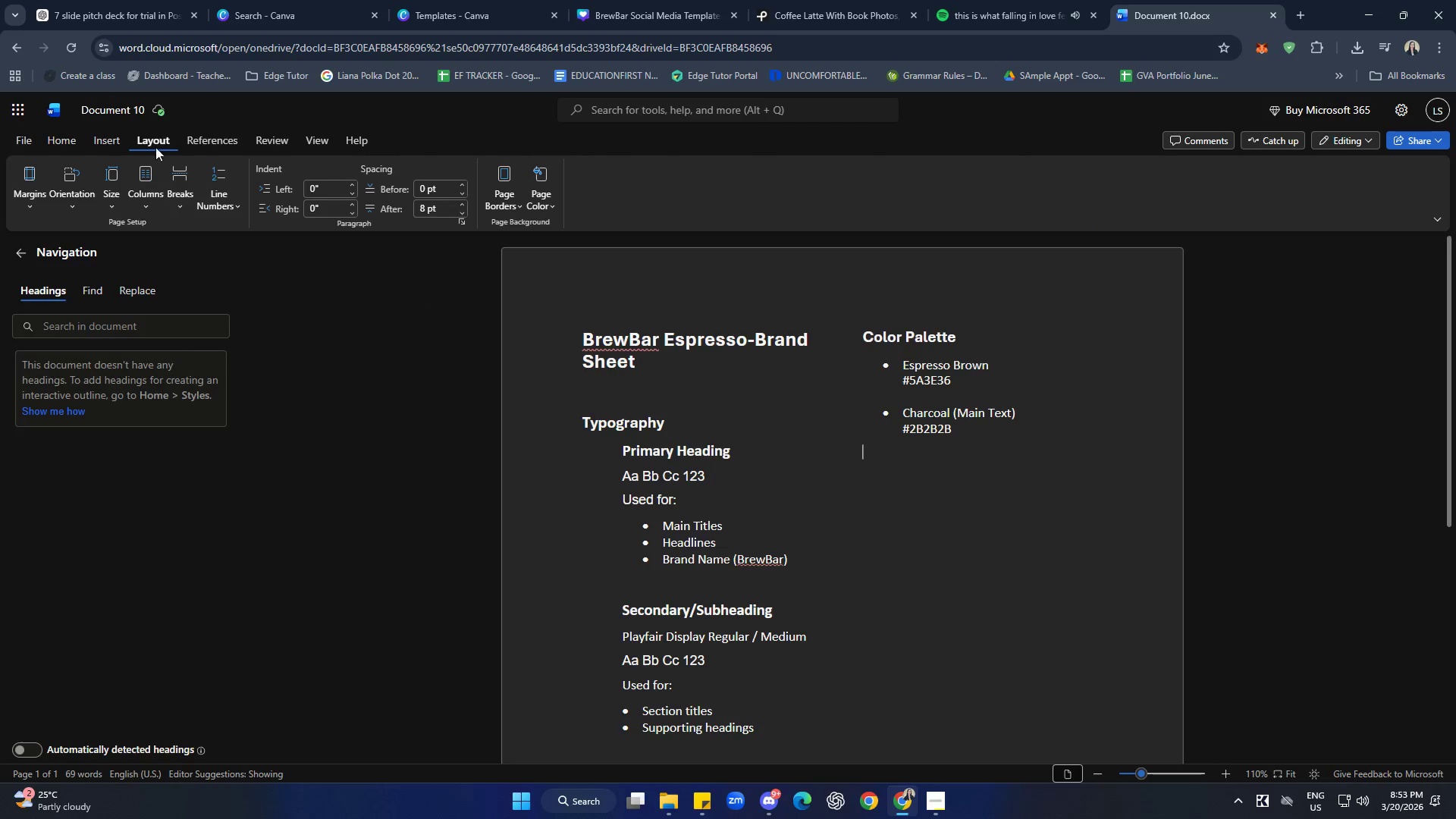 
left_click([151, 206])
 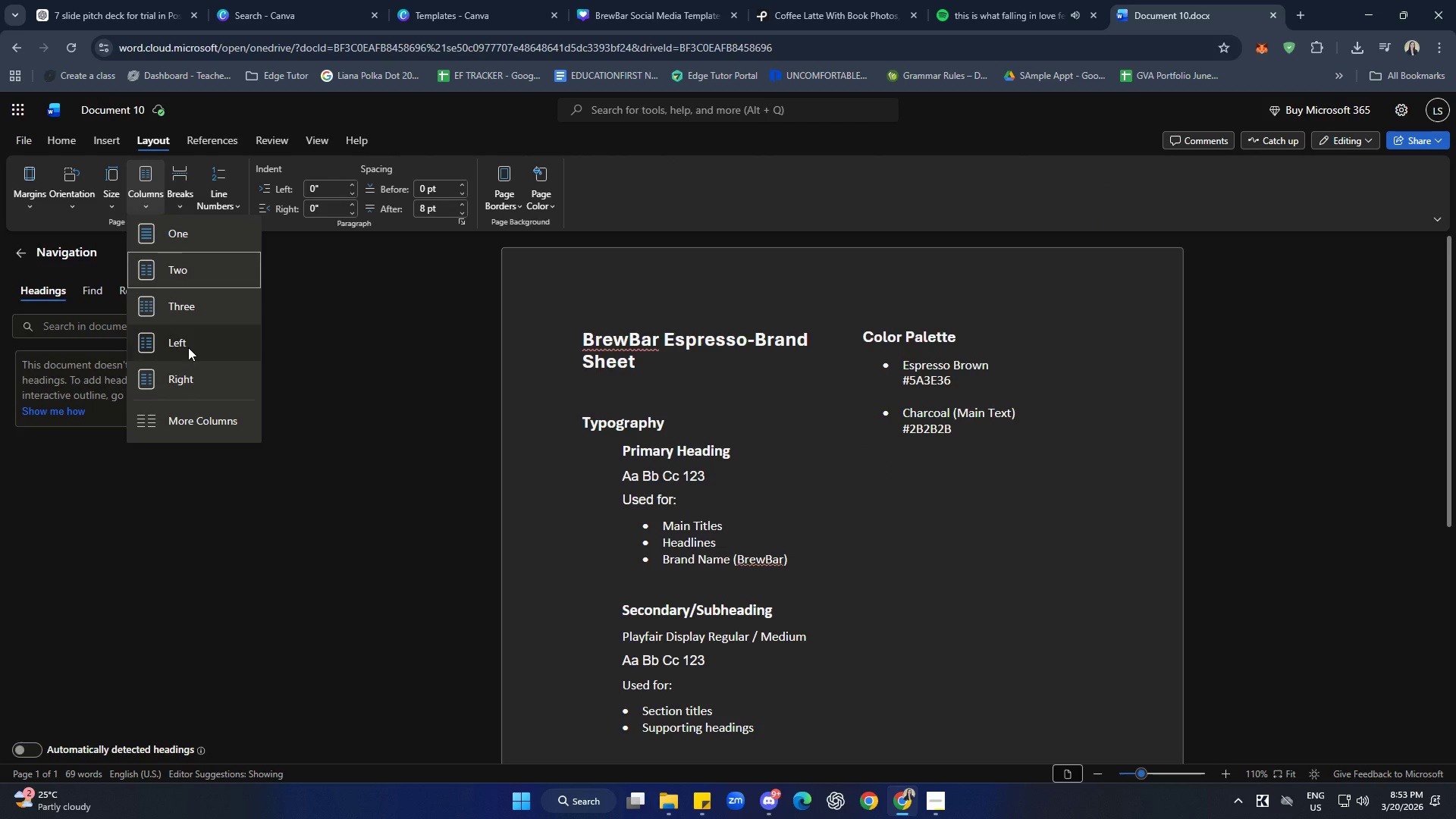 
left_click([188, 347])
 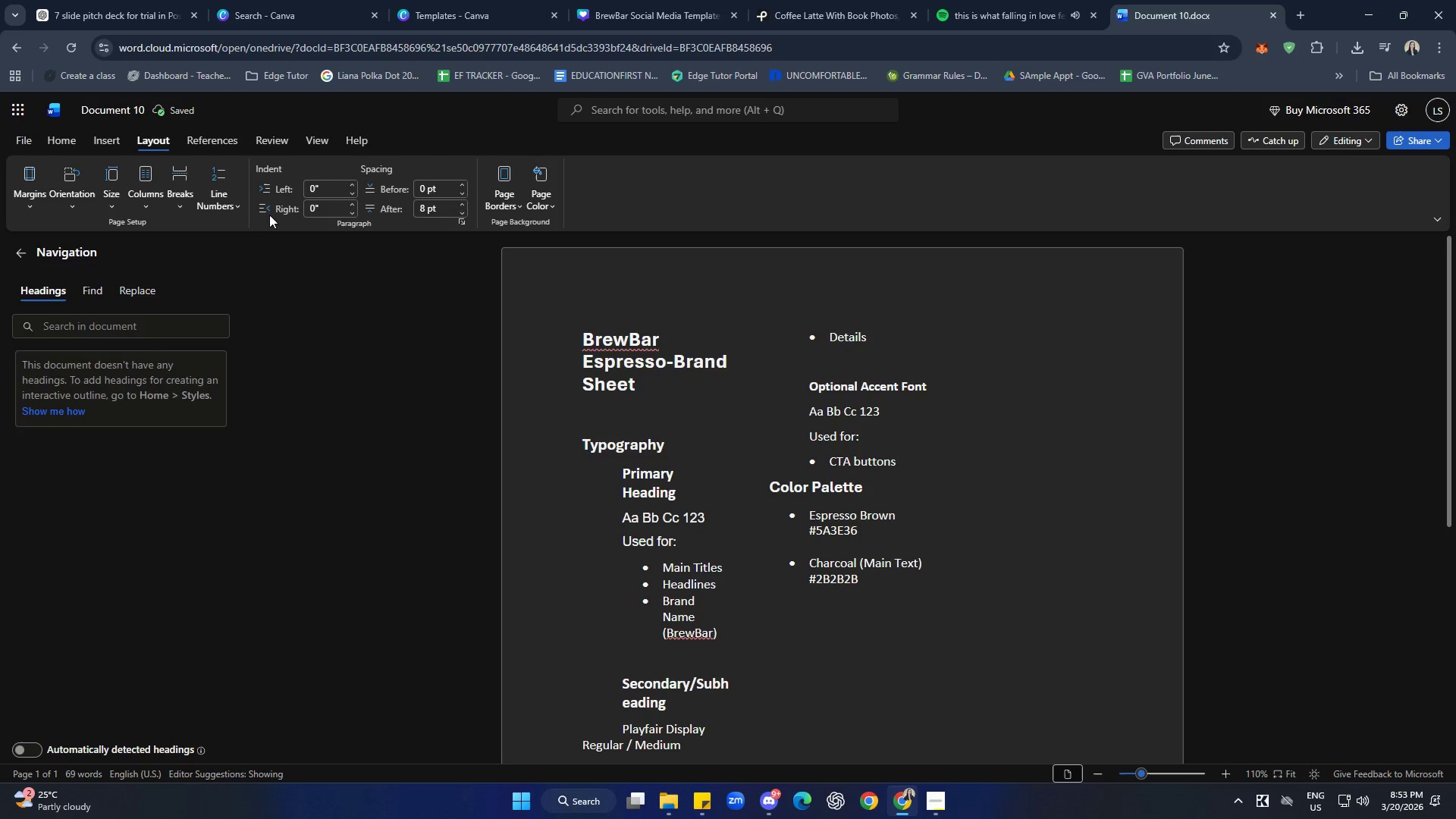 
left_click([162, 206])
 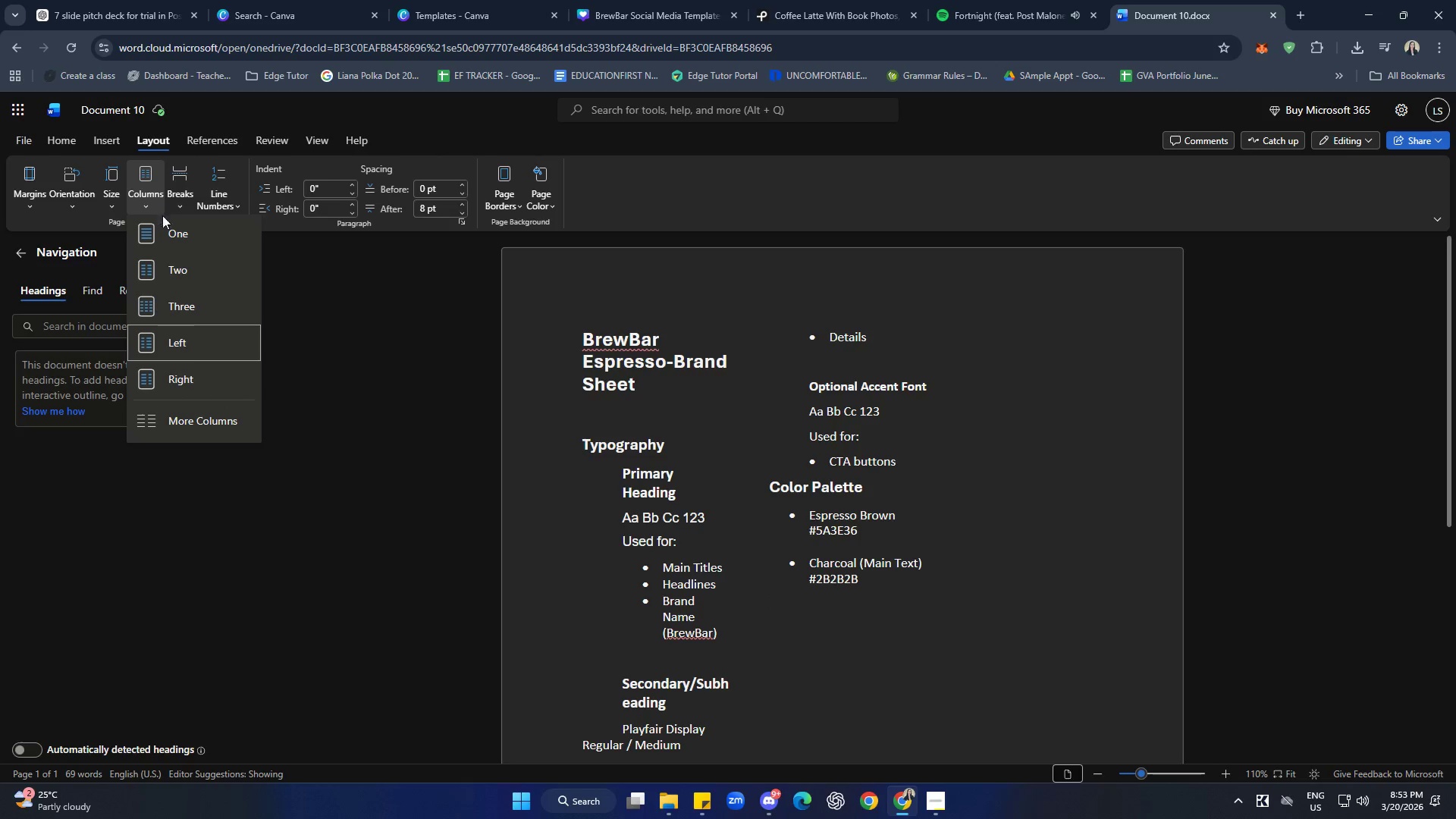 
left_click([194, 239])
 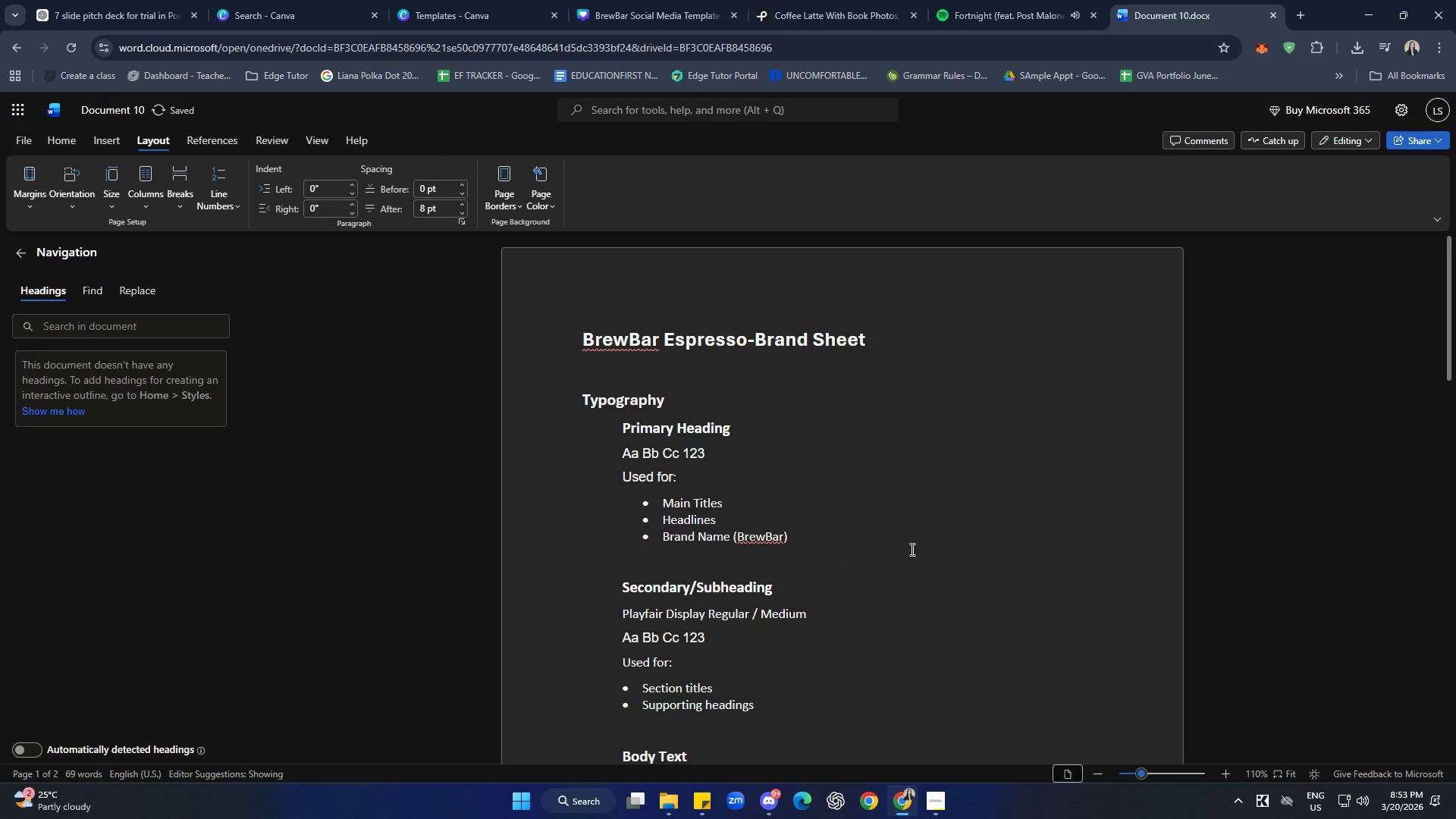 
left_click([904, 515])
 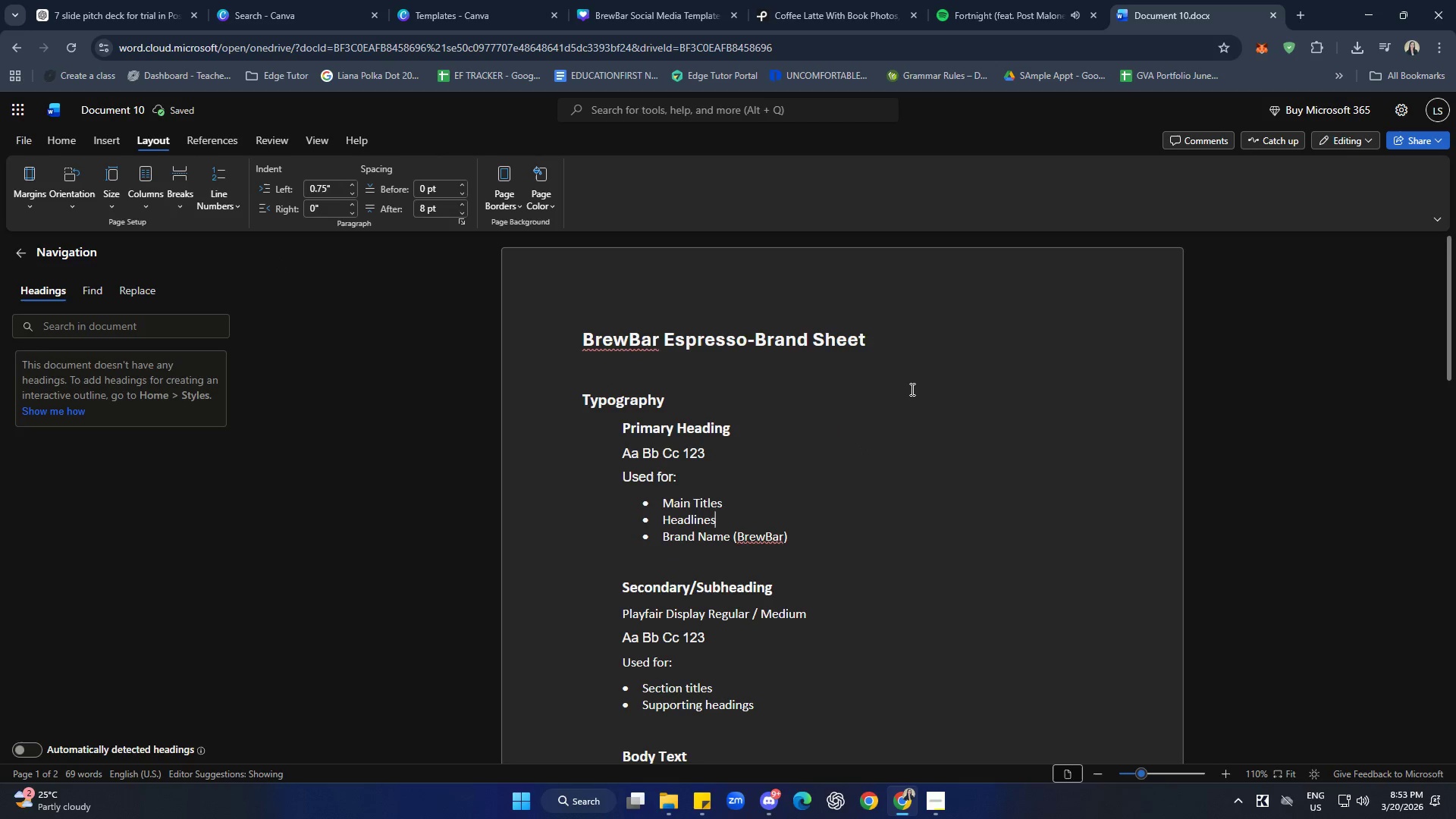 
left_click_drag(start_coordinate=[886, 347], to_coordinate=[584, 325])
 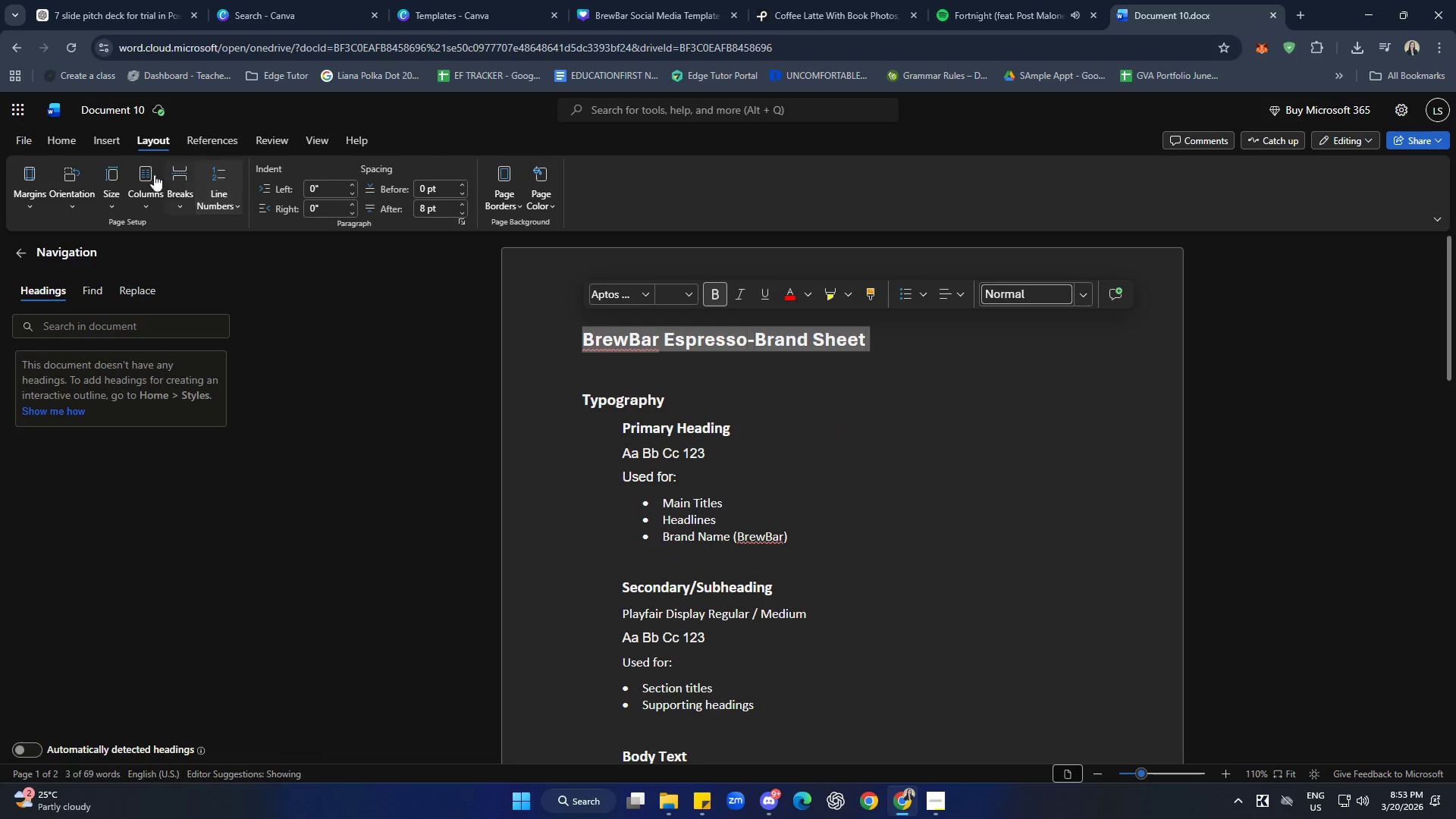 
left_click([73, 141])
 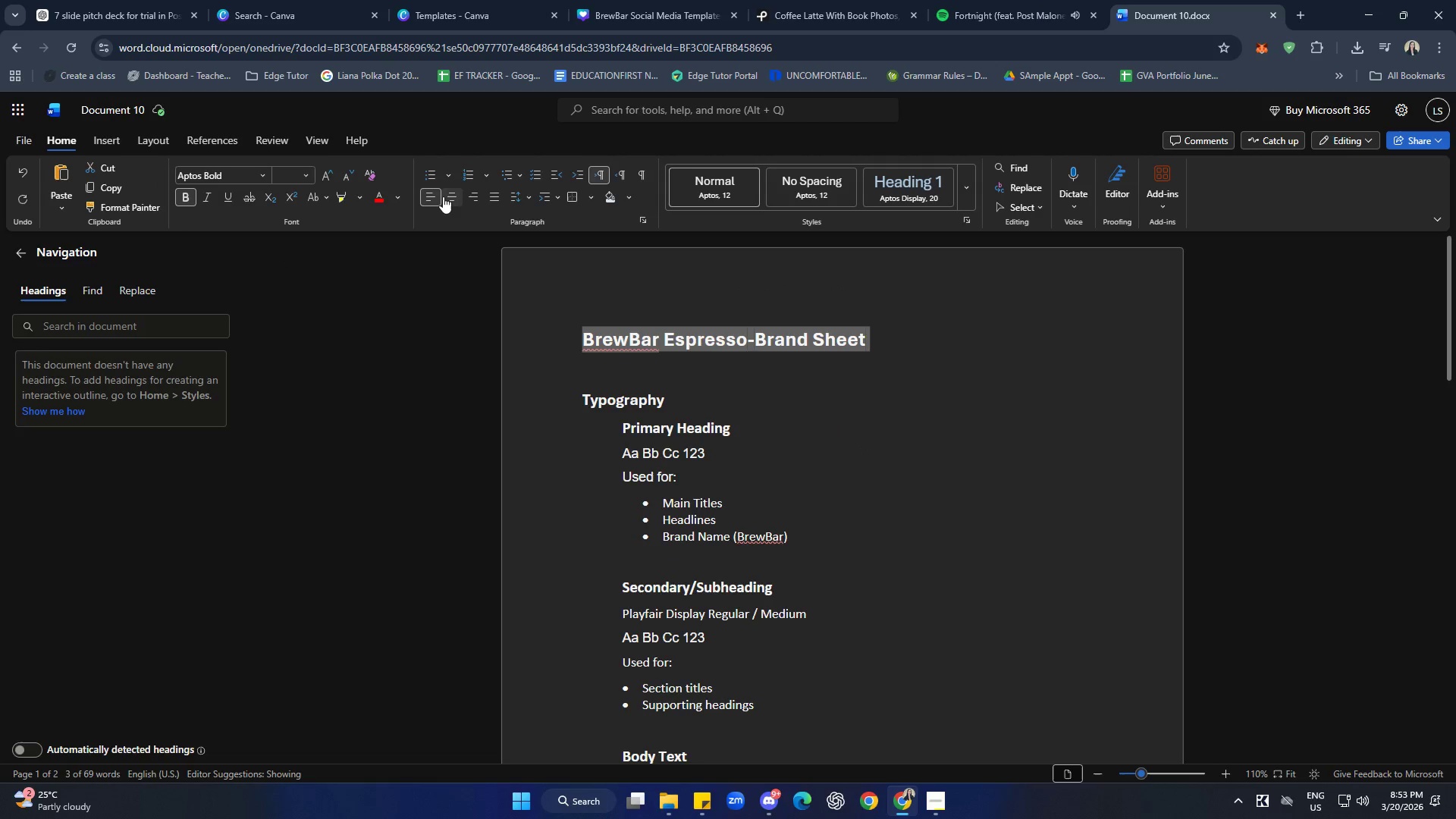 
left_click([450, 195])
 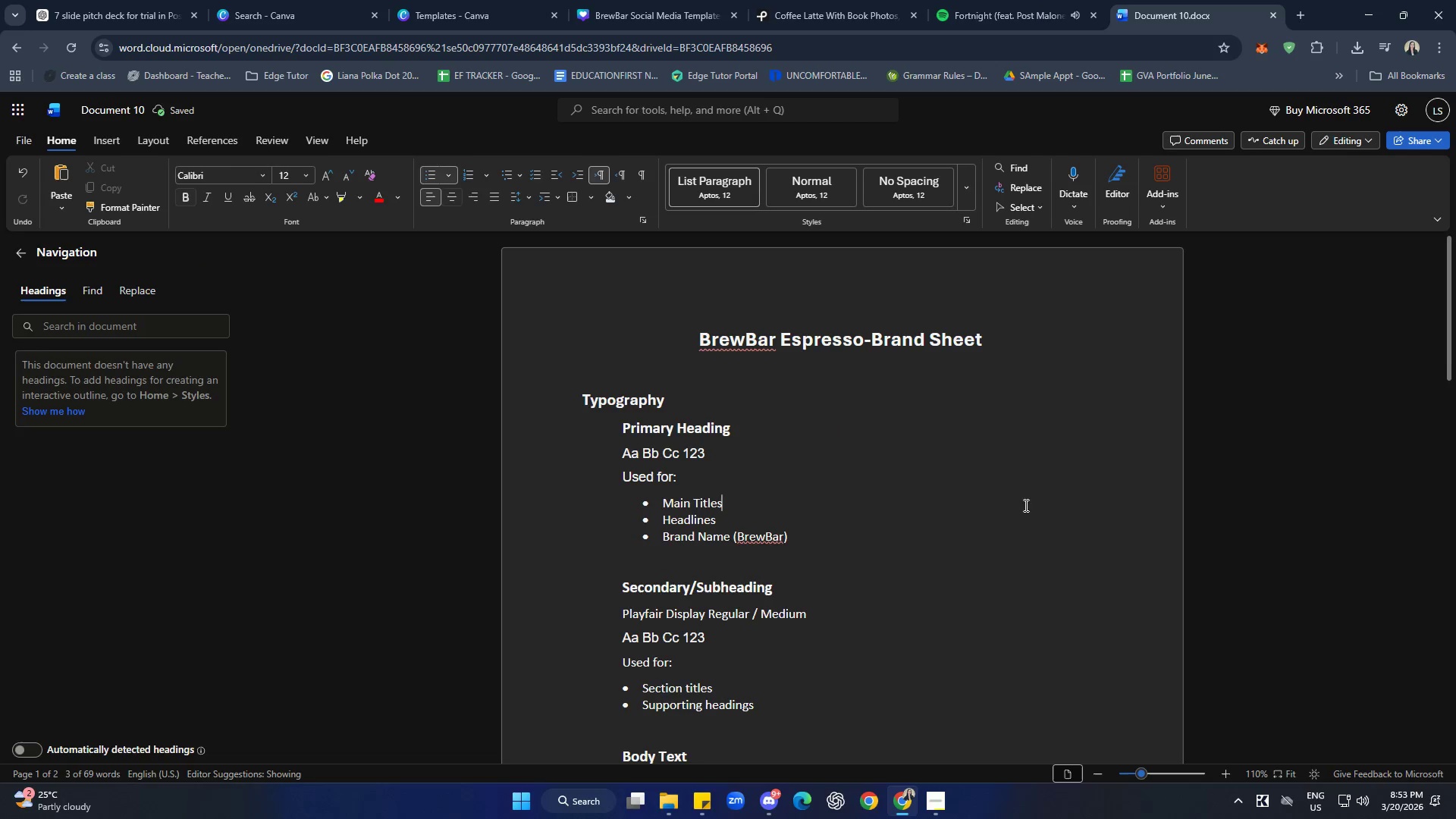 
scroll: coordinate [962, 481], scroll_direction: down, amount: 11.0
 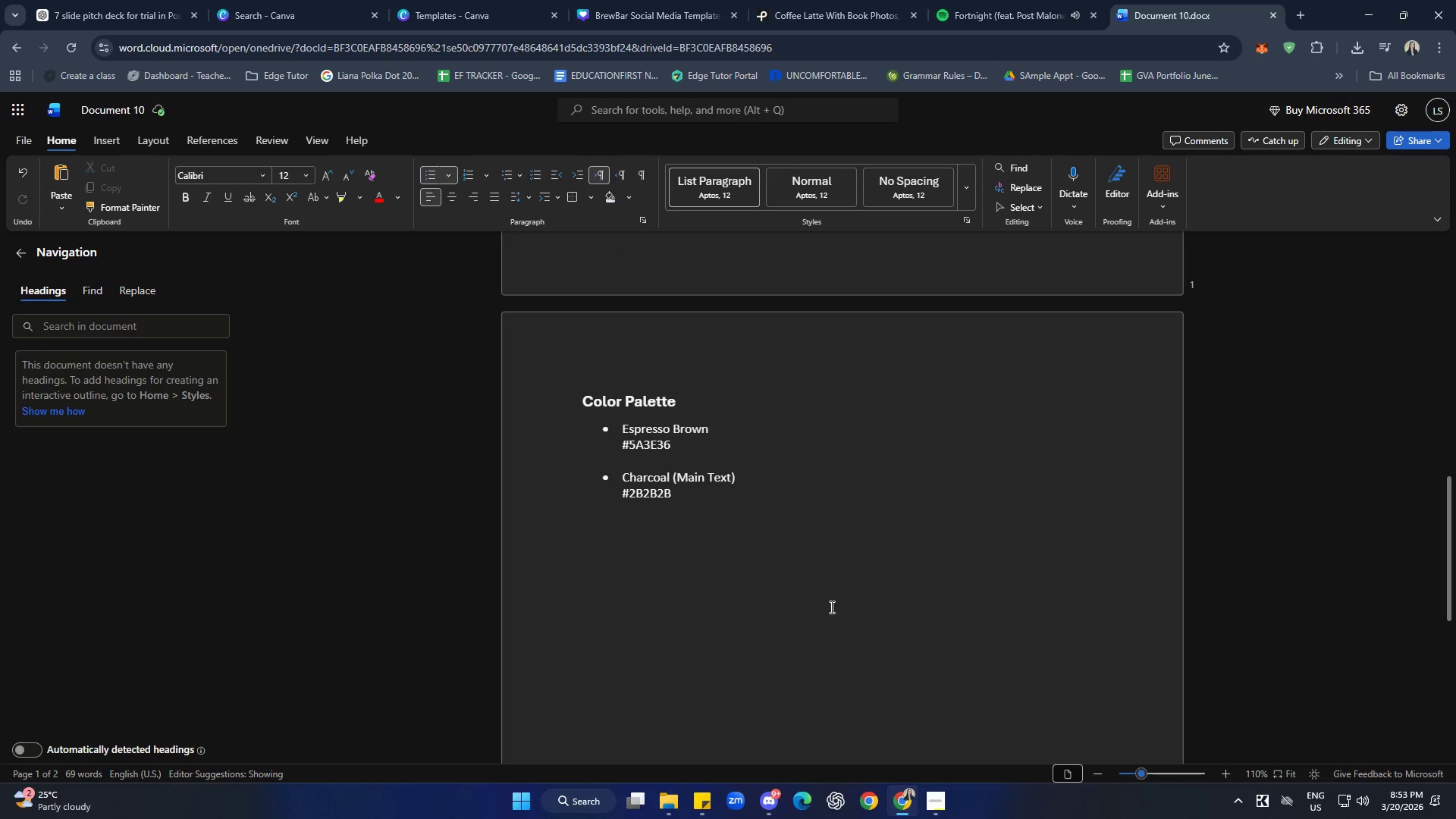 
left_click([646, 550])
 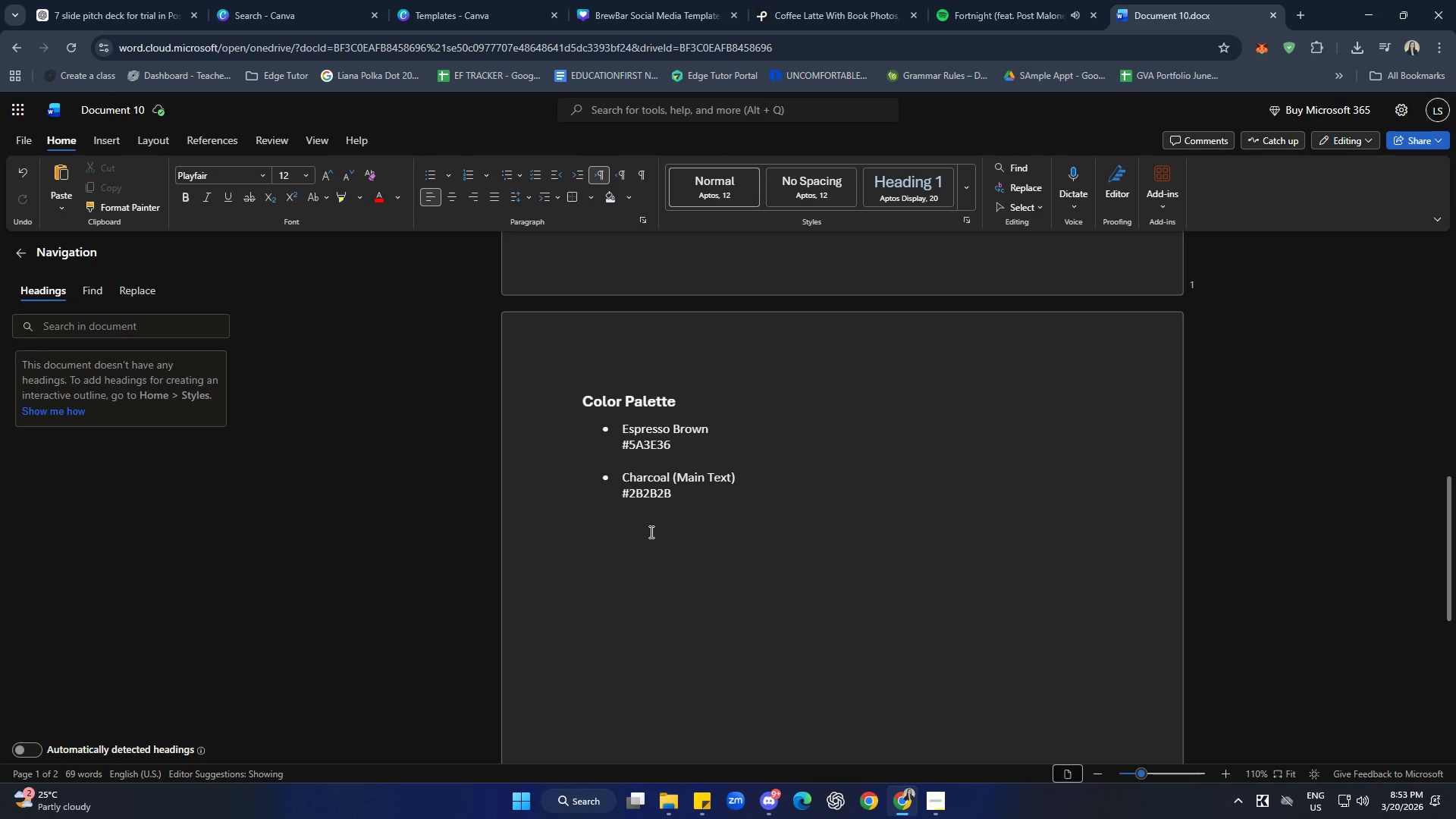 
key(Space)
 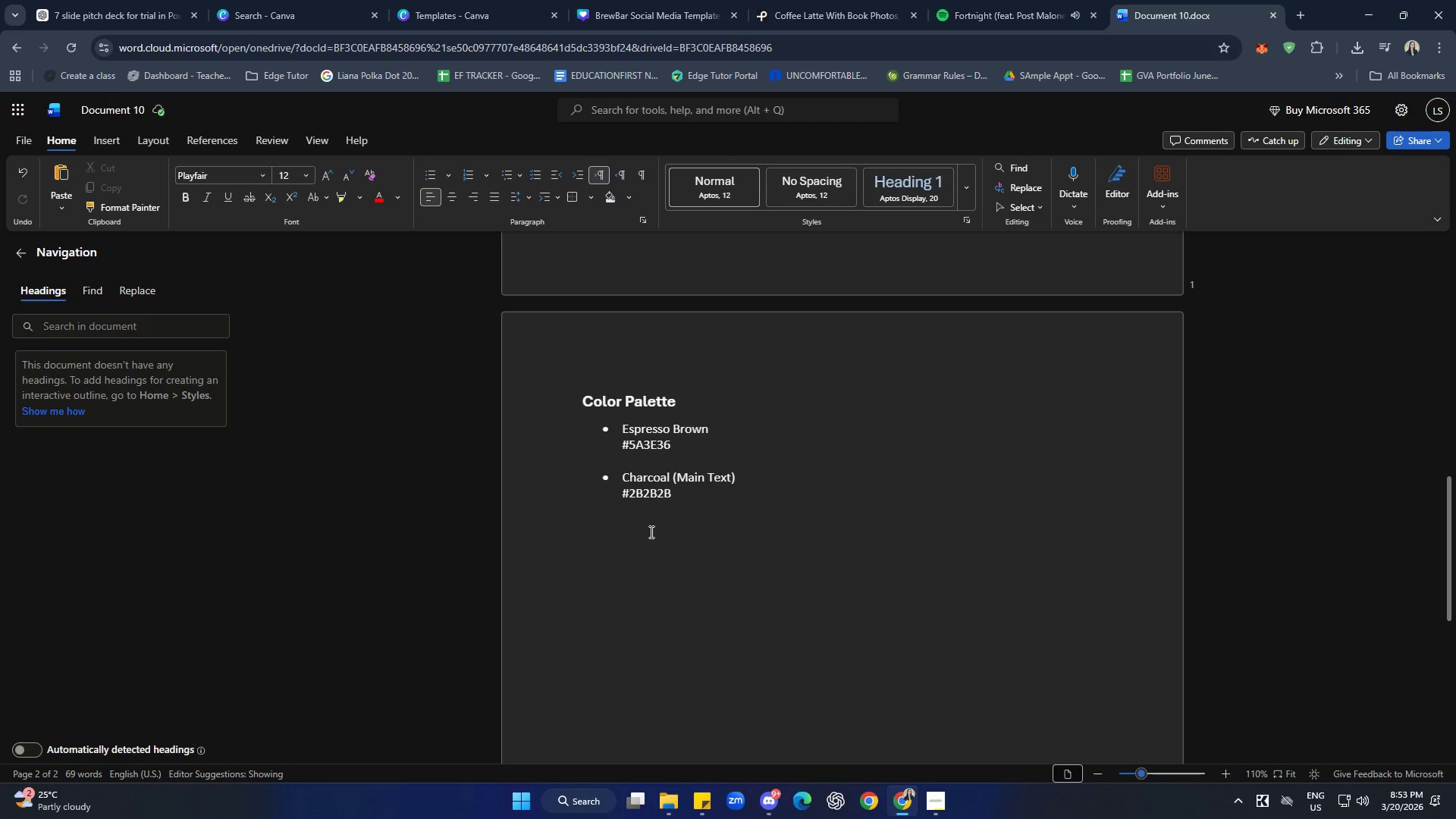 
wait(5.42)
 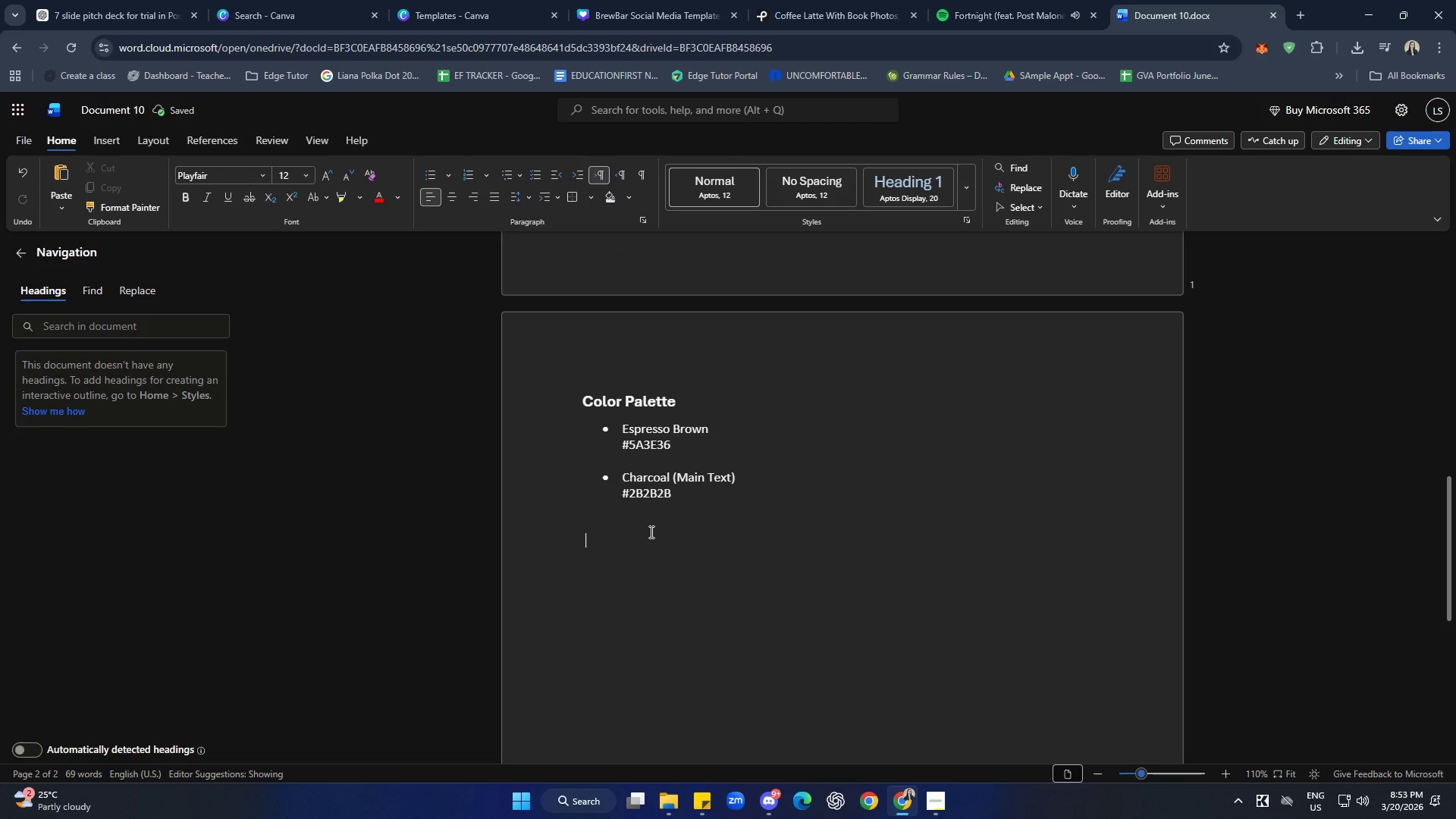 
type(Neutral Backgrounds)
 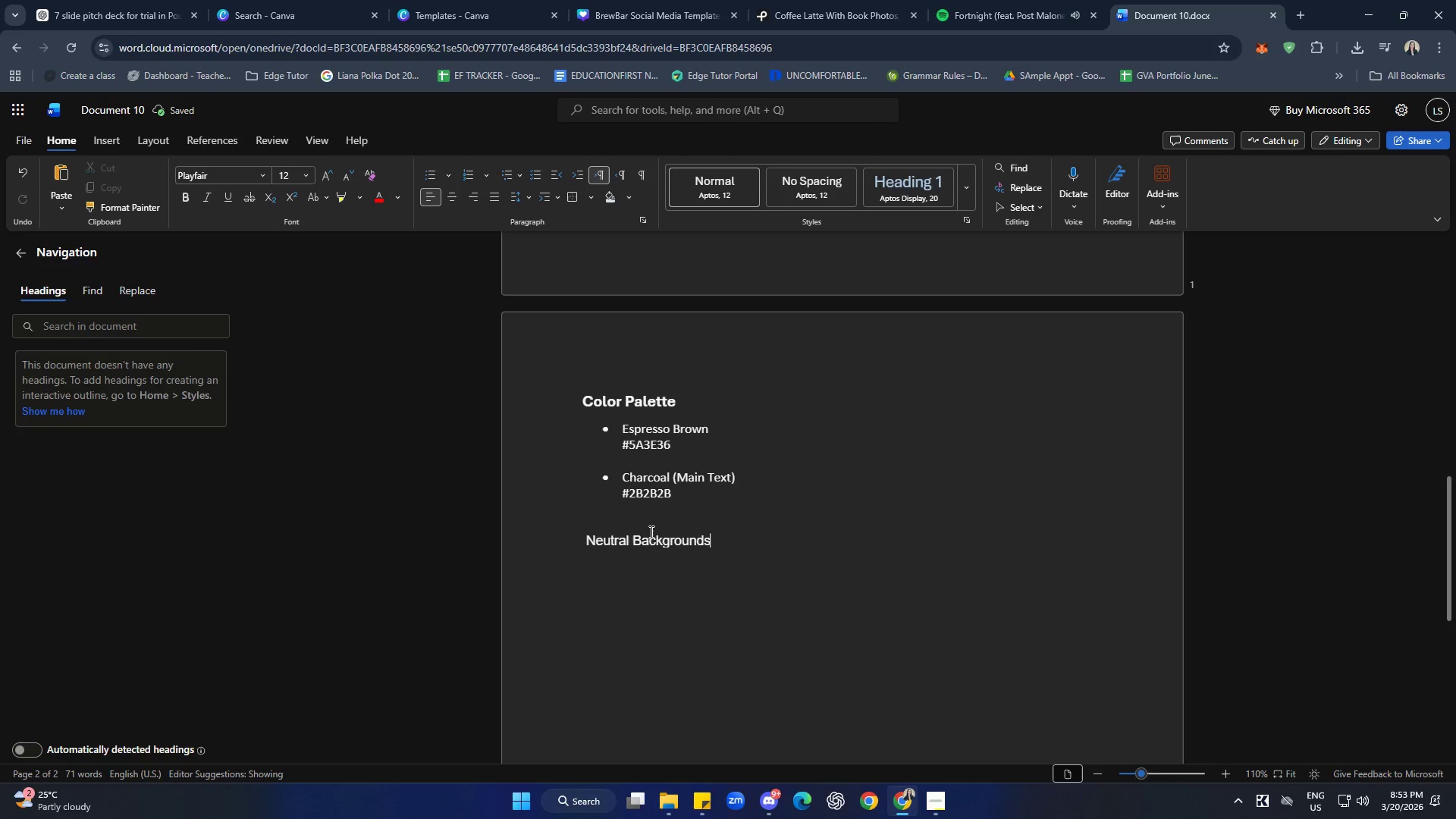 
wait(10.67)
 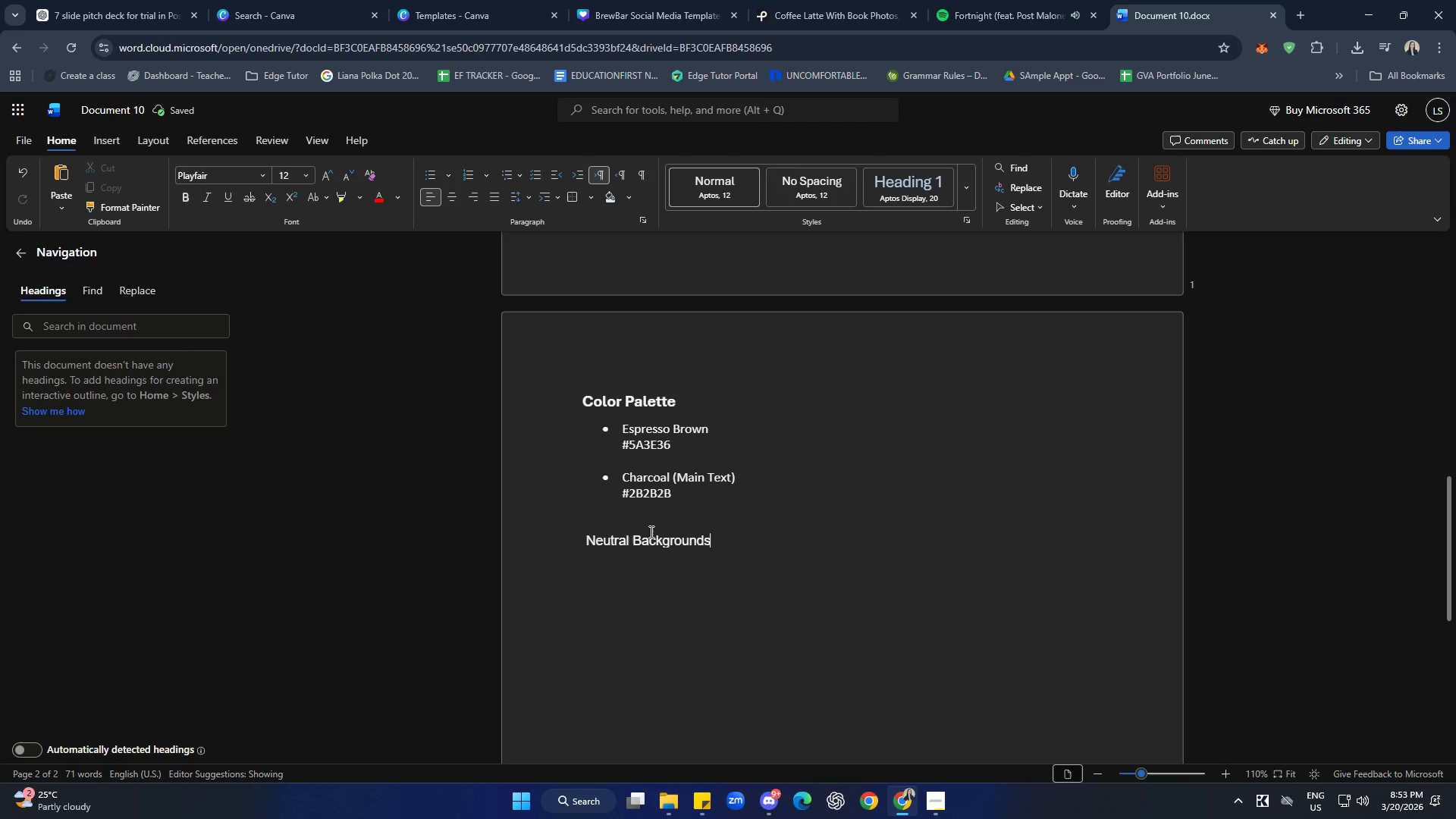 
left_click_drag(start_coordinate=[720, 542], to_coordinate=[579, 542])
 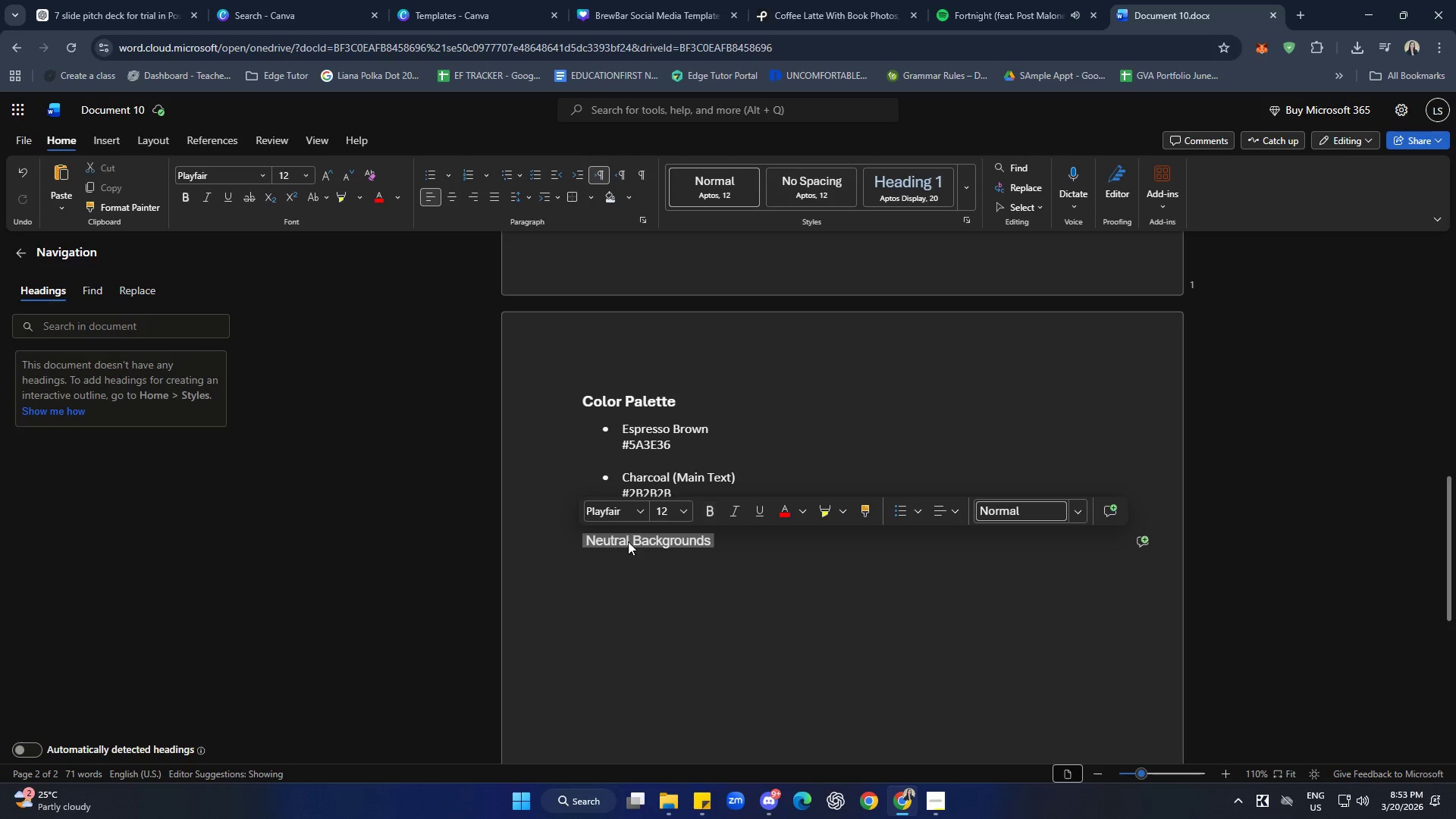 
key(Control+B)
 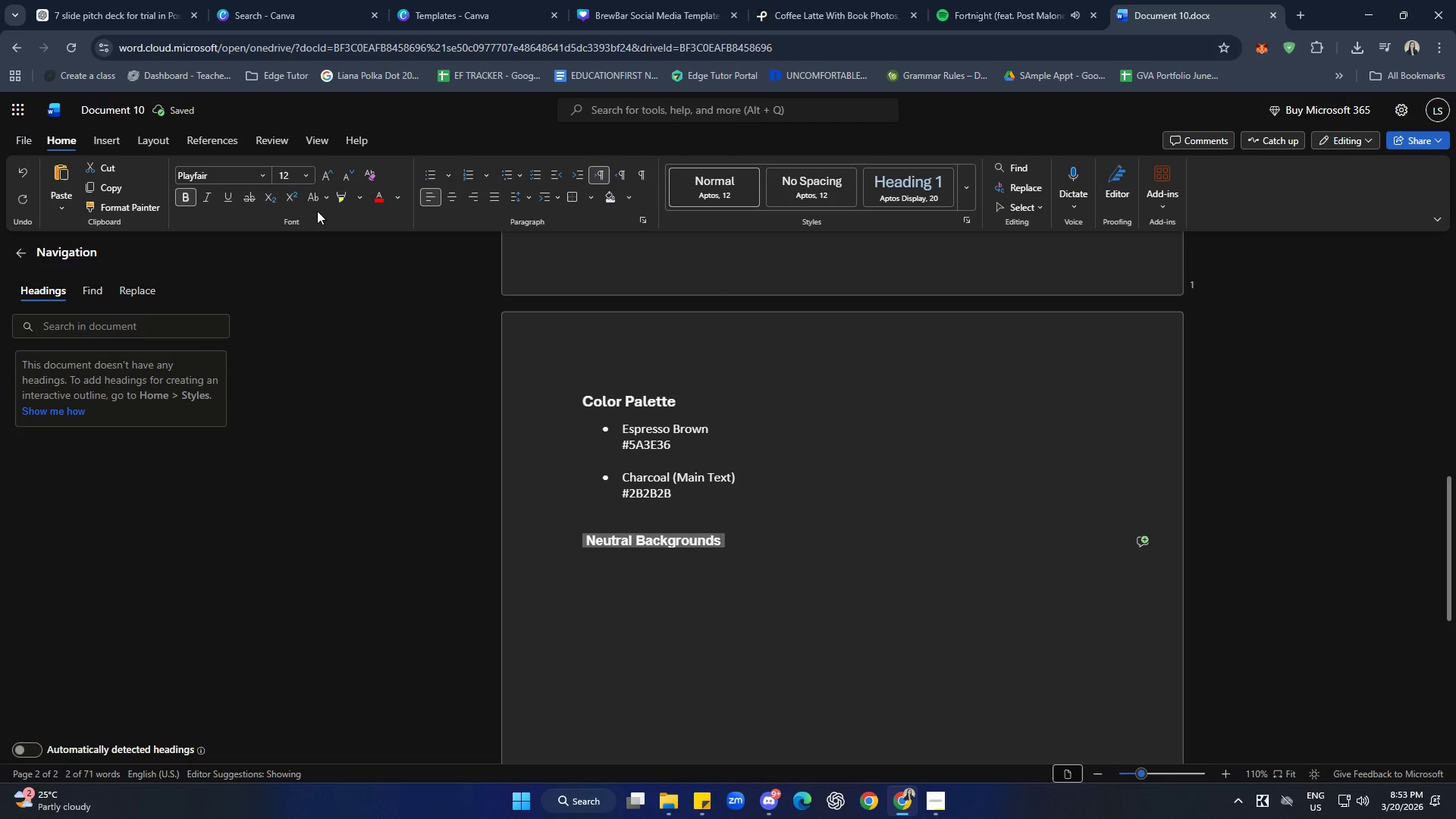 
left_click([265, 173])
 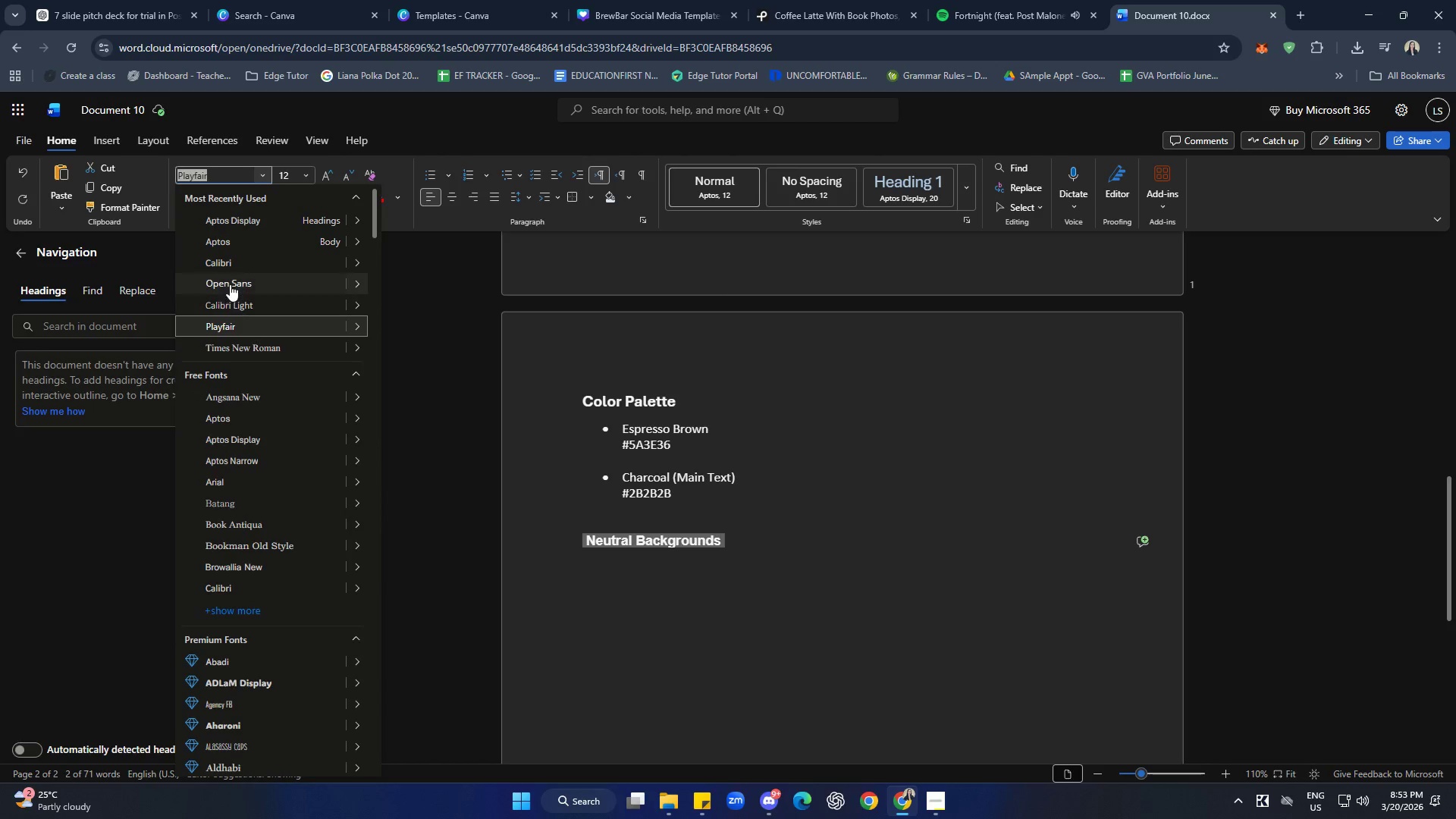 
left_click([233, 265])
 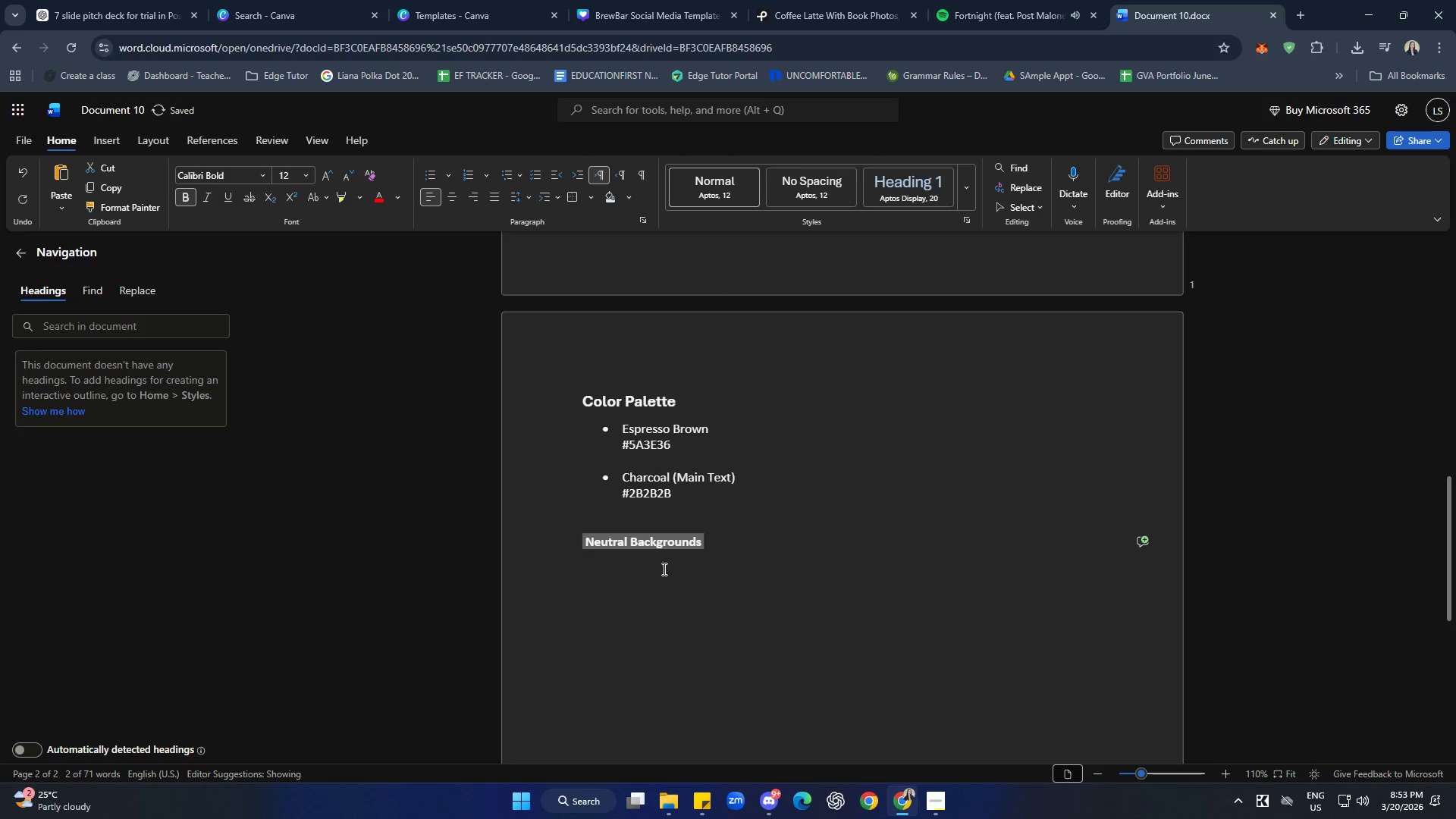 
left_click([726, 563])
 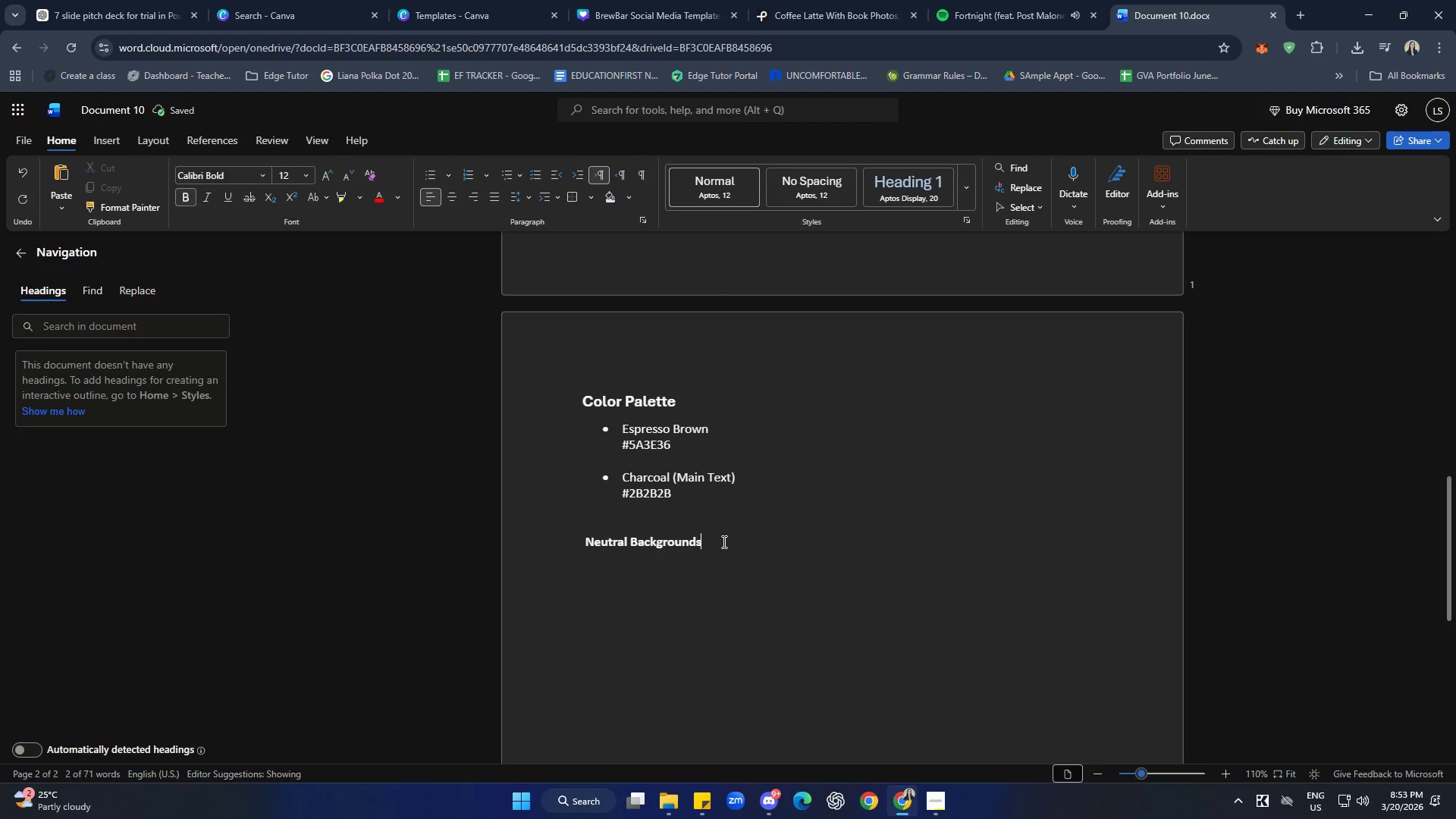 
double_click([682, 544])
 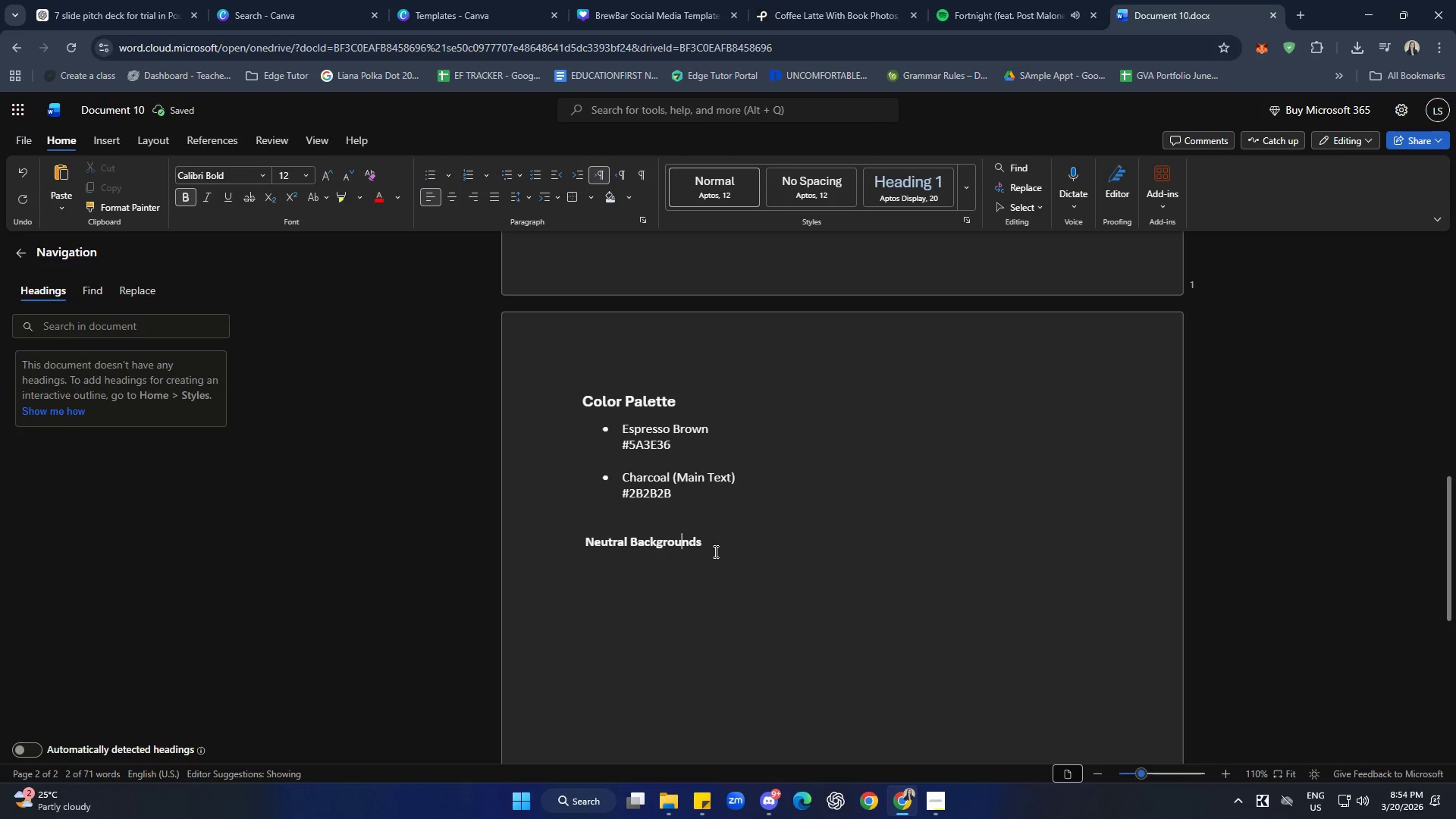 
left_click([719, 544])
 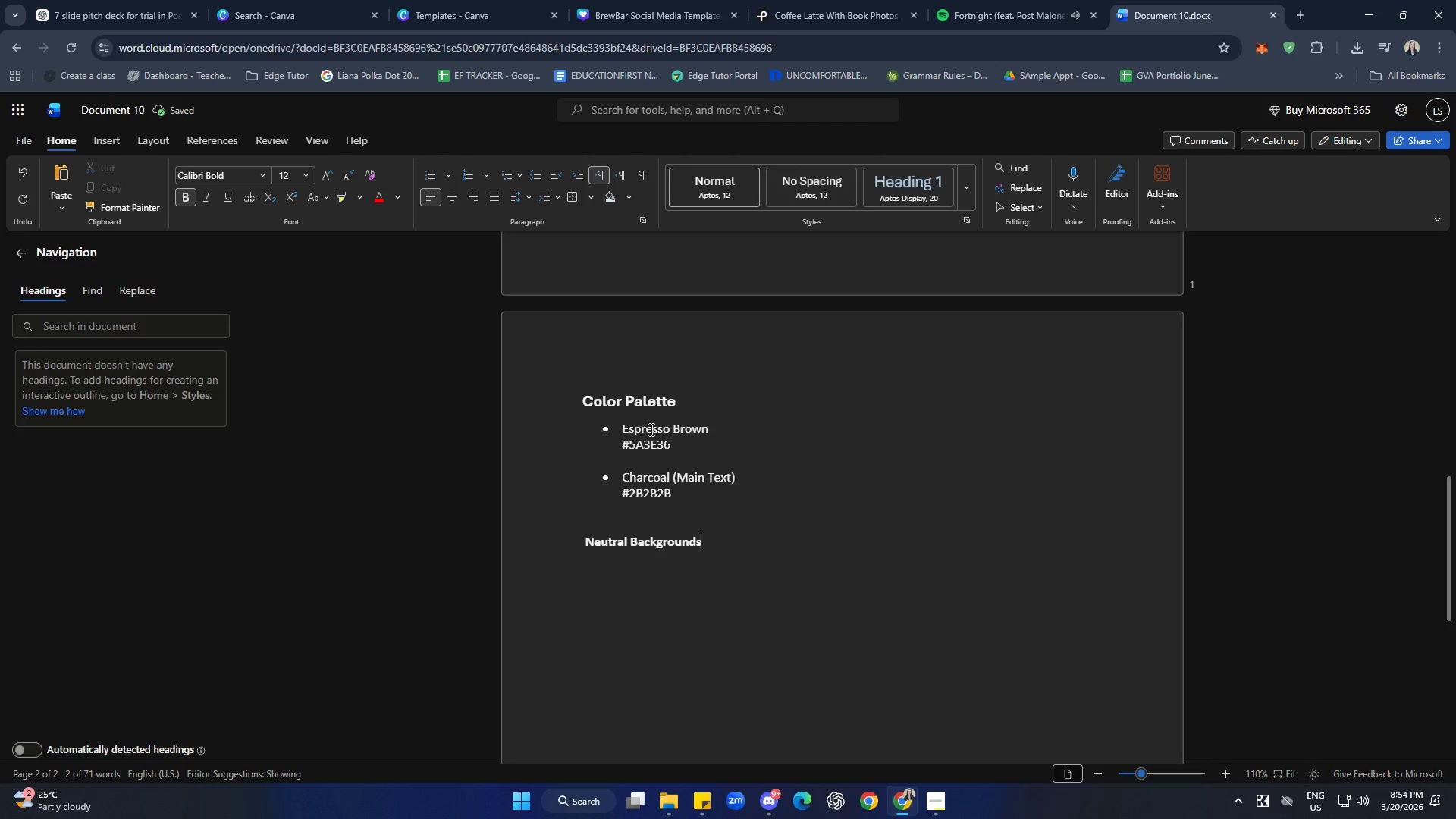 
left_click([637, 400])
 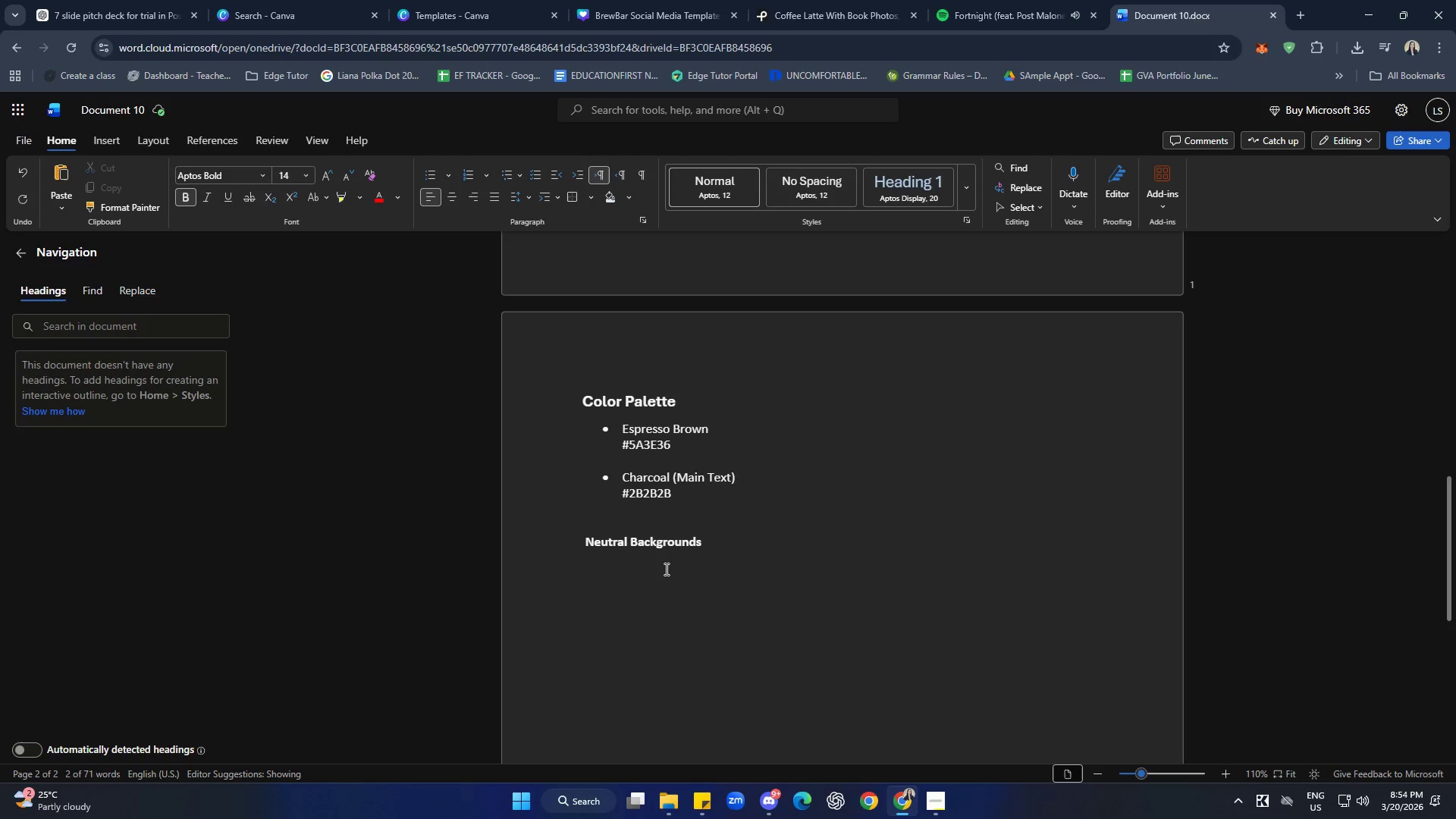 
left_click([669, 542])
 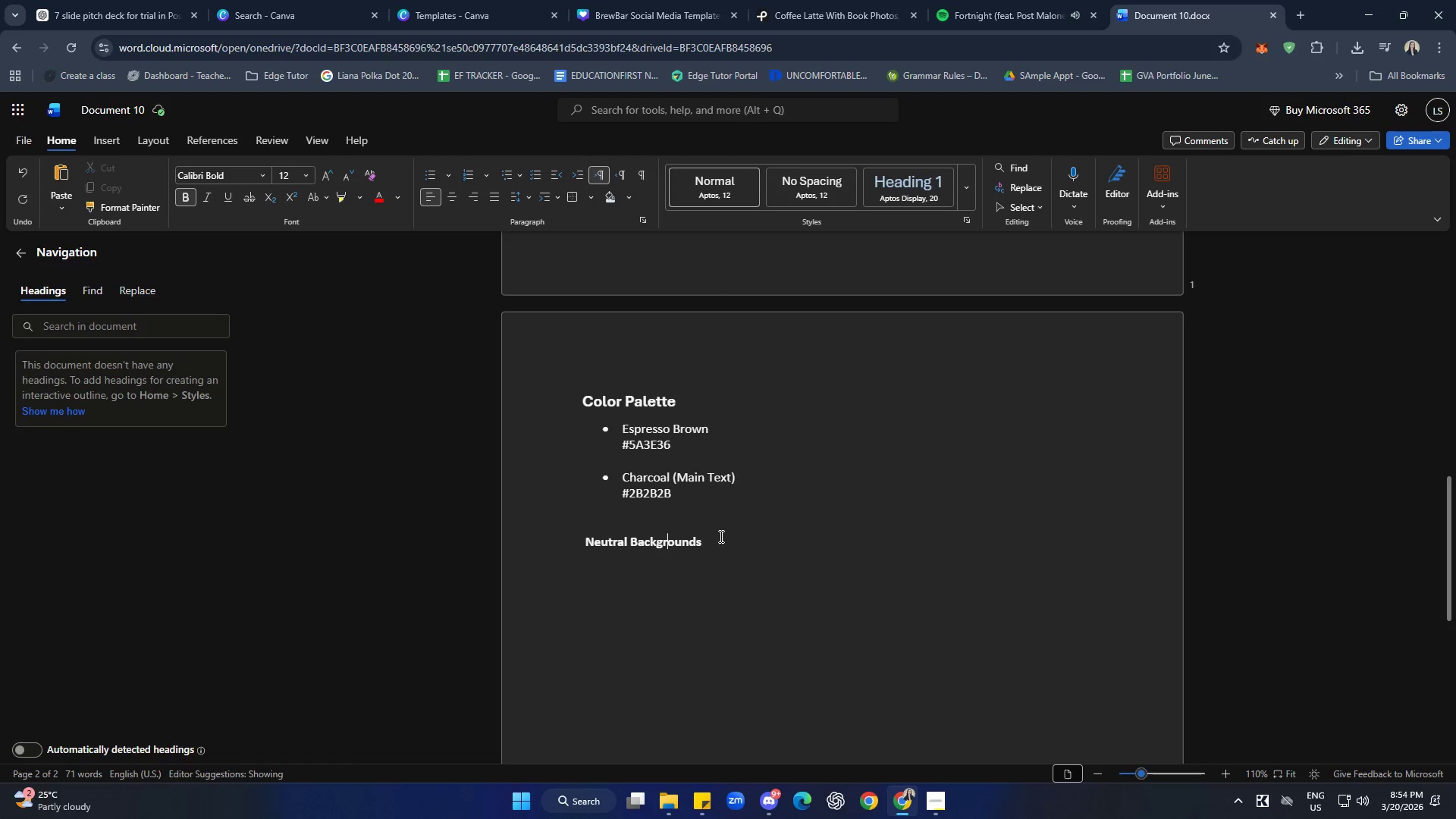 
left_click_drag(start_coordinate=[720, 536], to_coordinate=[579, 536])
 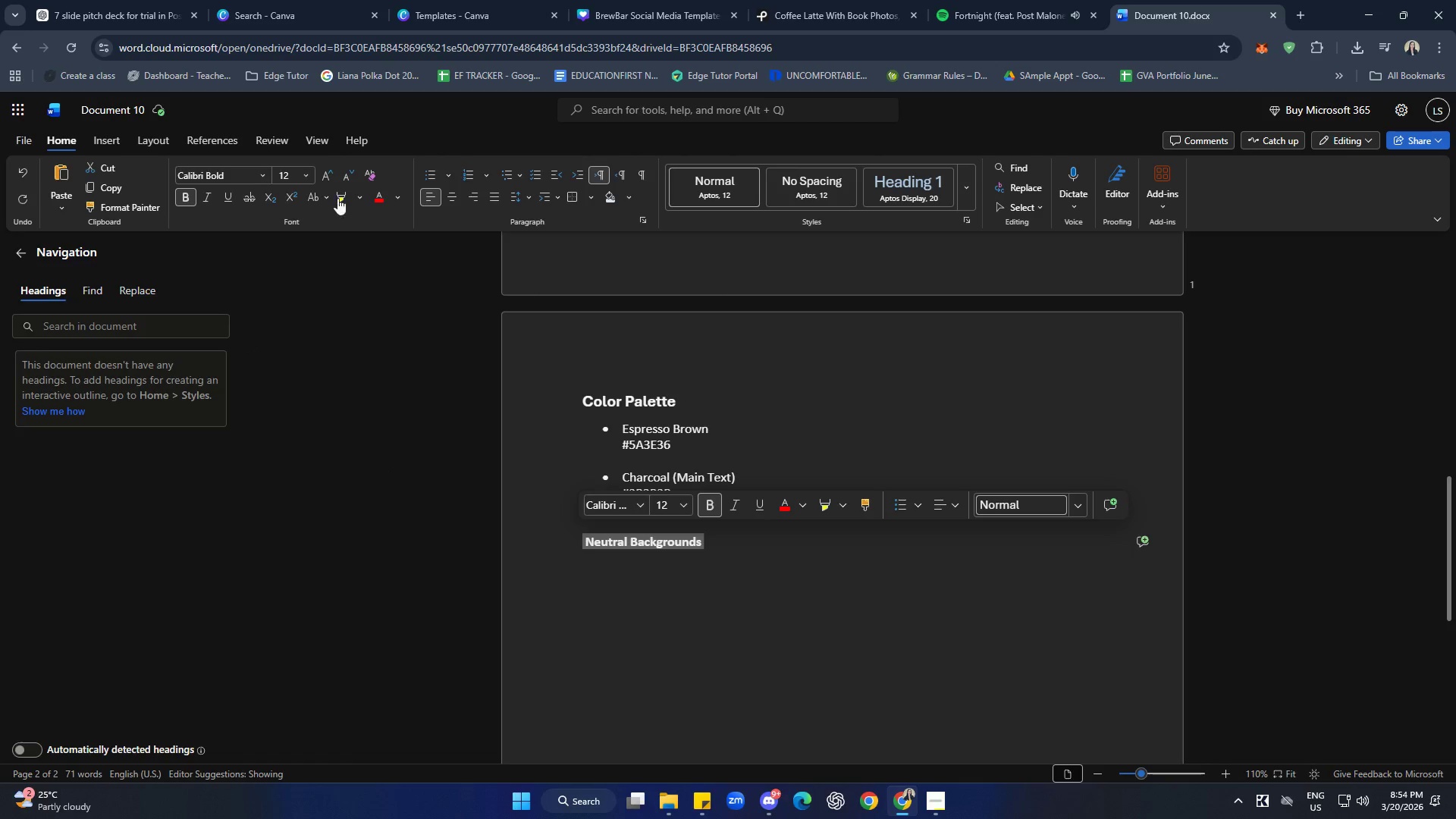 
mouse_move([282, 193])
 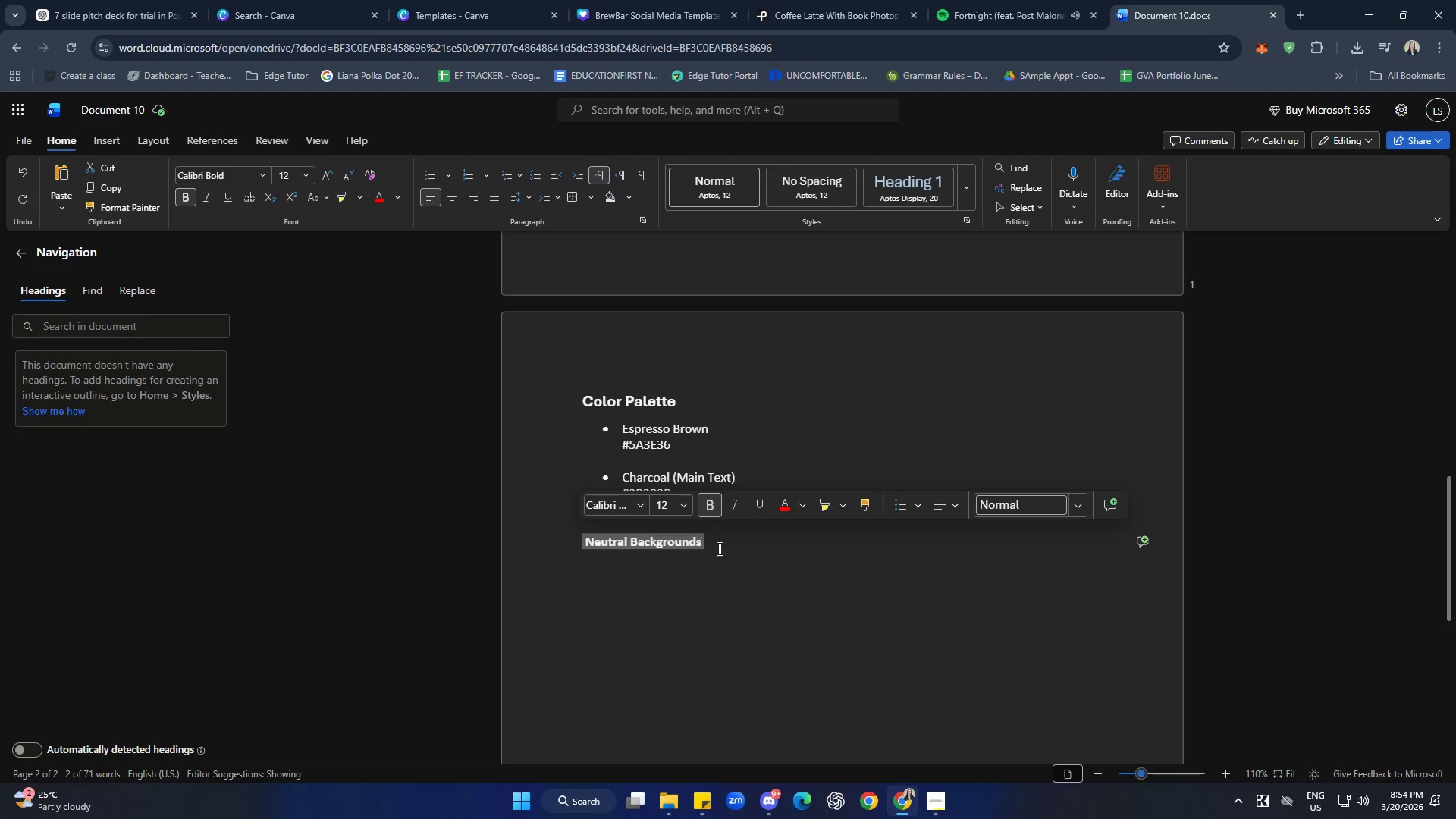 
left_click([783, 577])
 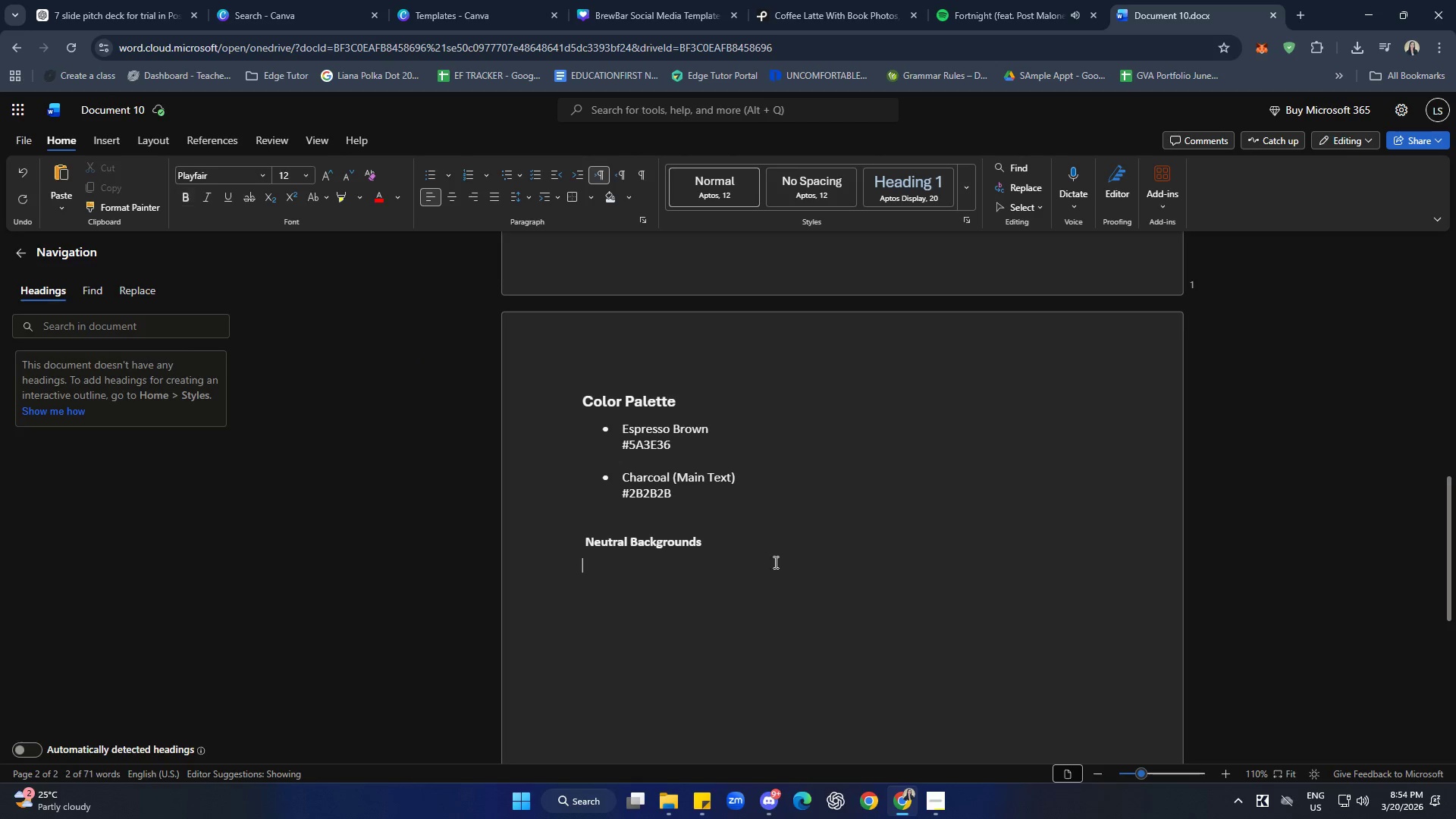 
scroll: coordinate [742, 551], scroll_direction: up, amount: 5.0
 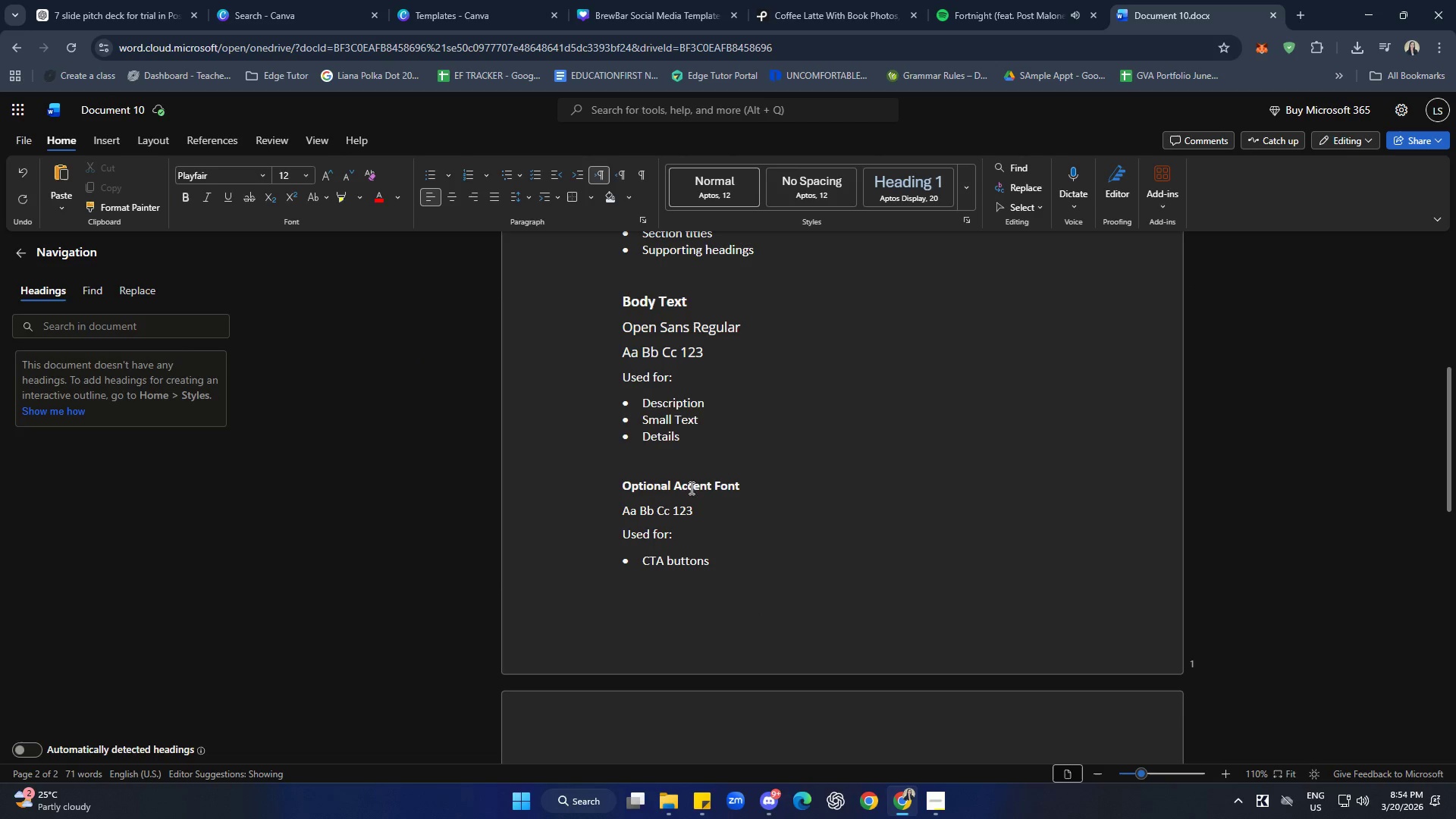 
left_click([701, 485])
 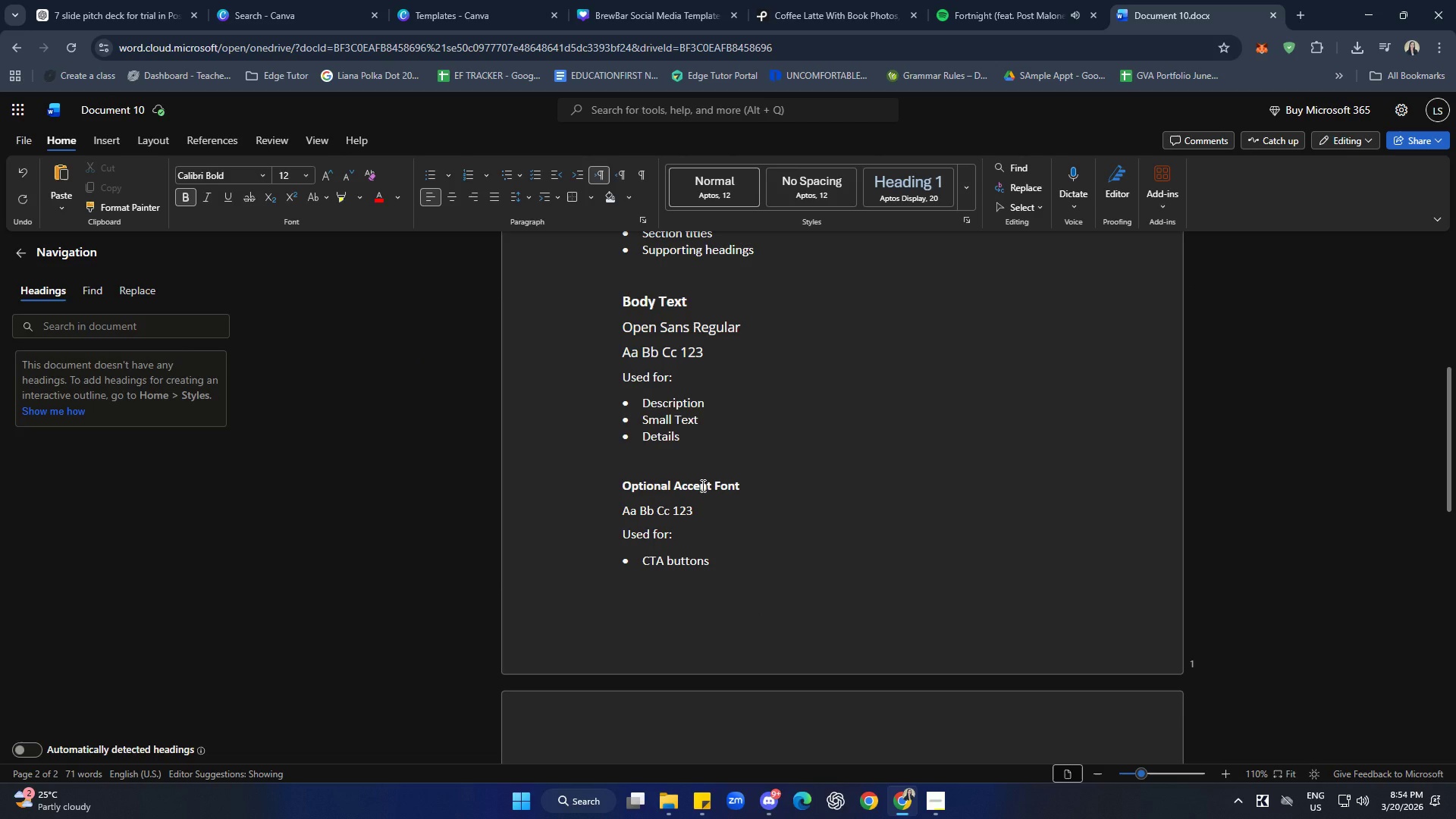 
scroll: coordinate [711, 497], scroll_direction: down, amount: 5.0
 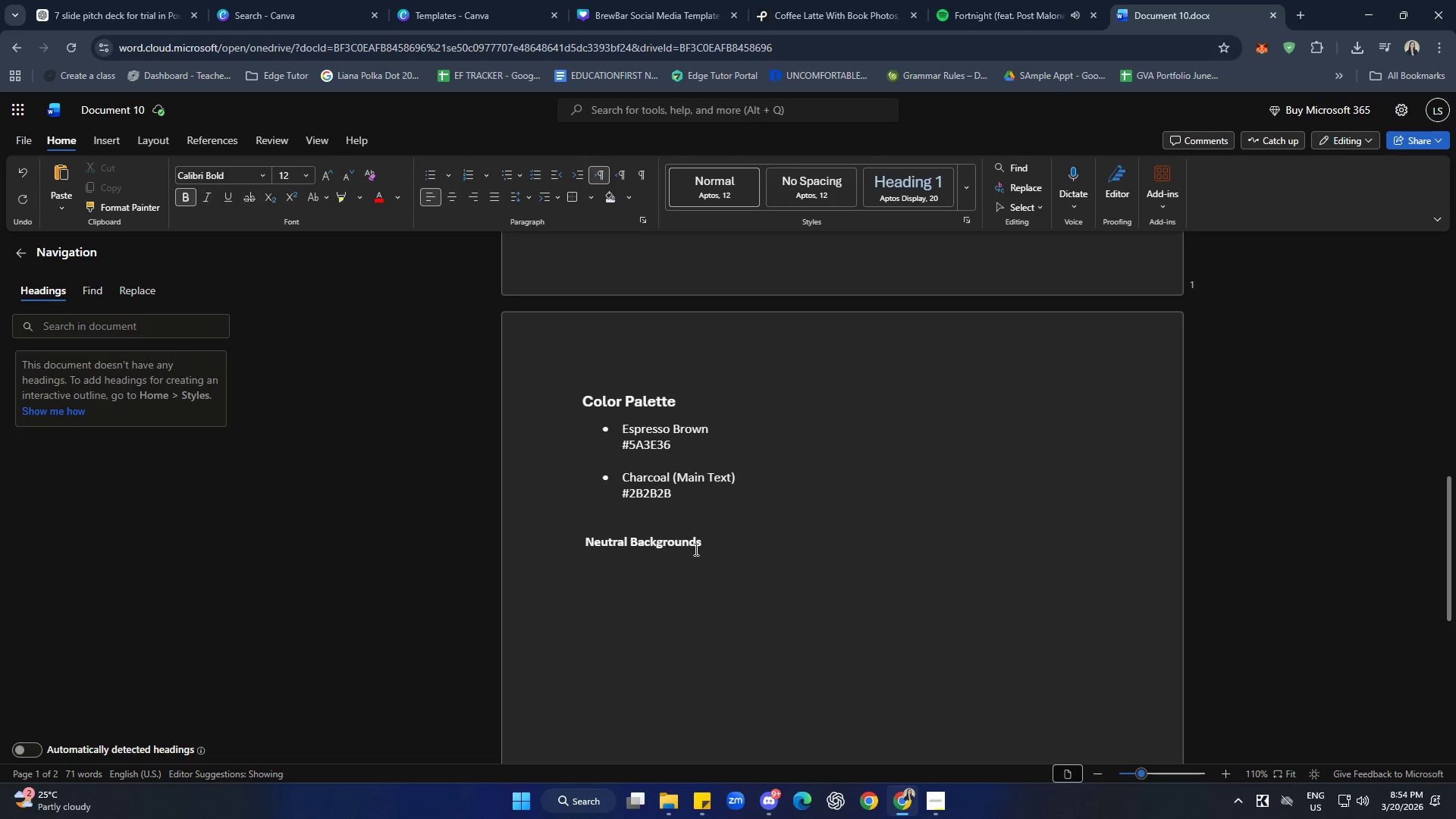 
left_click([694, 544])
 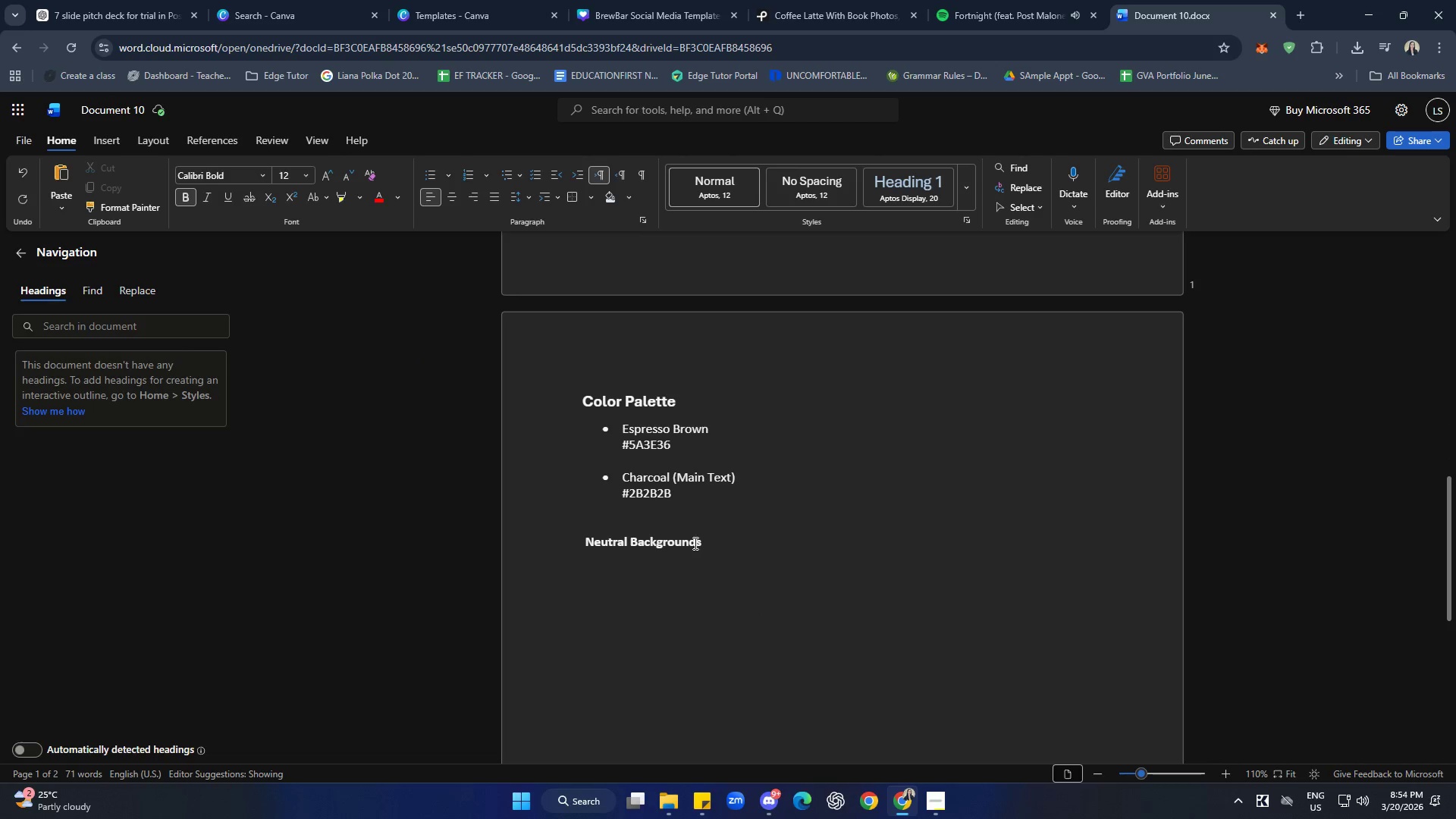 
left_click([738, 541])
 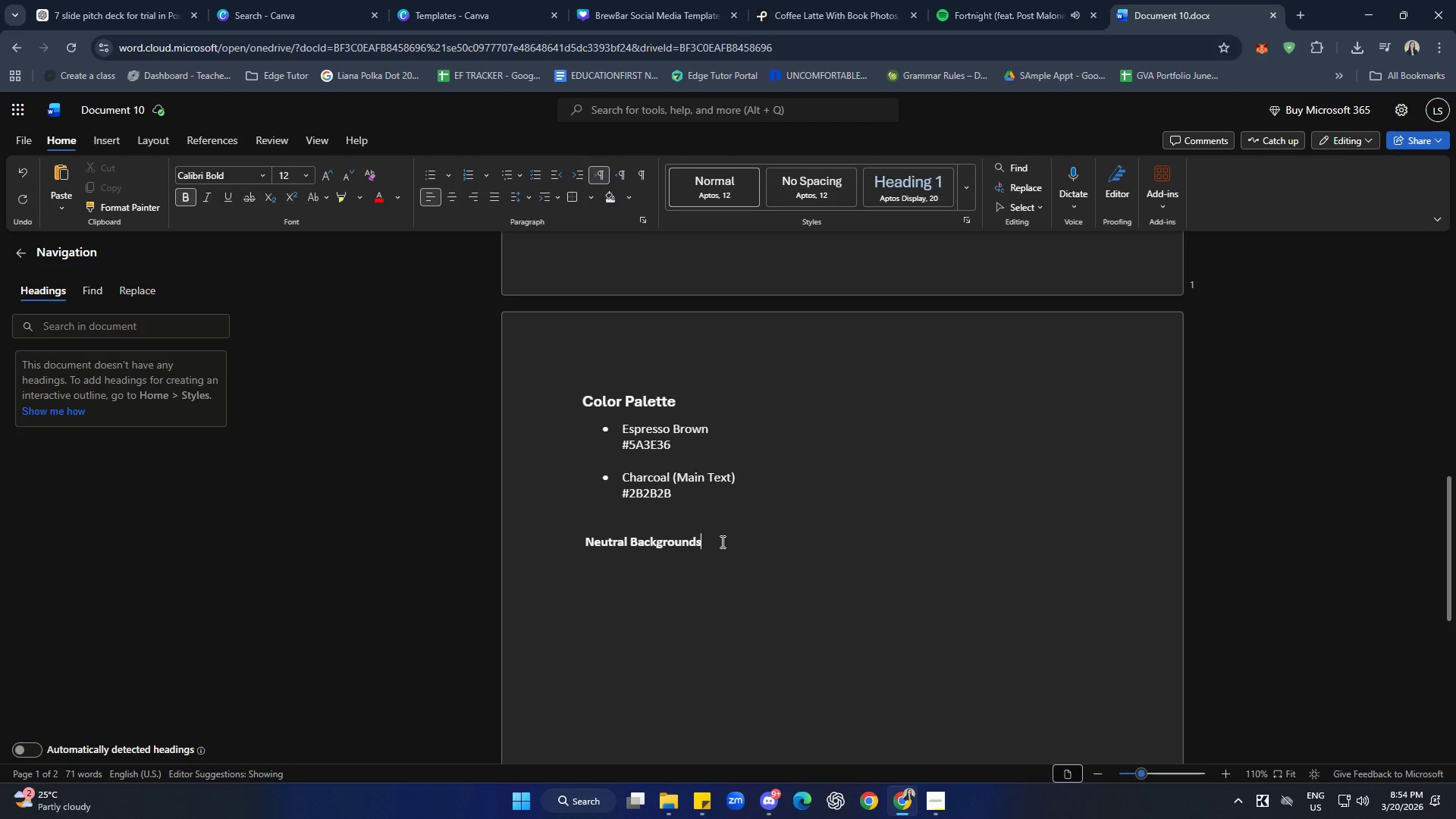 
key(Enter)
 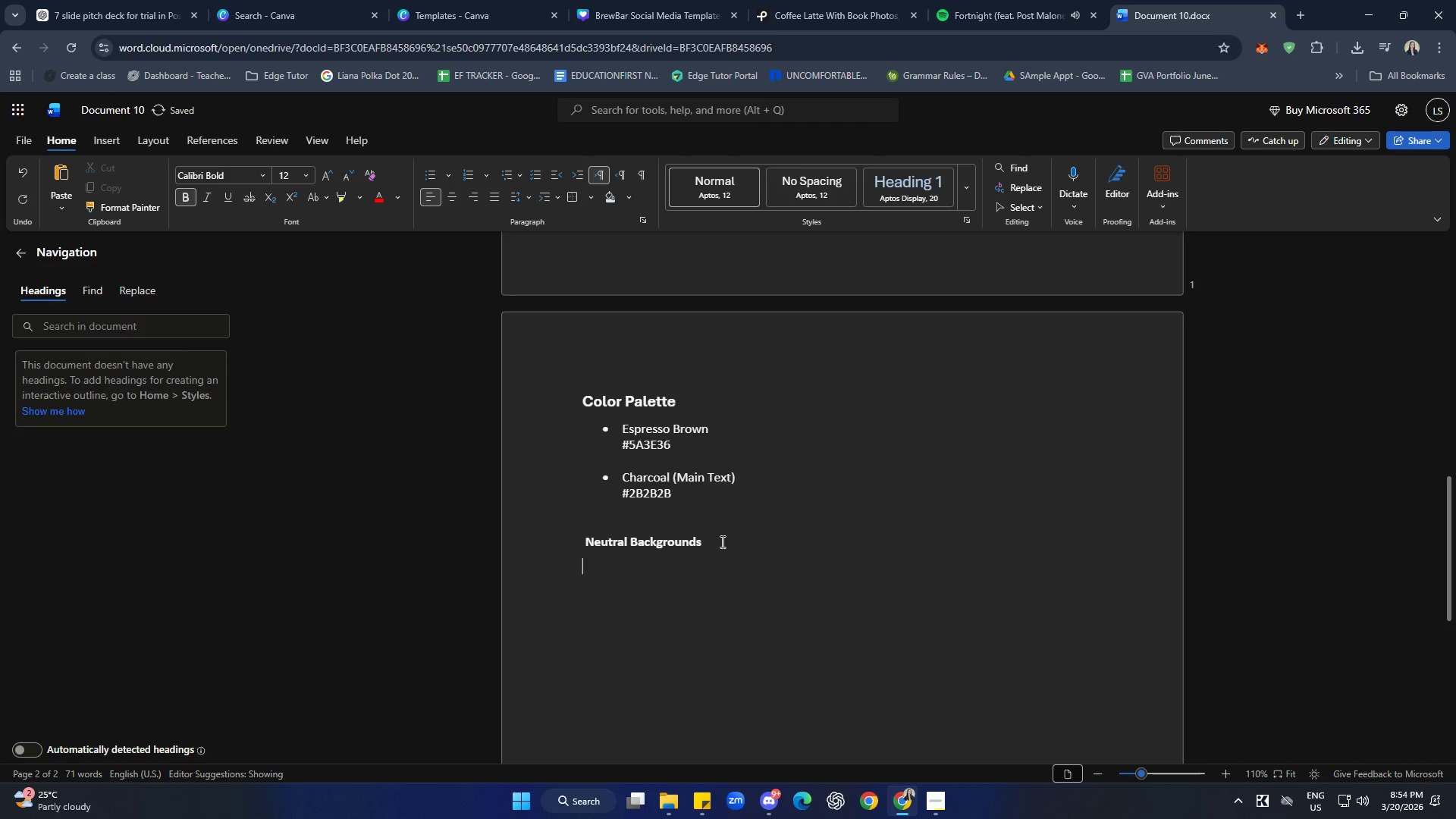 
key(Enter)
 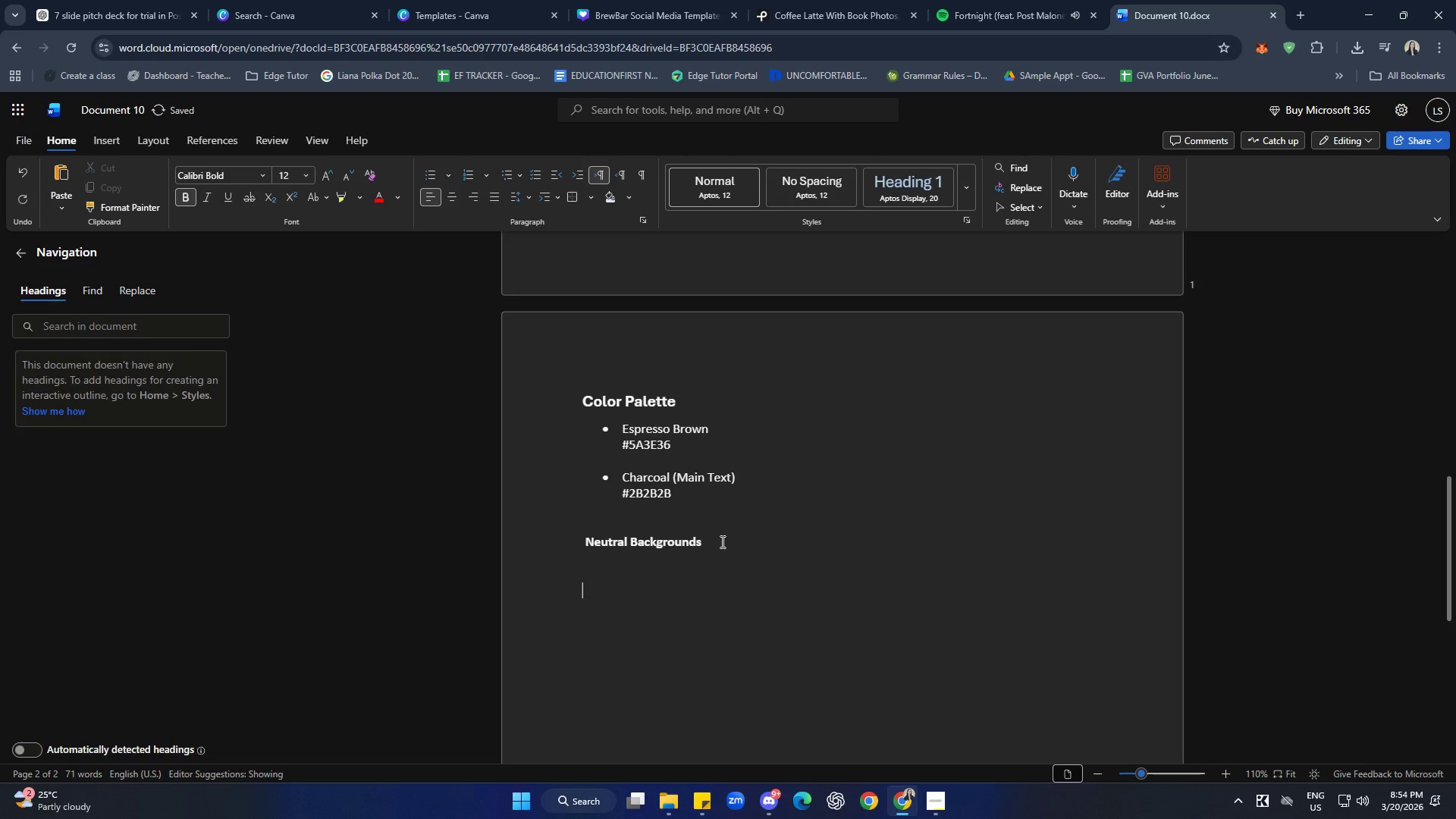 
key(Backspace)
 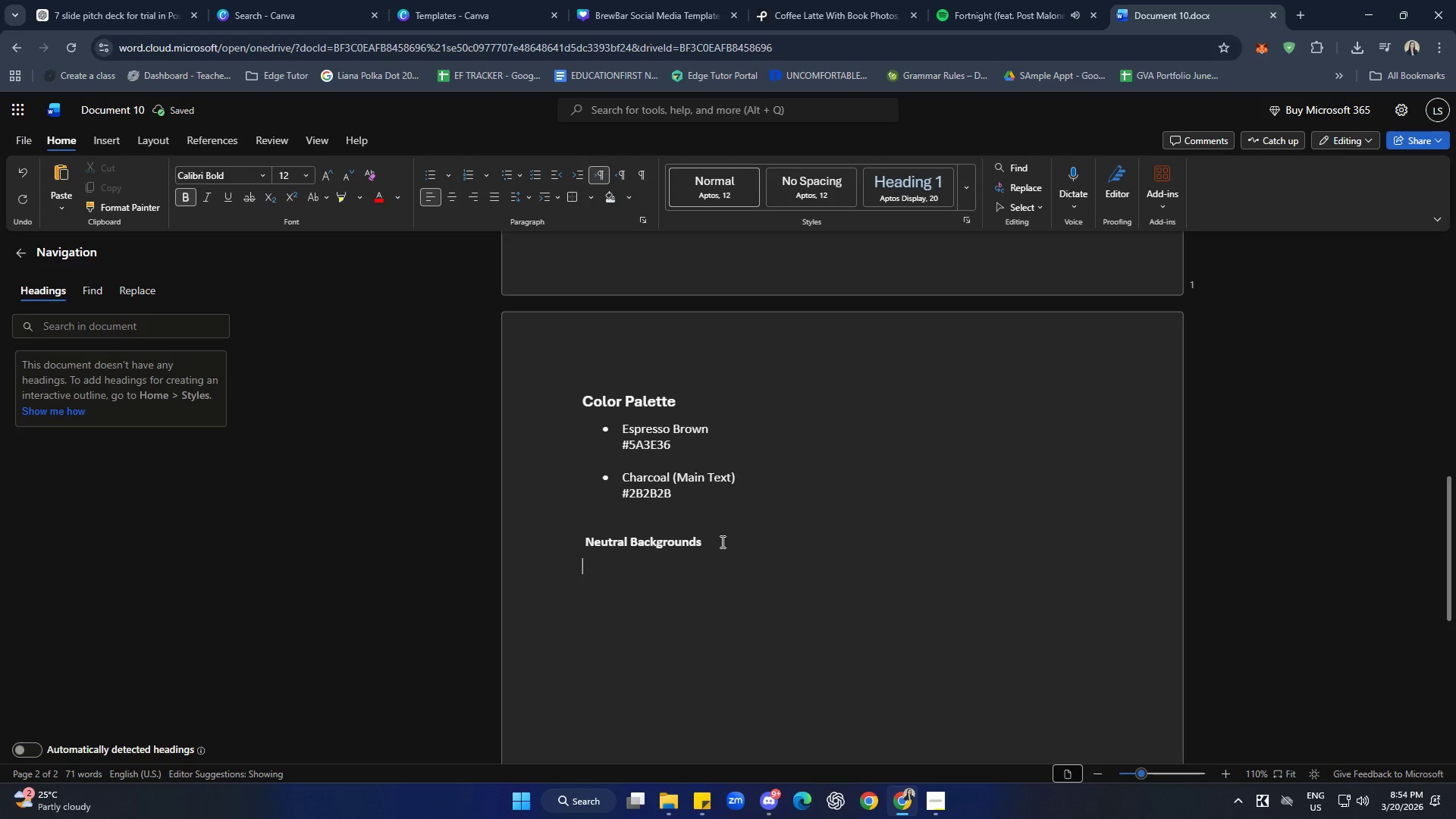 
type(Warm Oat ( )
key(Backspace)
type(Main Background))
 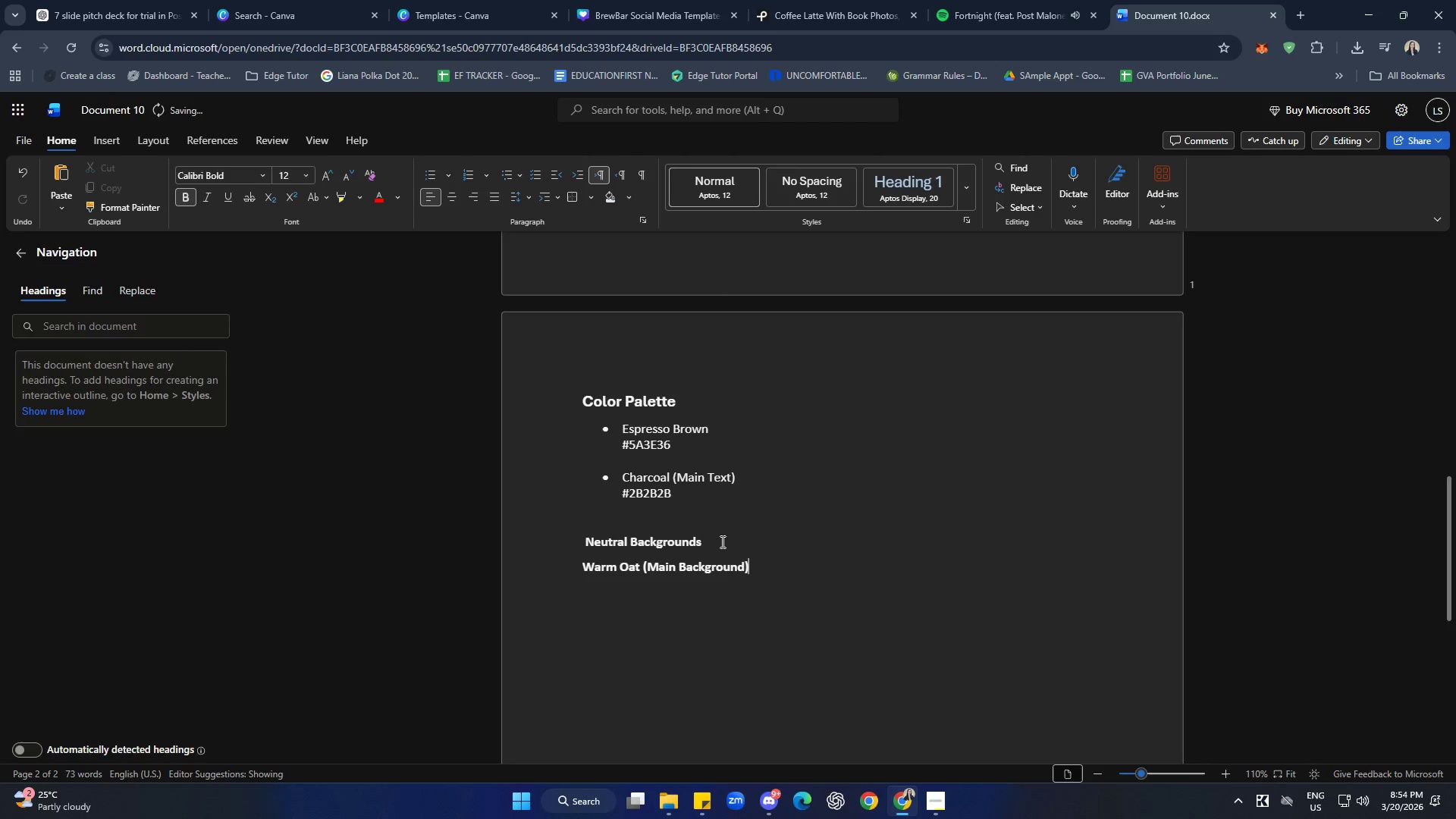 
 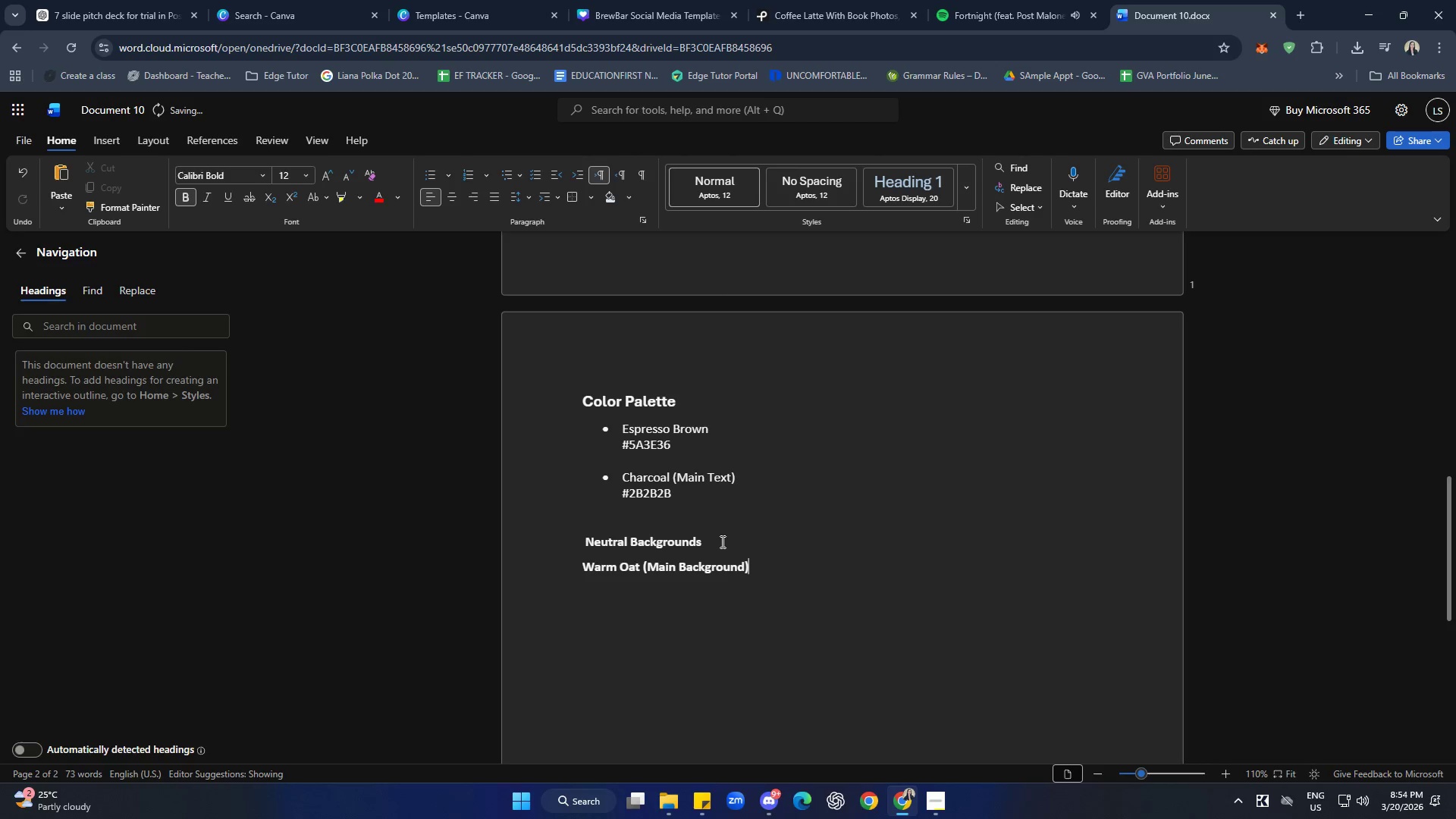 
key(Enter)
 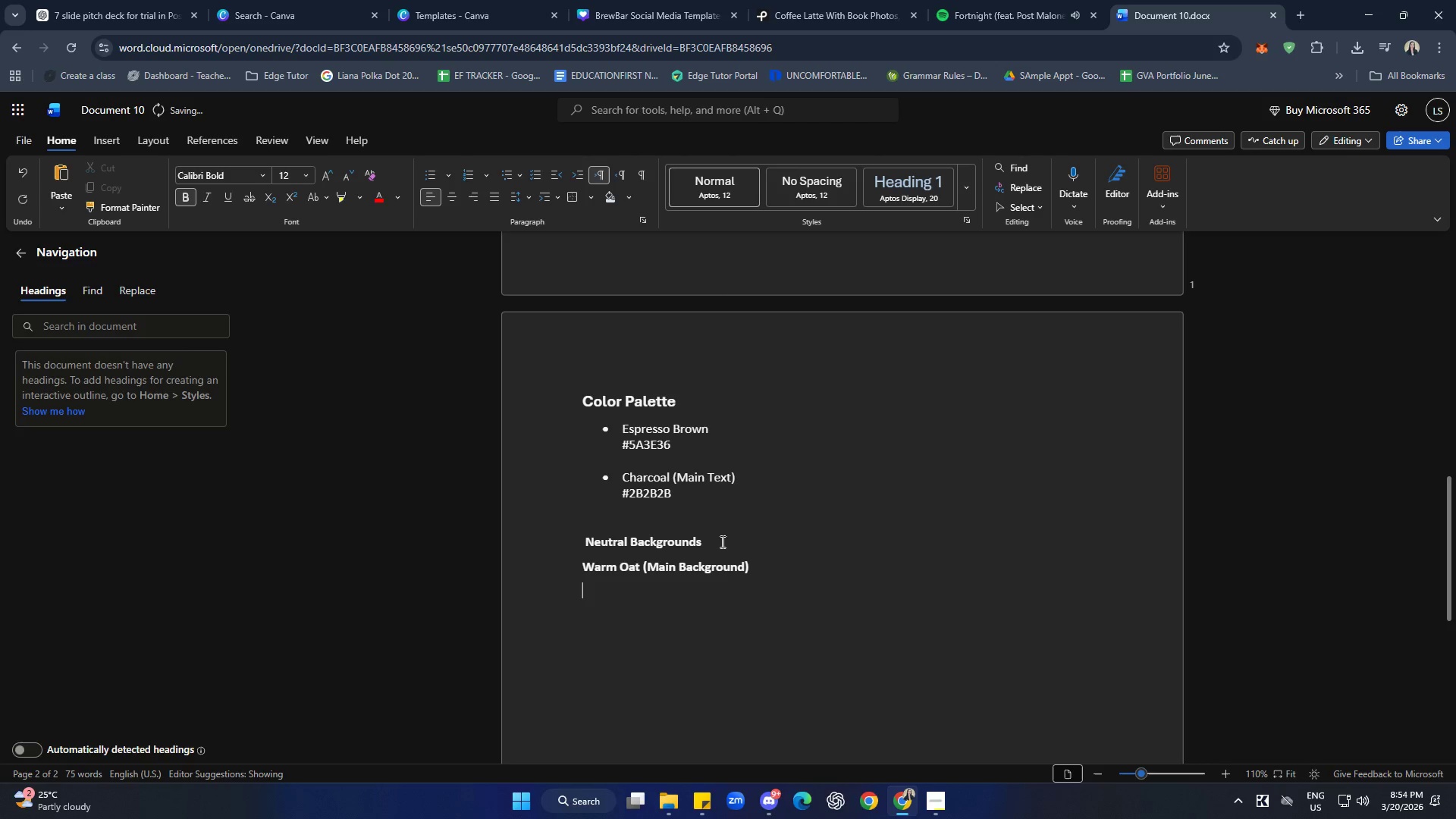 
key(Shift+3)
 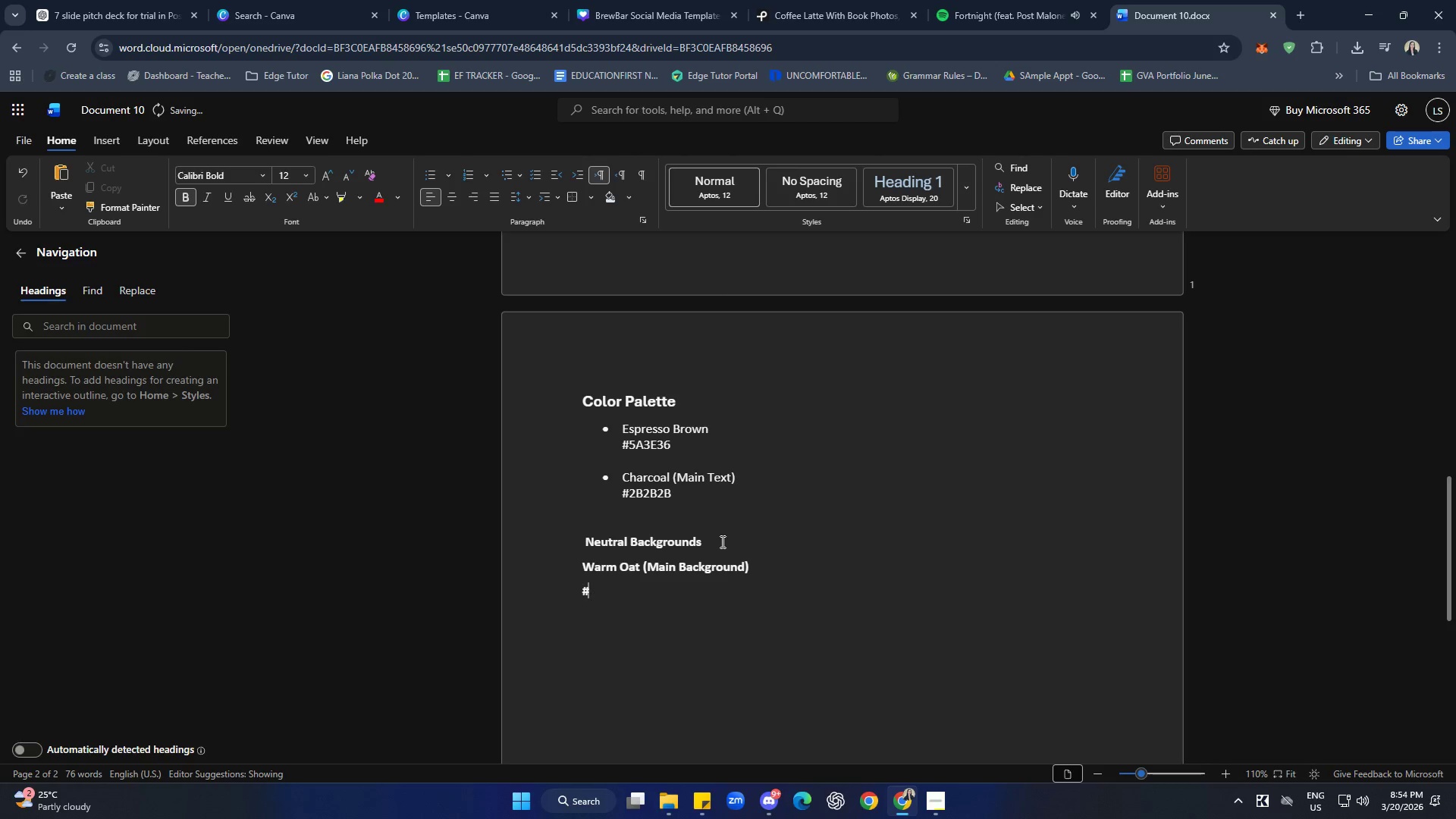 
key(Control+B)
 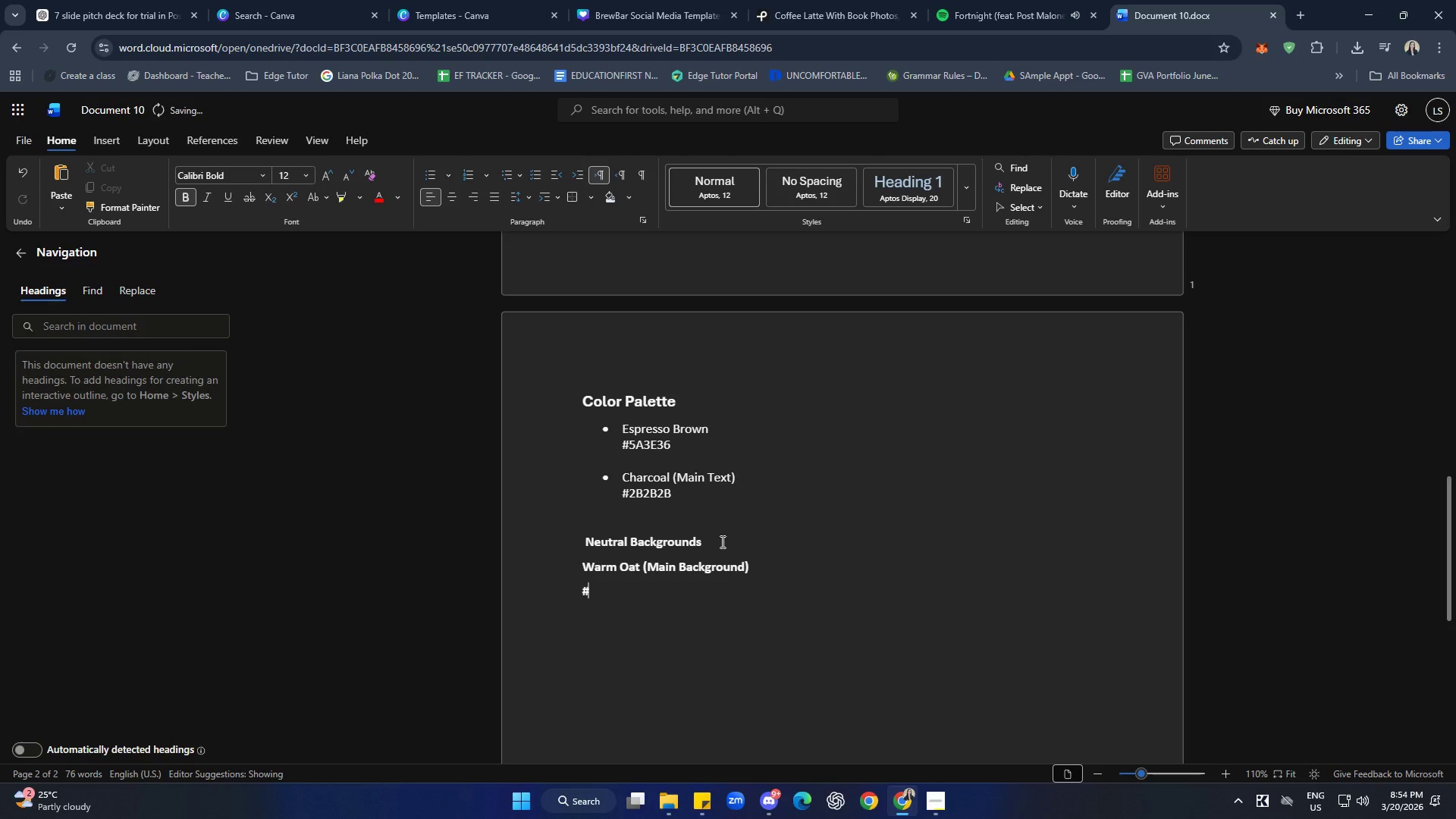 
key(Backspace)
 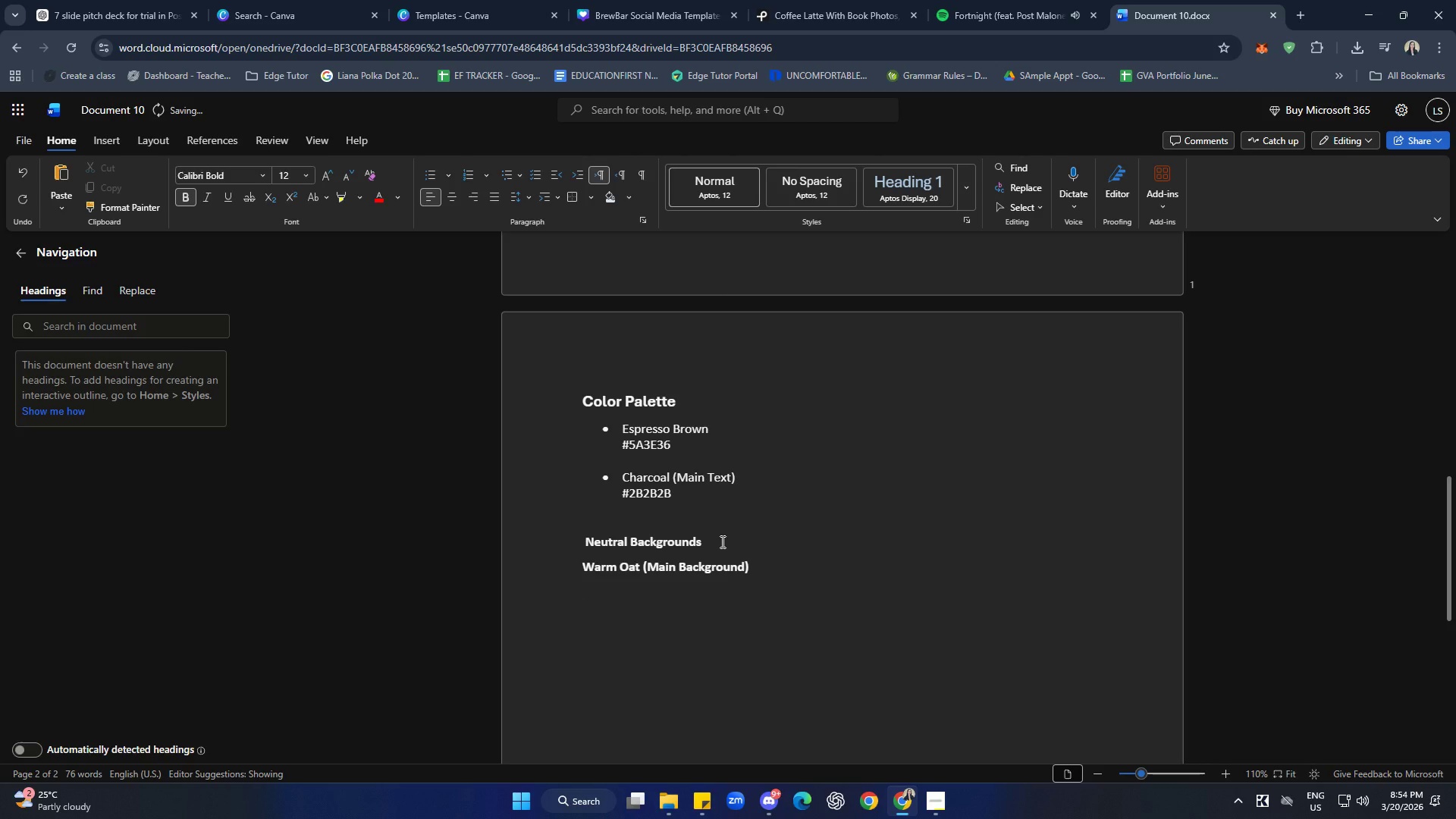 
key(Shift+3)
 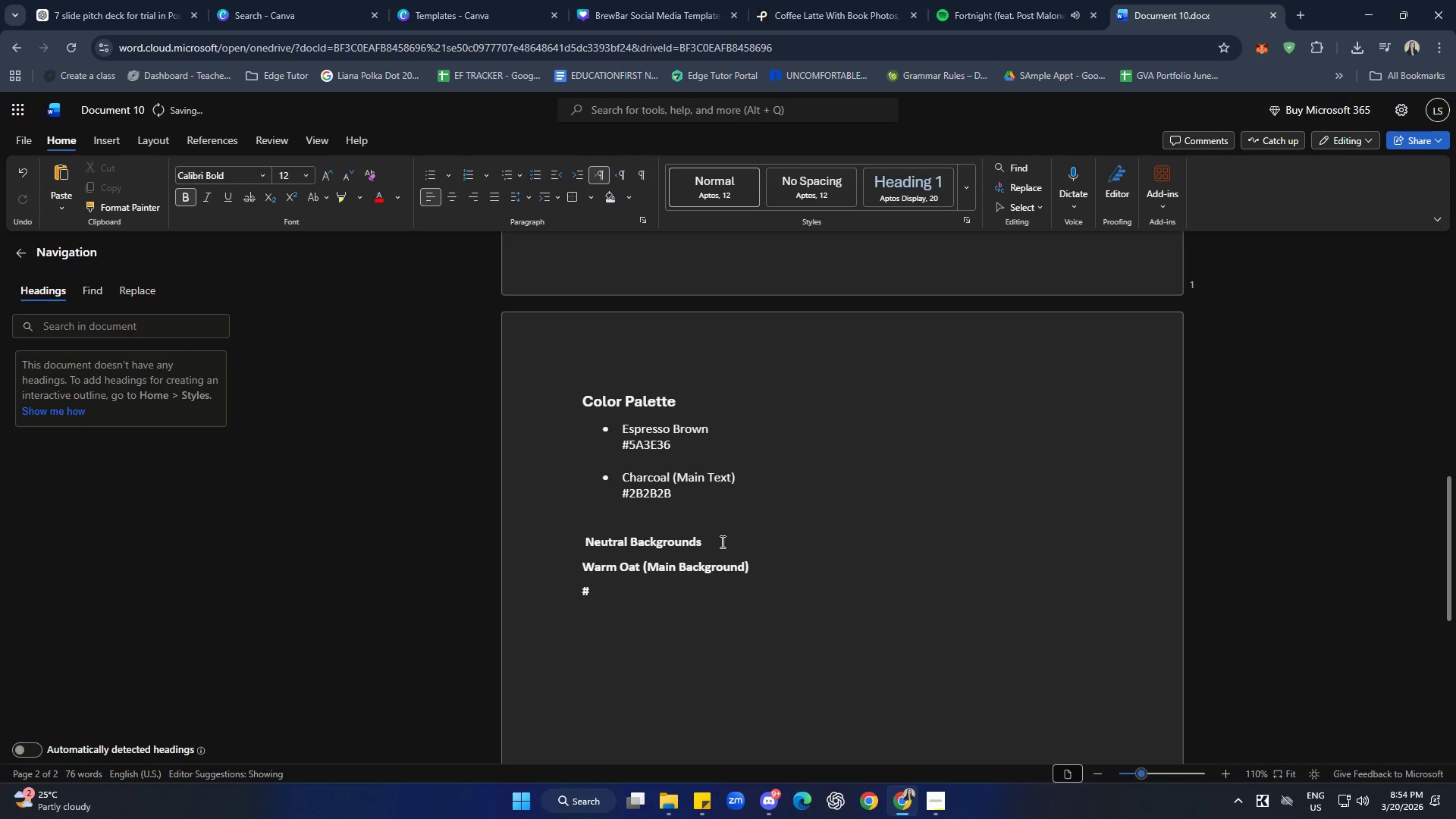 
key(Backspace)
 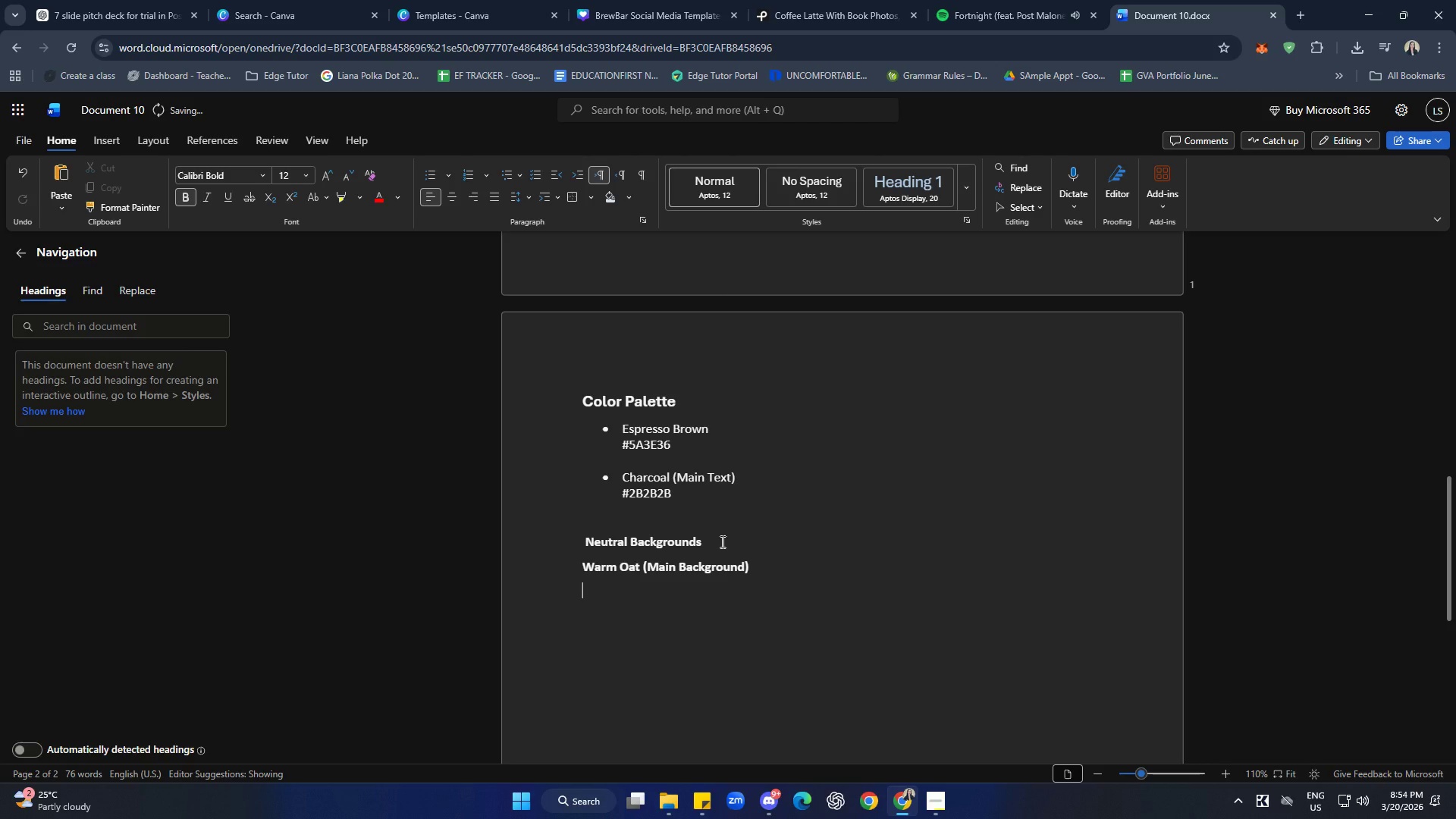 
key(Control+B)
 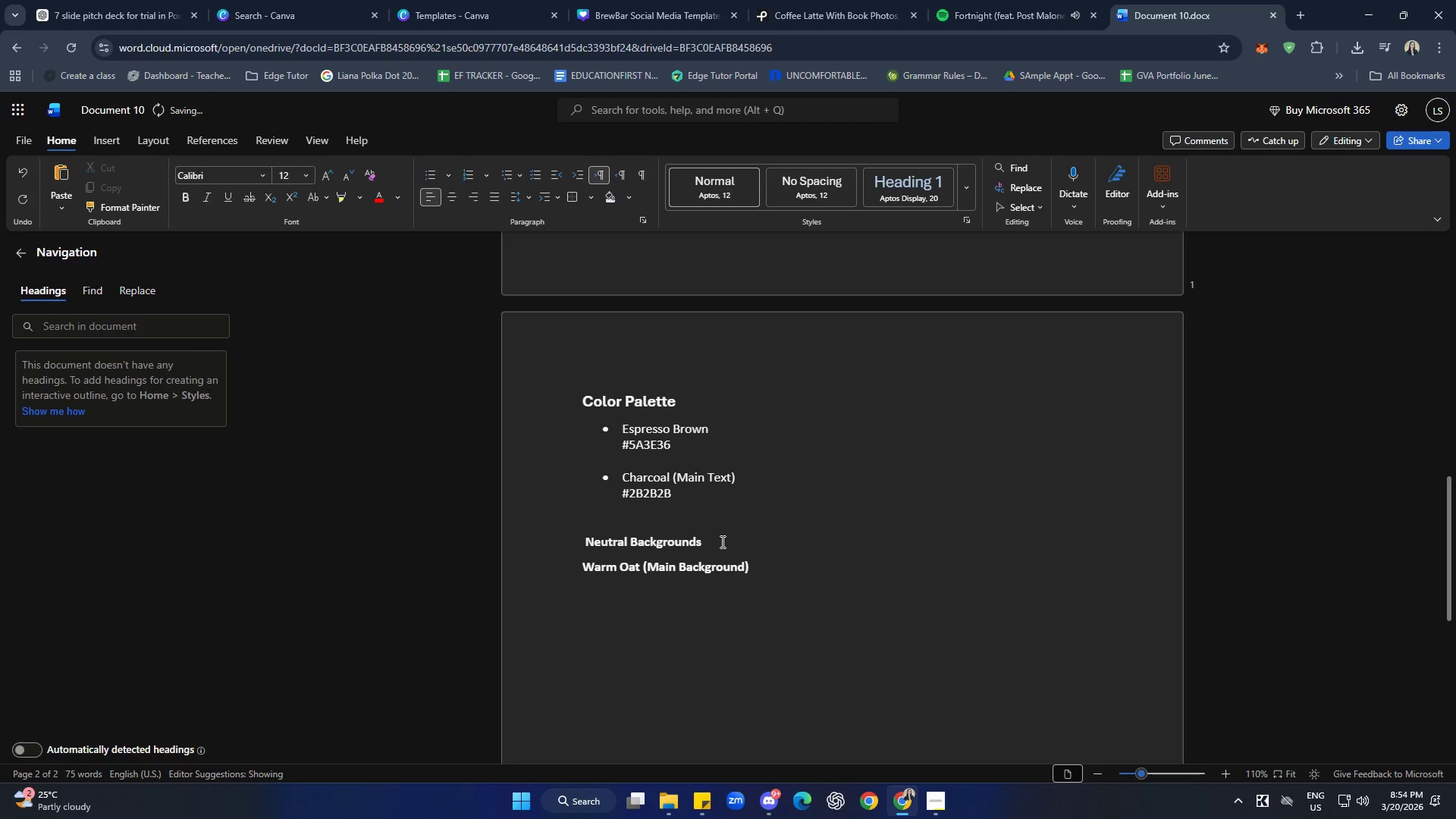 
type(#F5EDE4)
 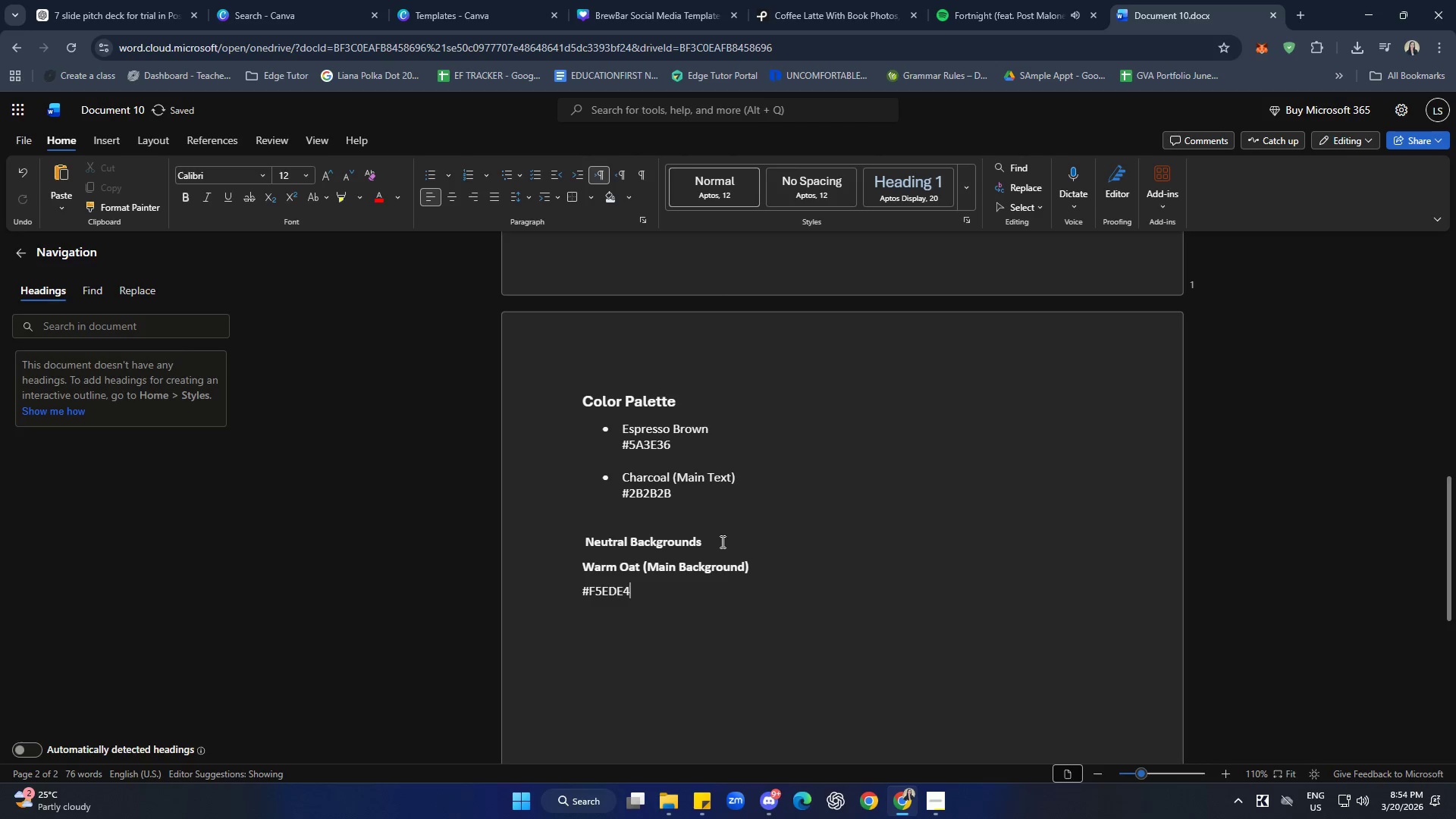 
key(Enter)
 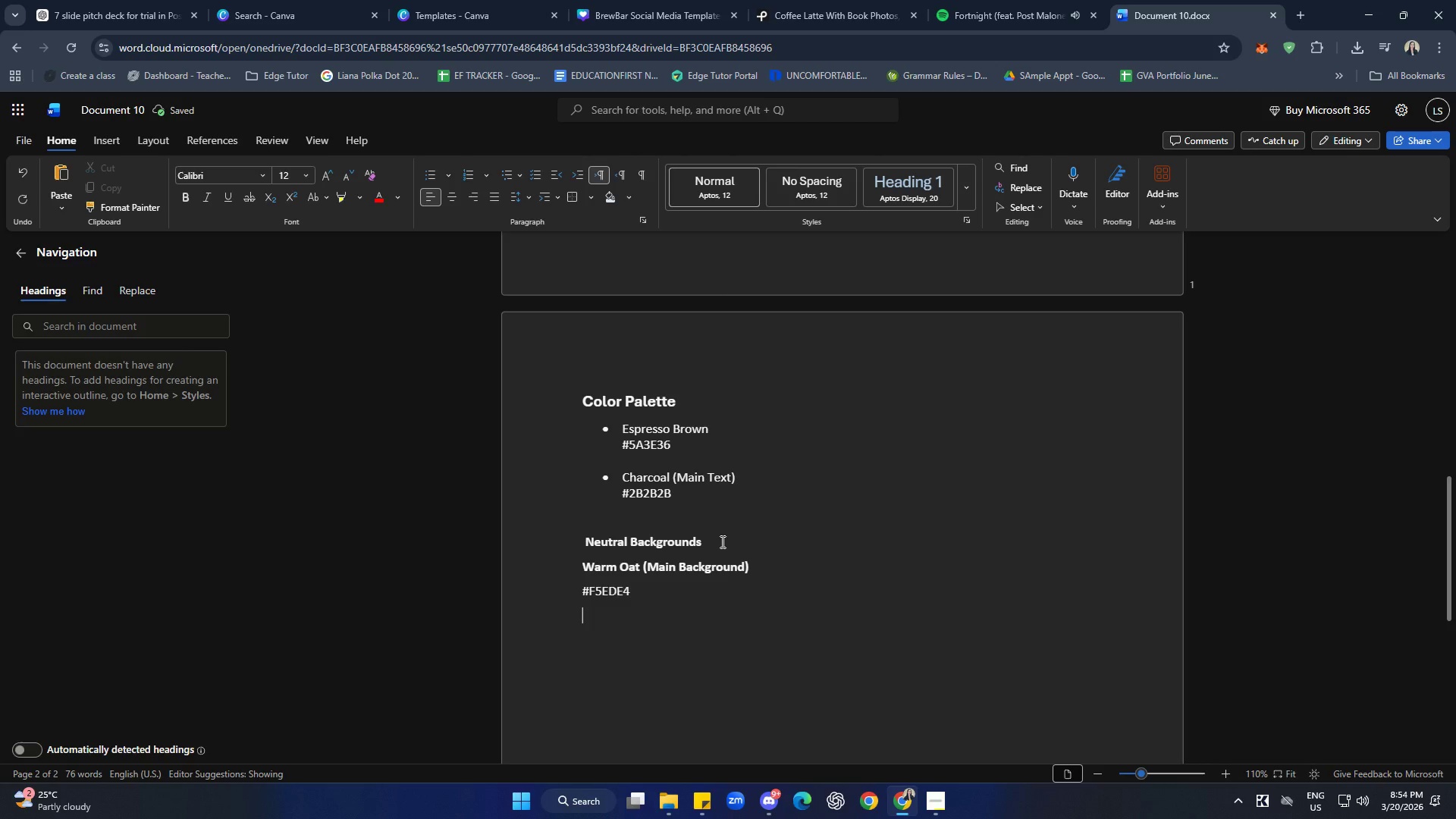 
type(Soft Creanm)
key(Backspace)
key(Backspace)
type(m)
 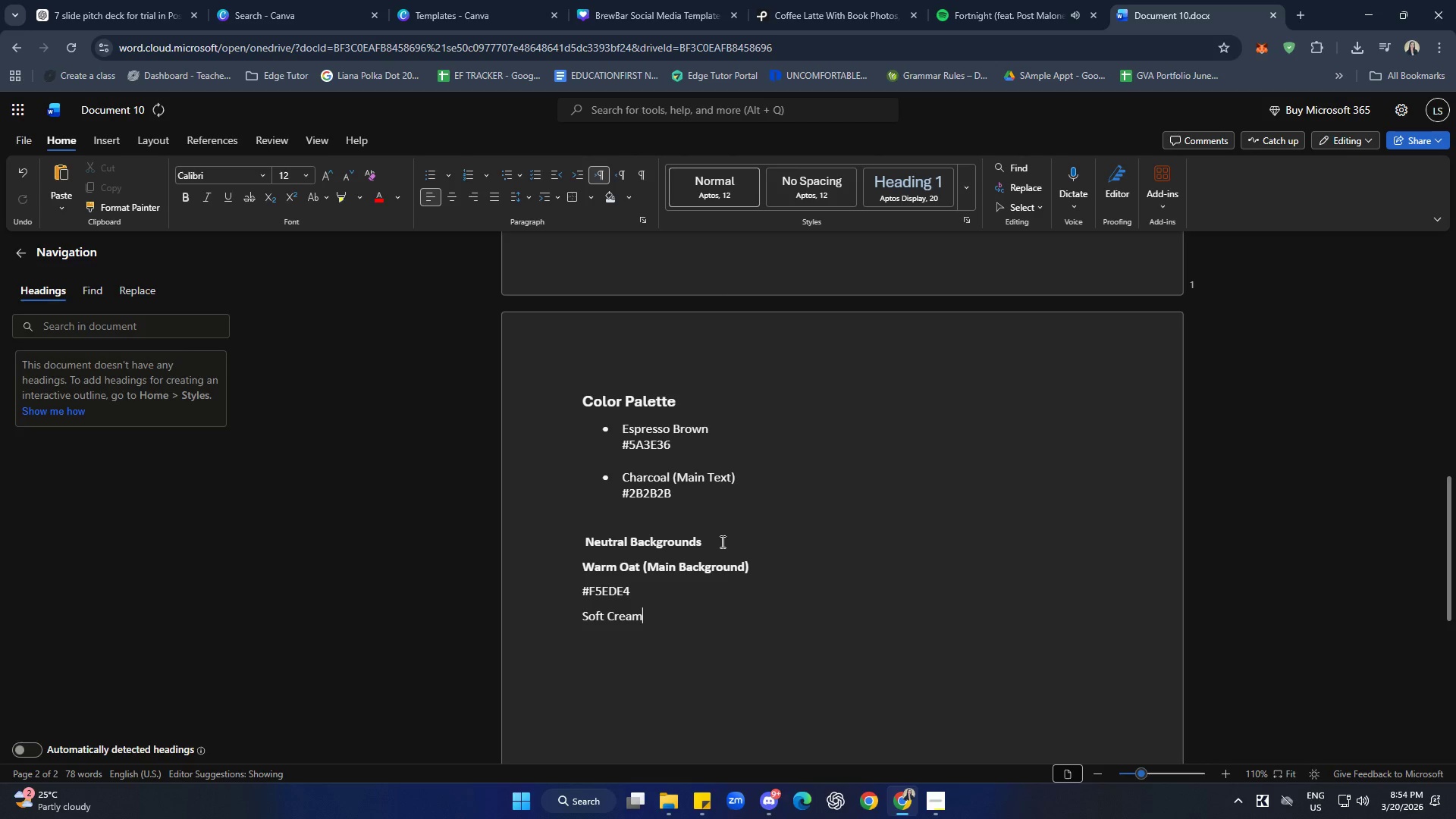 
left_click_drag(start_coordinate=[641, 613], to_coordinate=[579, 618])
 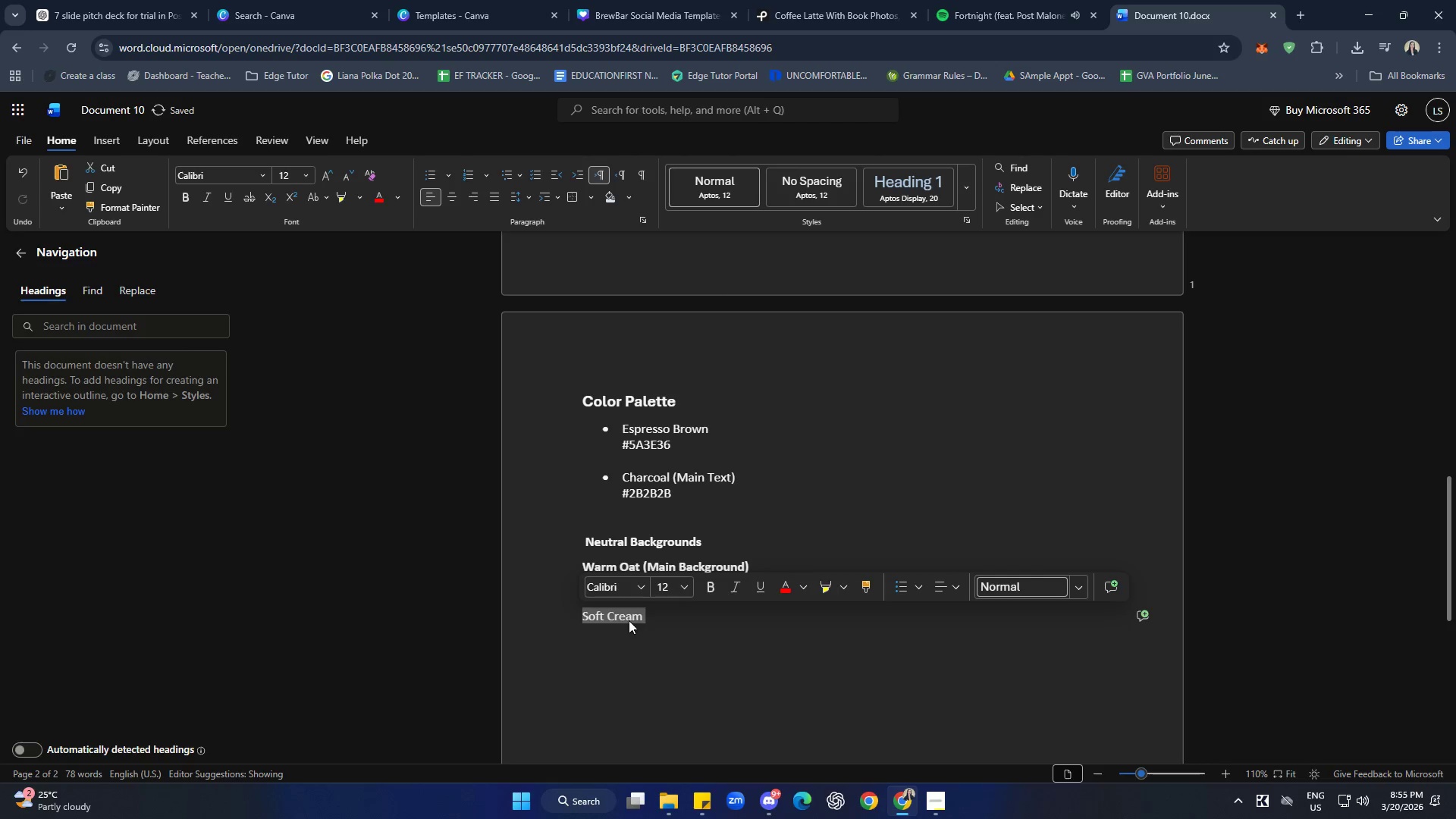 
key(Control+B)
 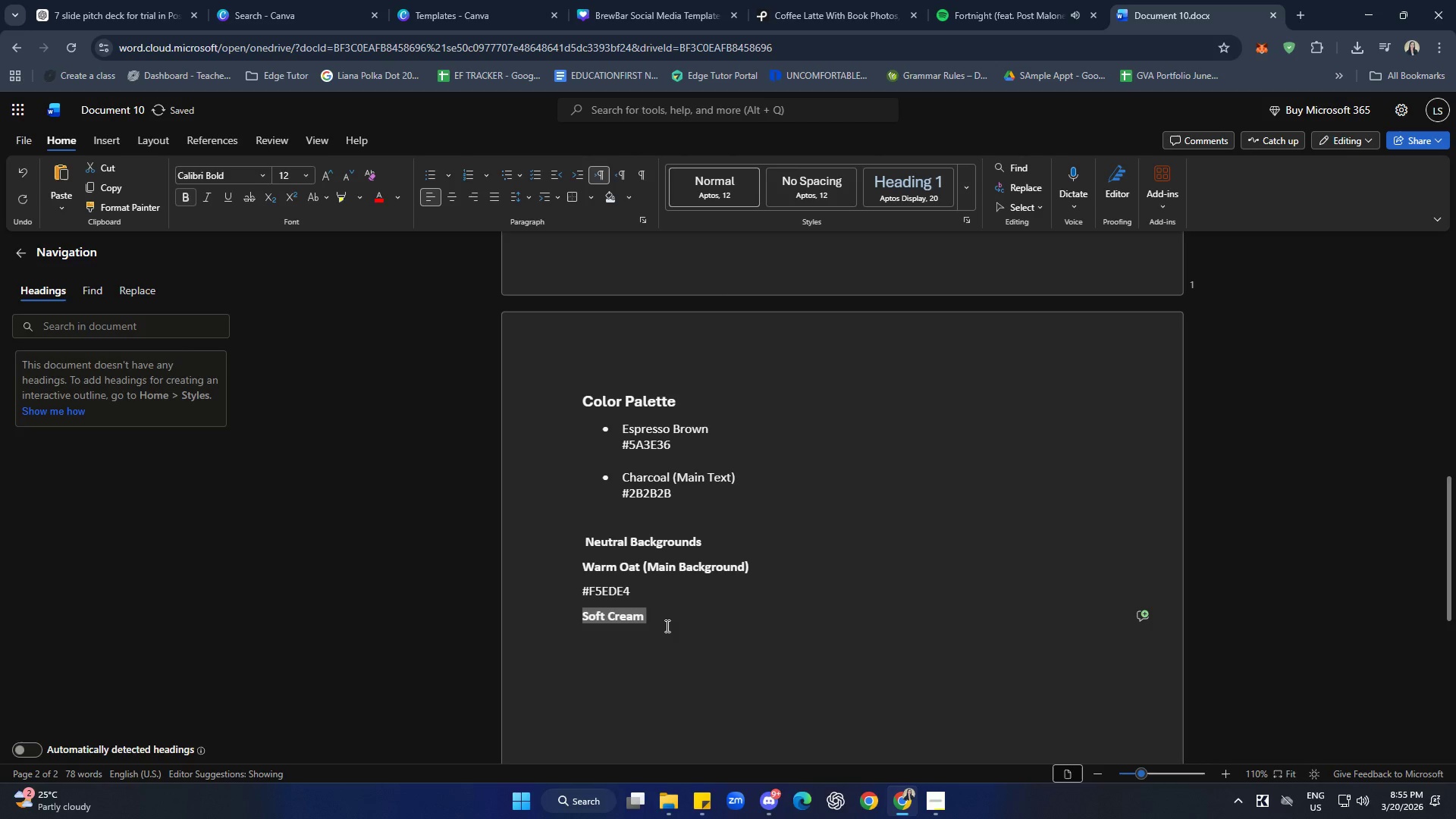 
left_click([667, 623])
 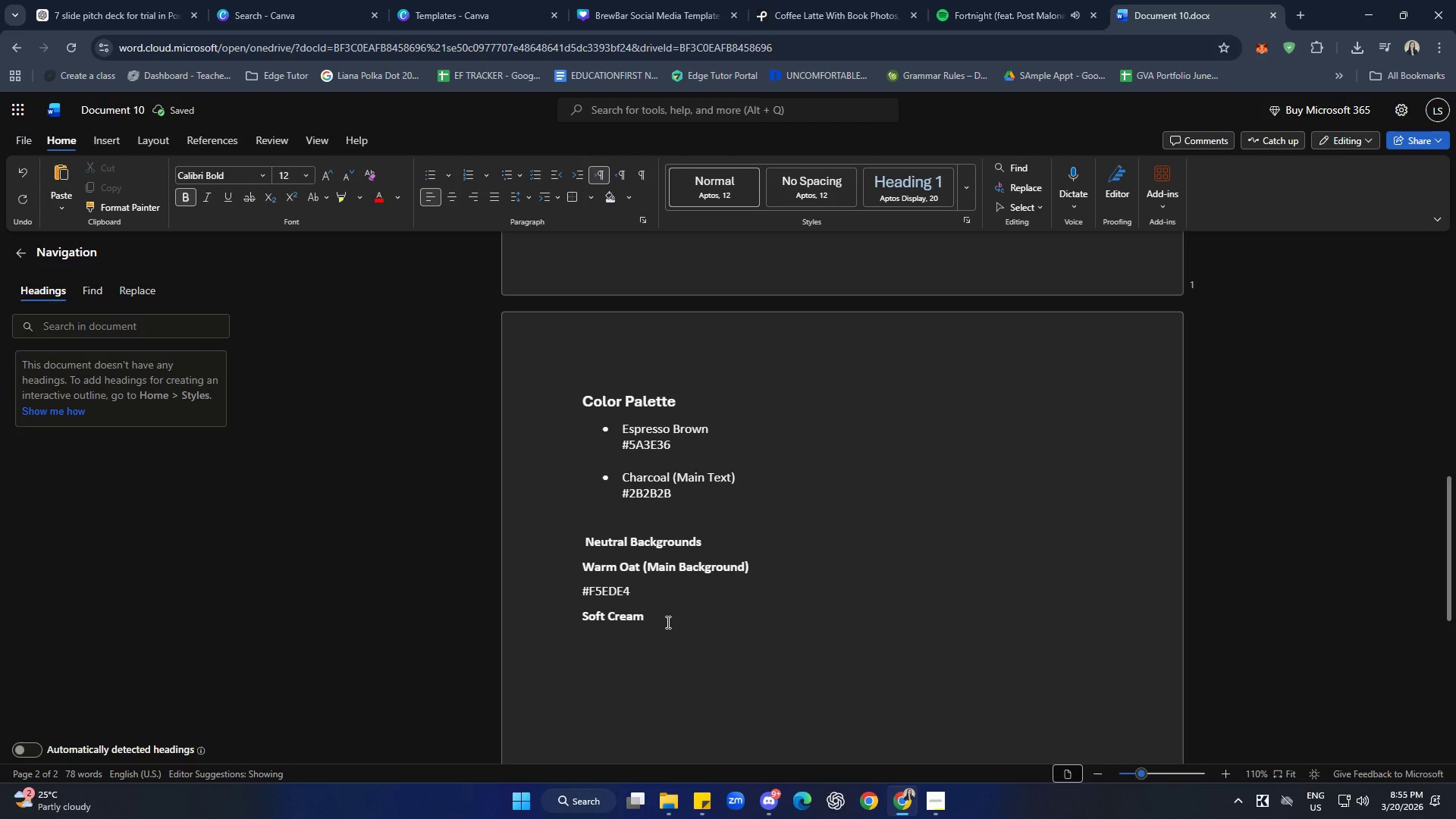 
left_click([667, 622])
 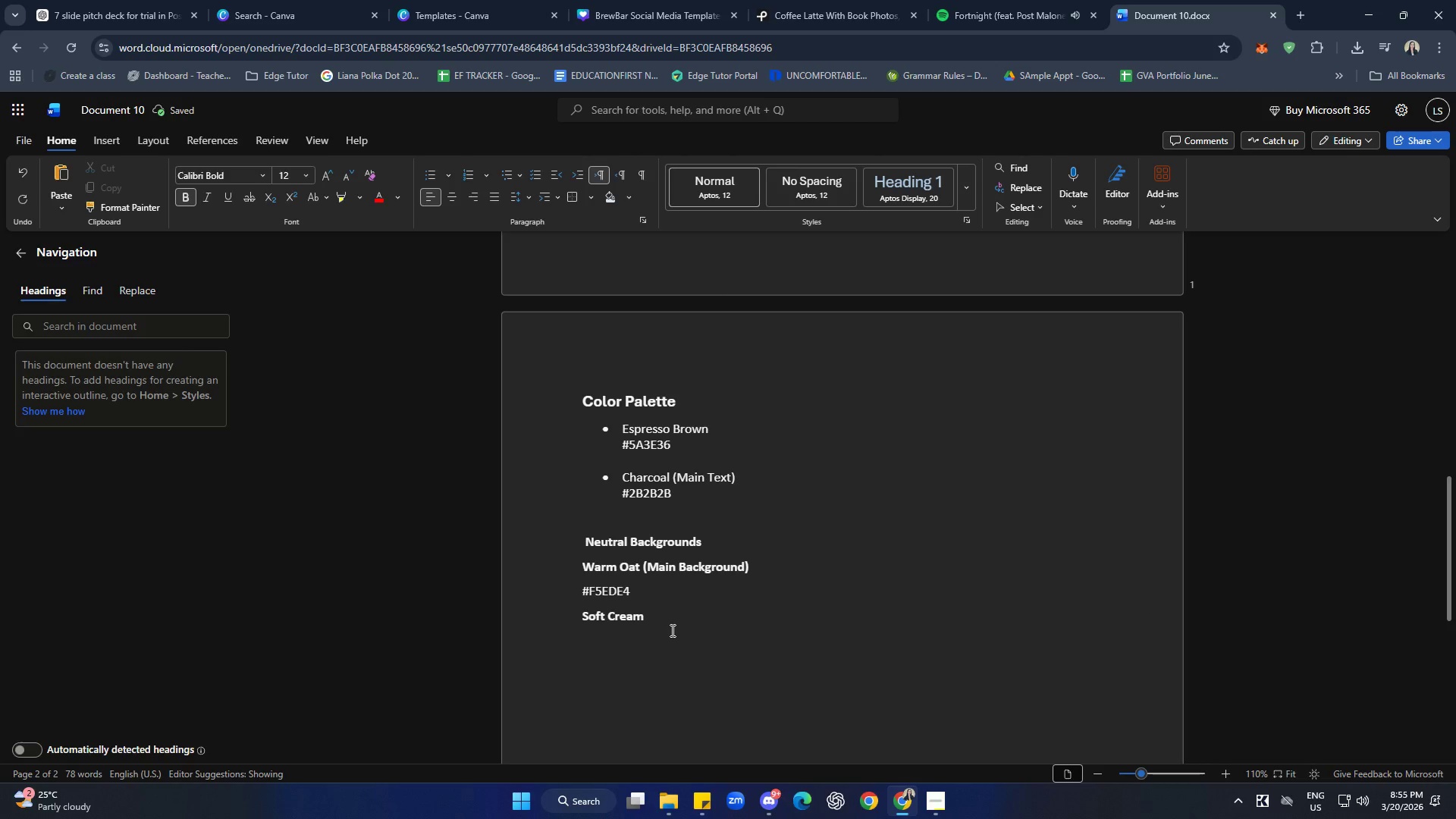 
key(Enter)
 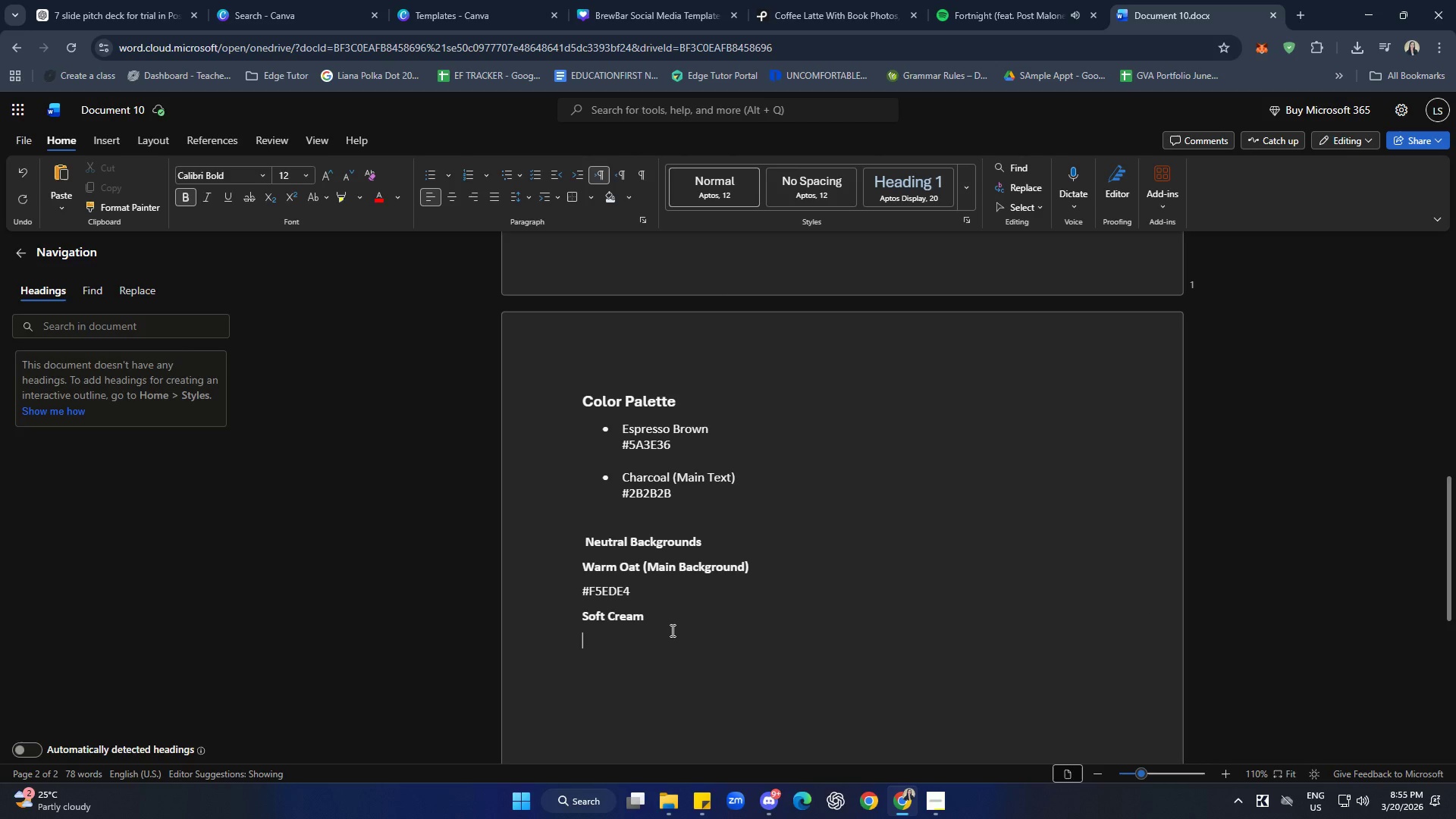 
key(Control+B)
 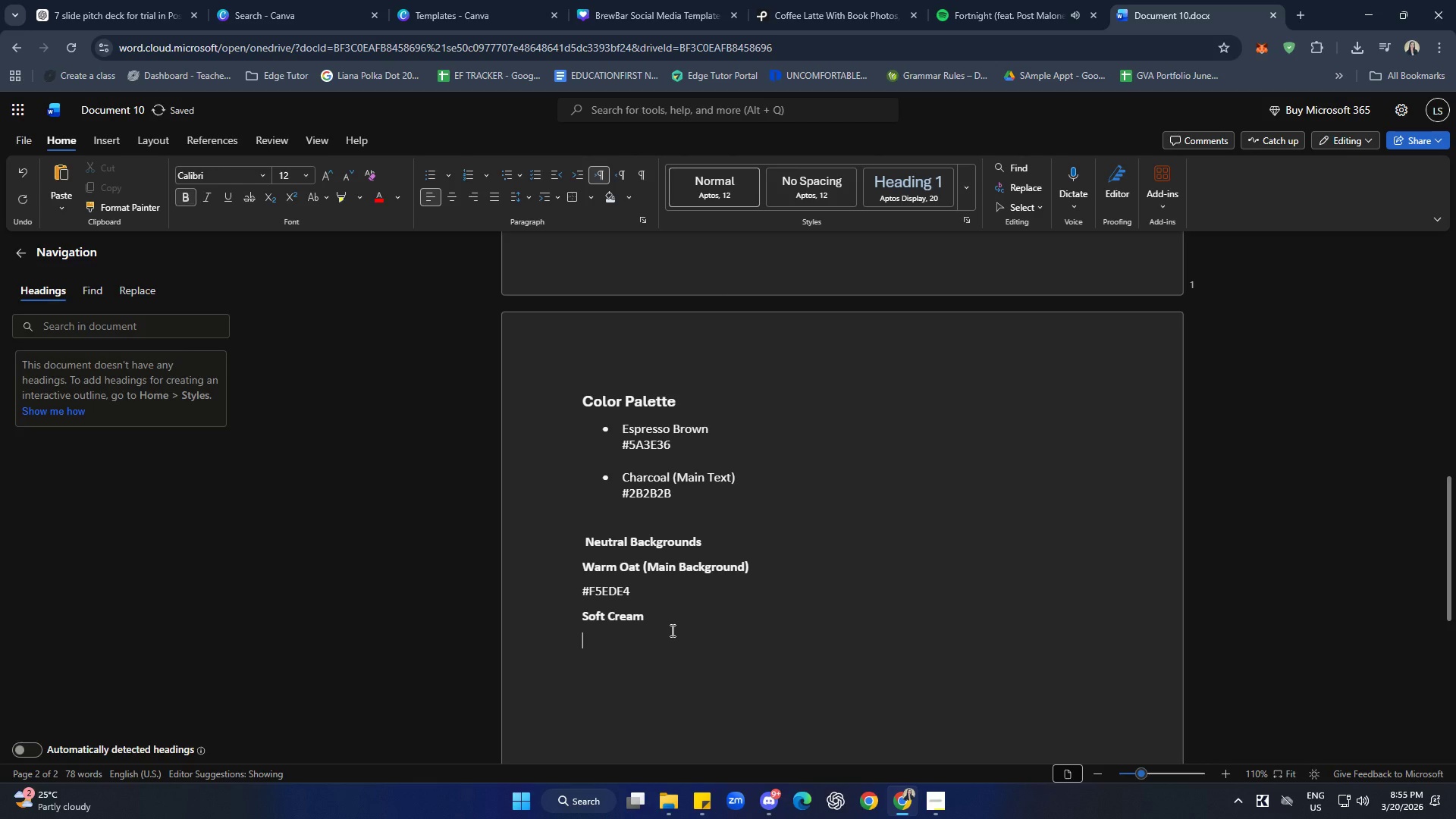 
type(#F8F4EE)
 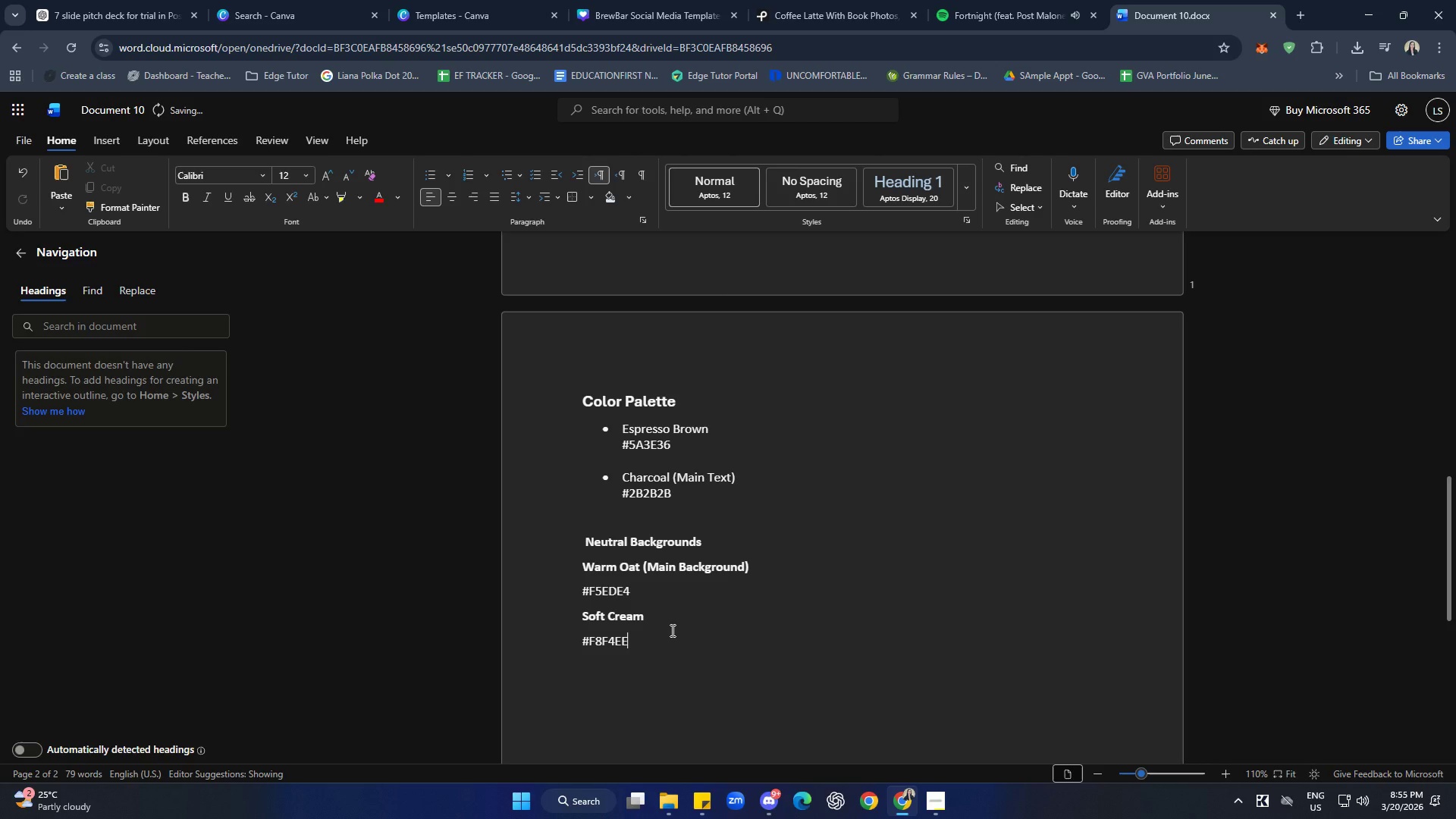 
left_click_drag(start_coordinate=[661, 646], to_coordinate=[595, 594])
 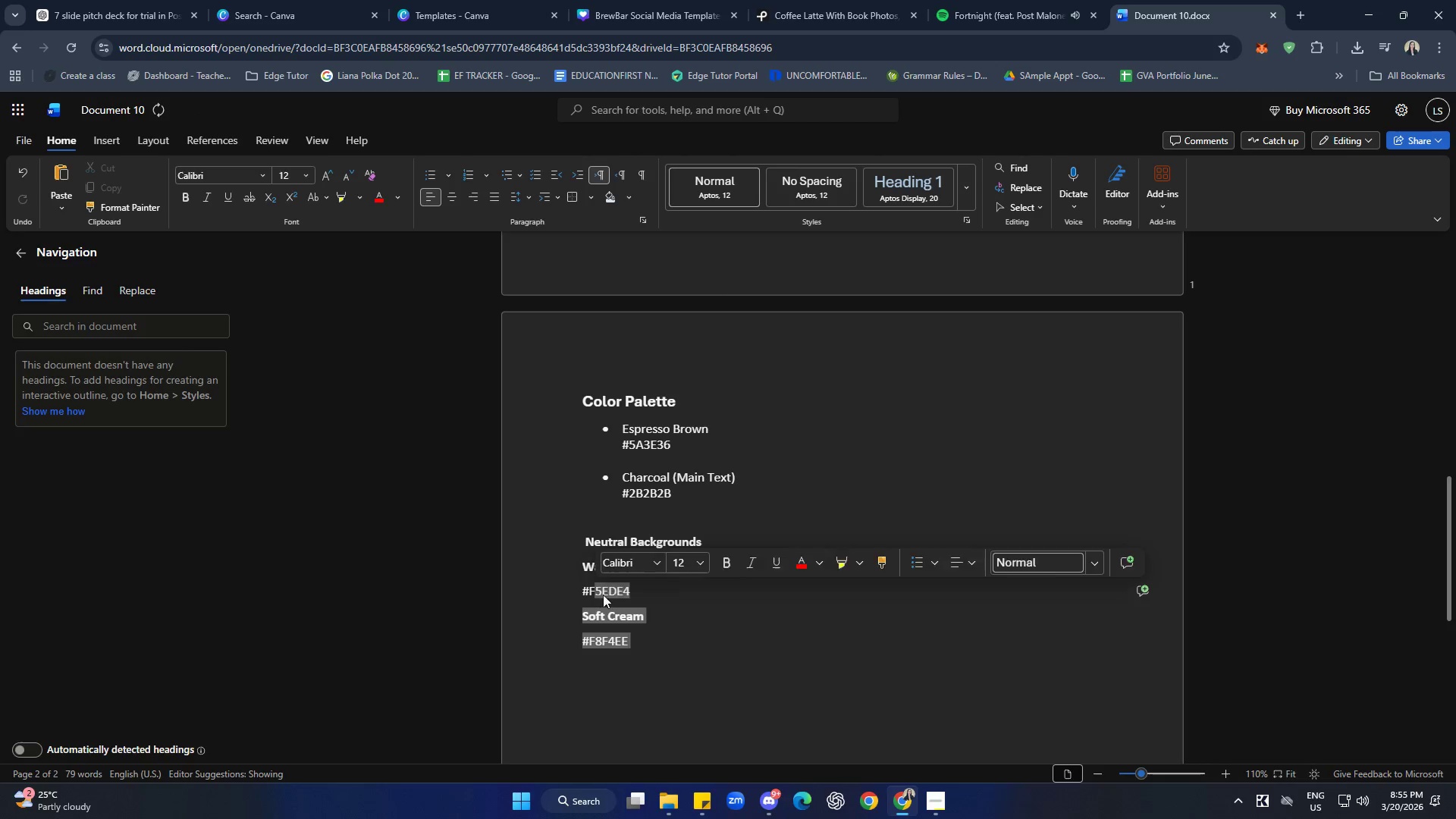 
left_click([683, 599])
 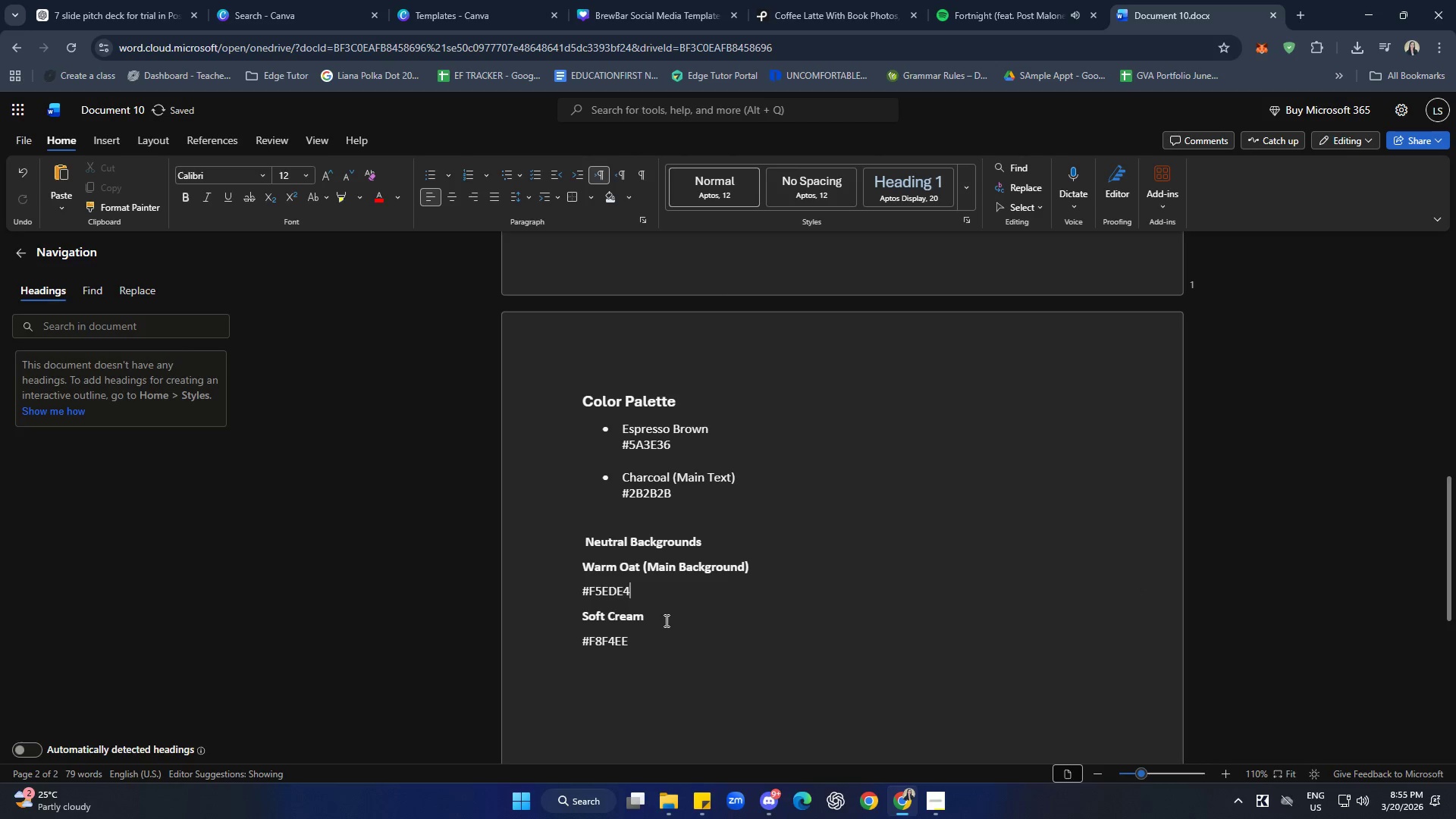 
left_click_drag(start_coordinate=[665, 620], to_coordinate=[572, 614])
 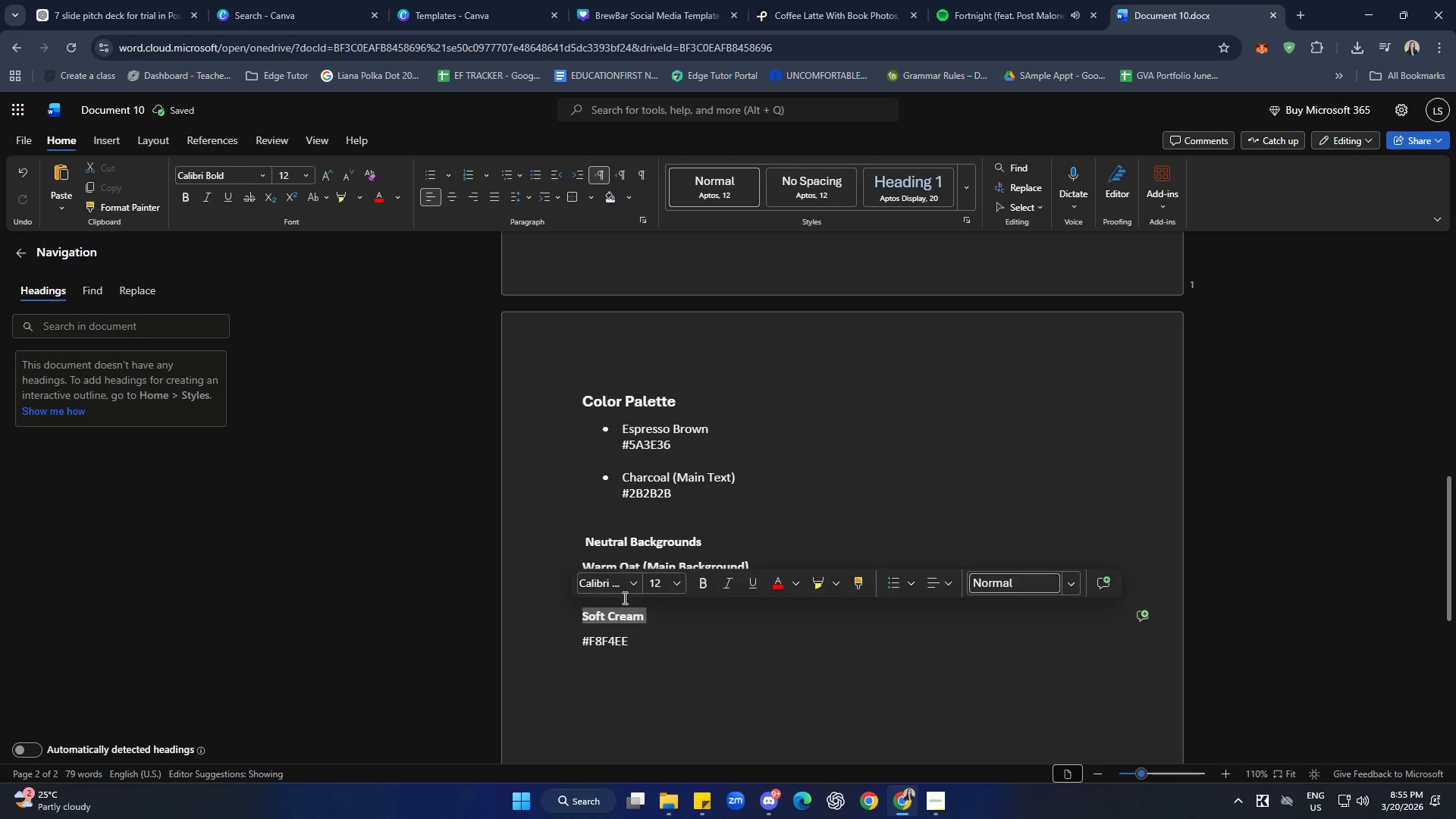 
hold_key(key=ShiftLeft, duration=1.5)
left_click_drag(start_coordinate=[759, 569], to_coordinate=[578, 570])
 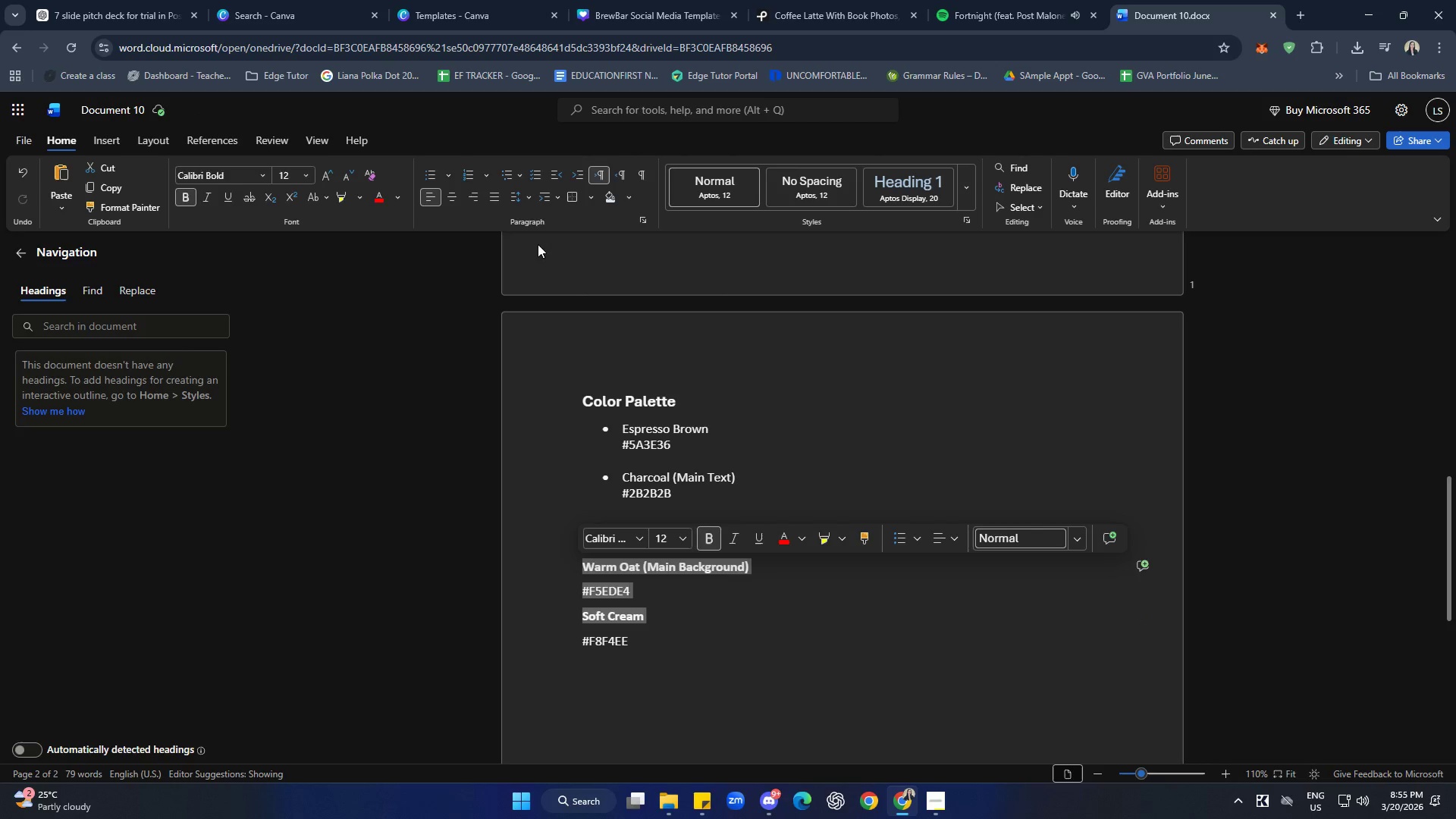 
hold_key(key=ShiftLeft, duration=0.39)
 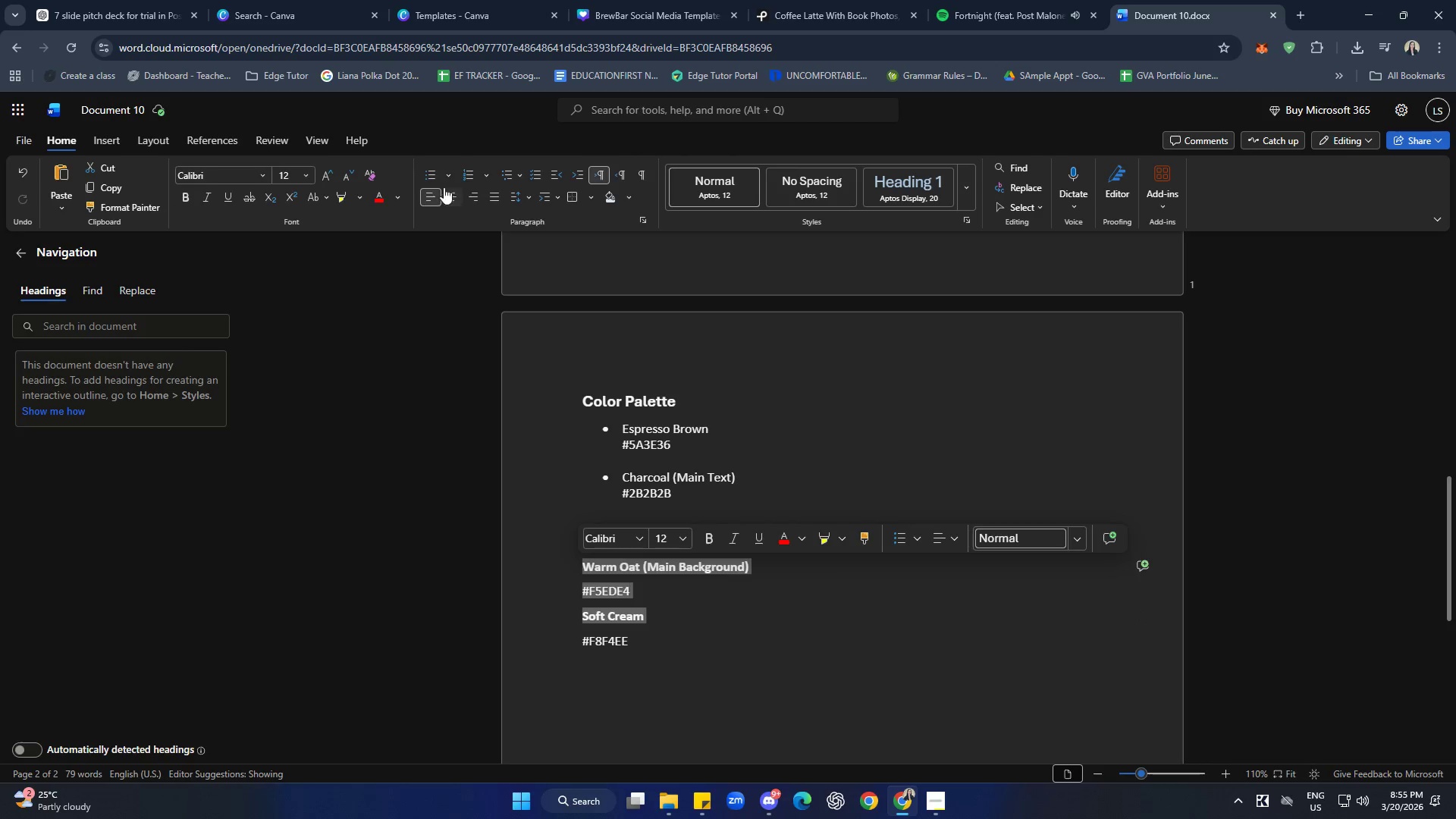 
left_click([428, 171])
 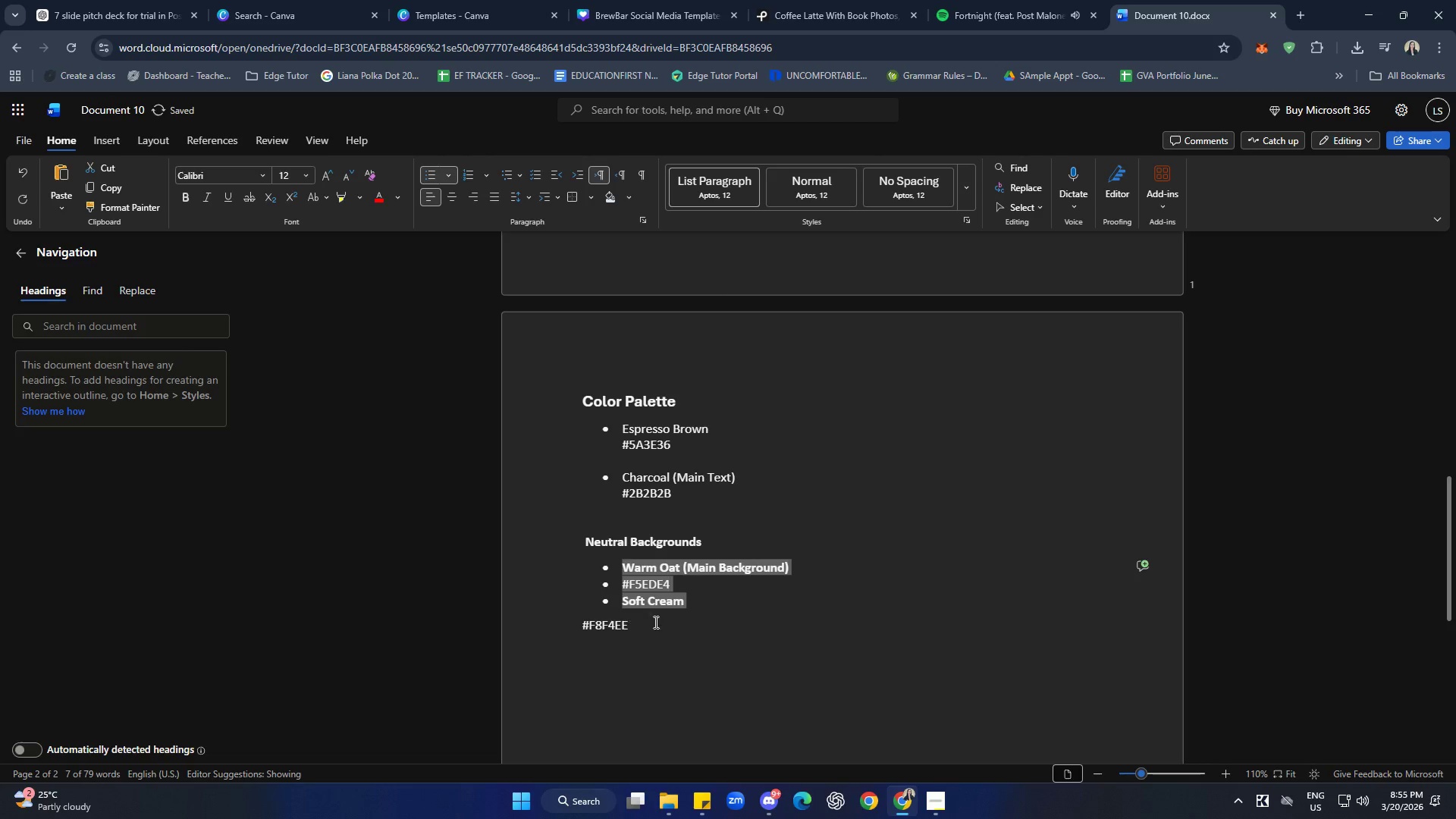 
left_click([673, 628])
 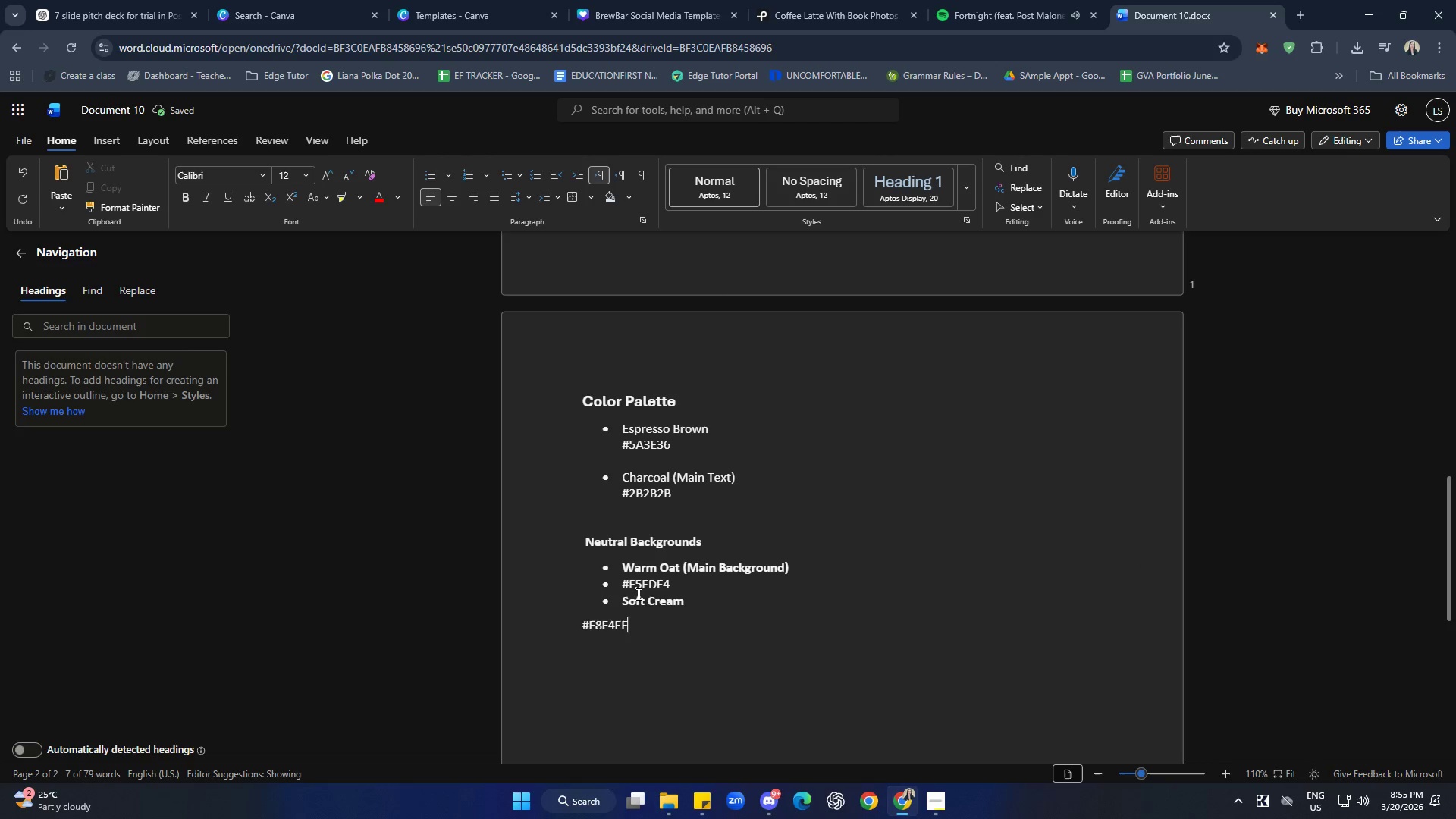 
left_click([621, 582])
 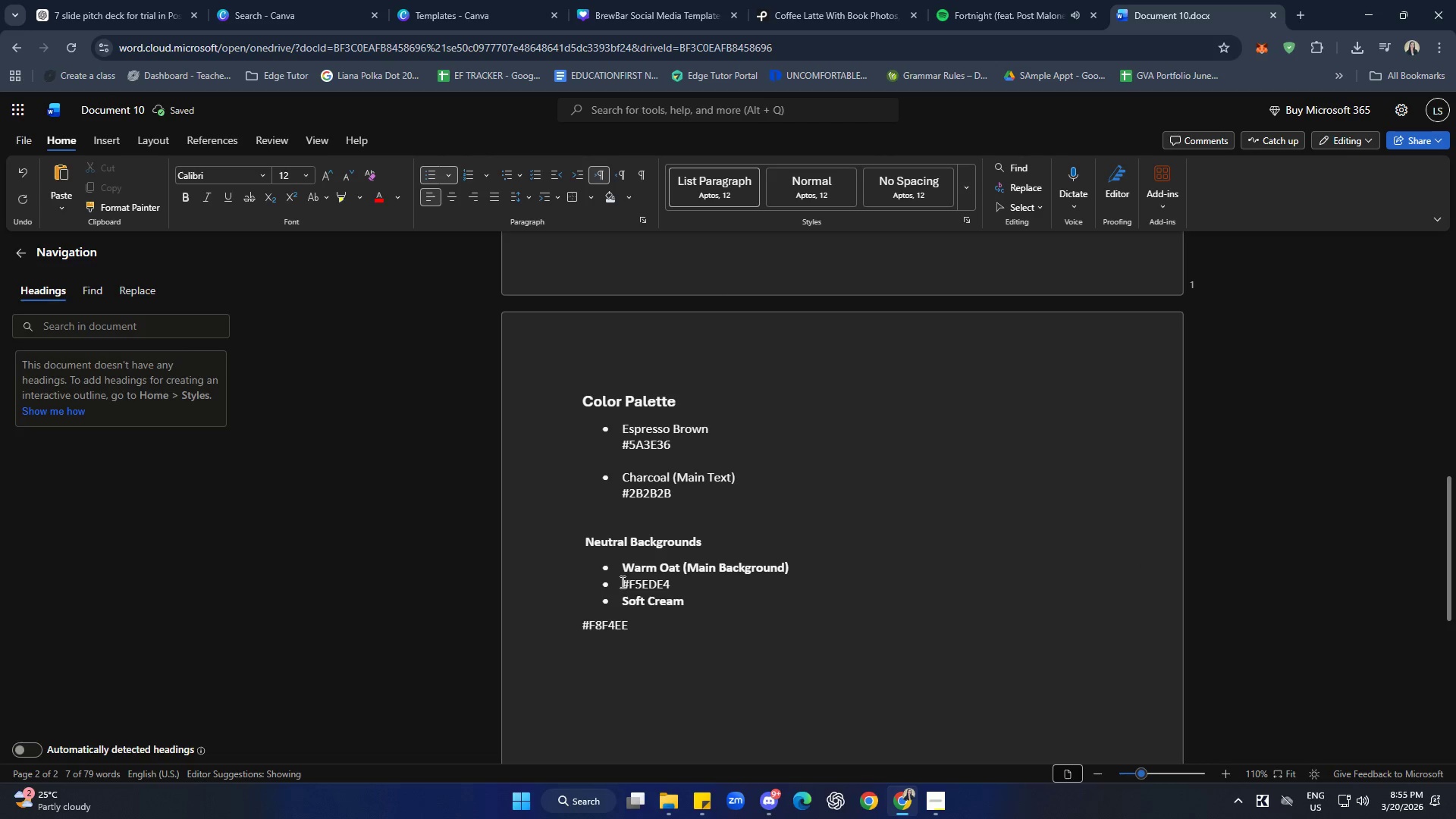 
key(Backspace)
 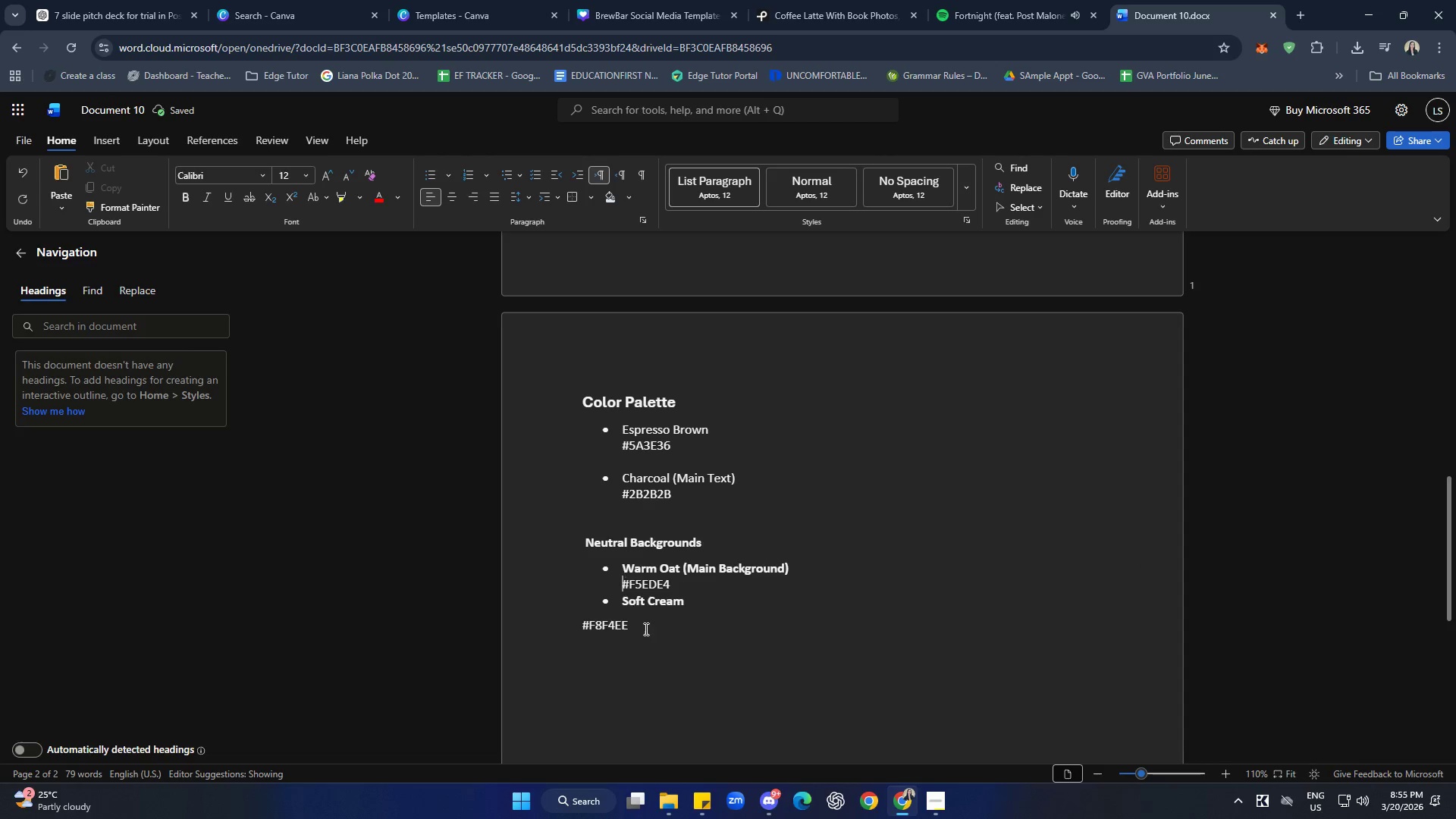 
left_click_drag(start_coordinate=[642, 630], to_coordinate=[573, 623])
 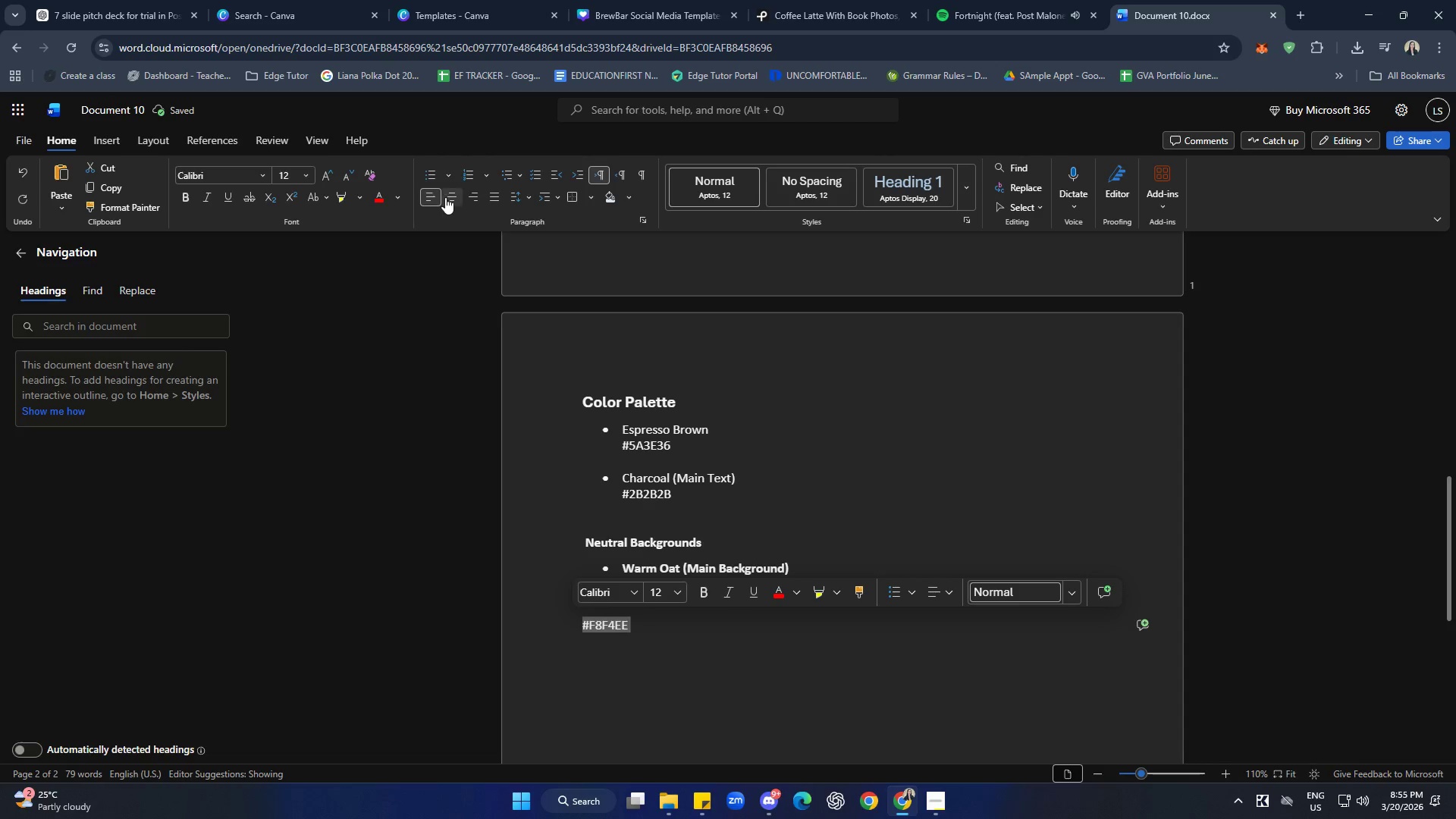 
left_click([431, 177])
 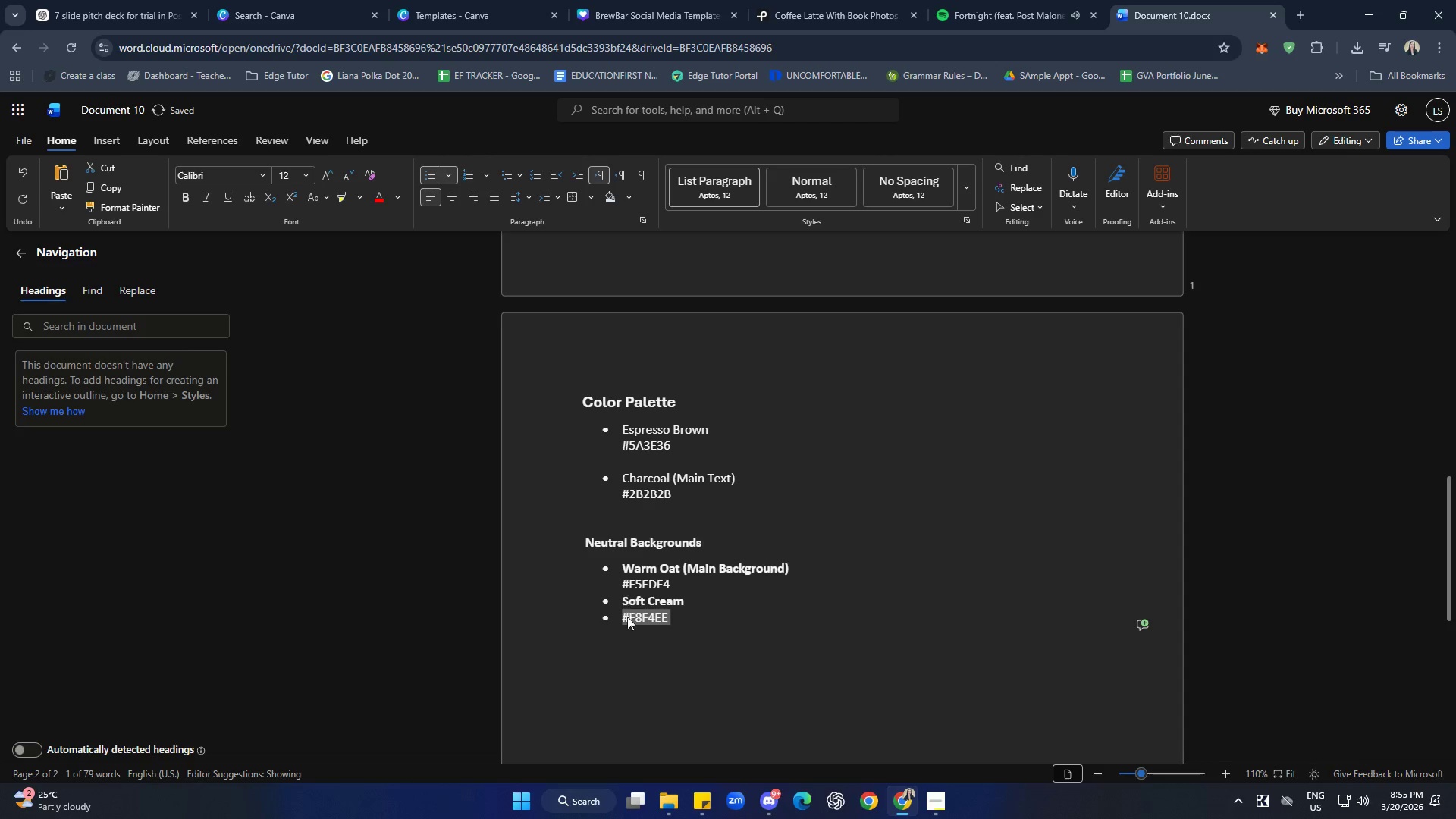 
left_click([620, 619])
 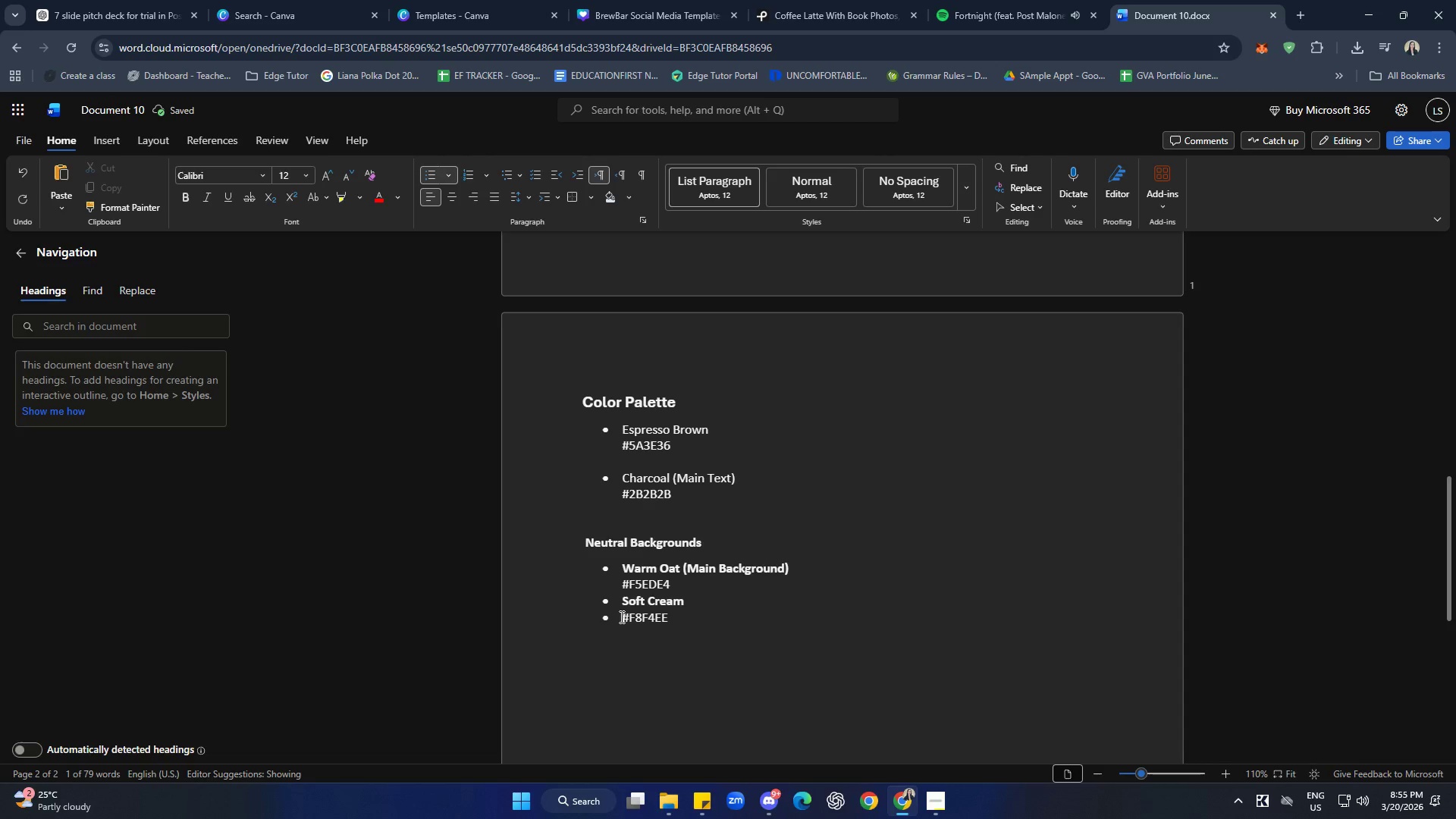 
key(Backspace)
 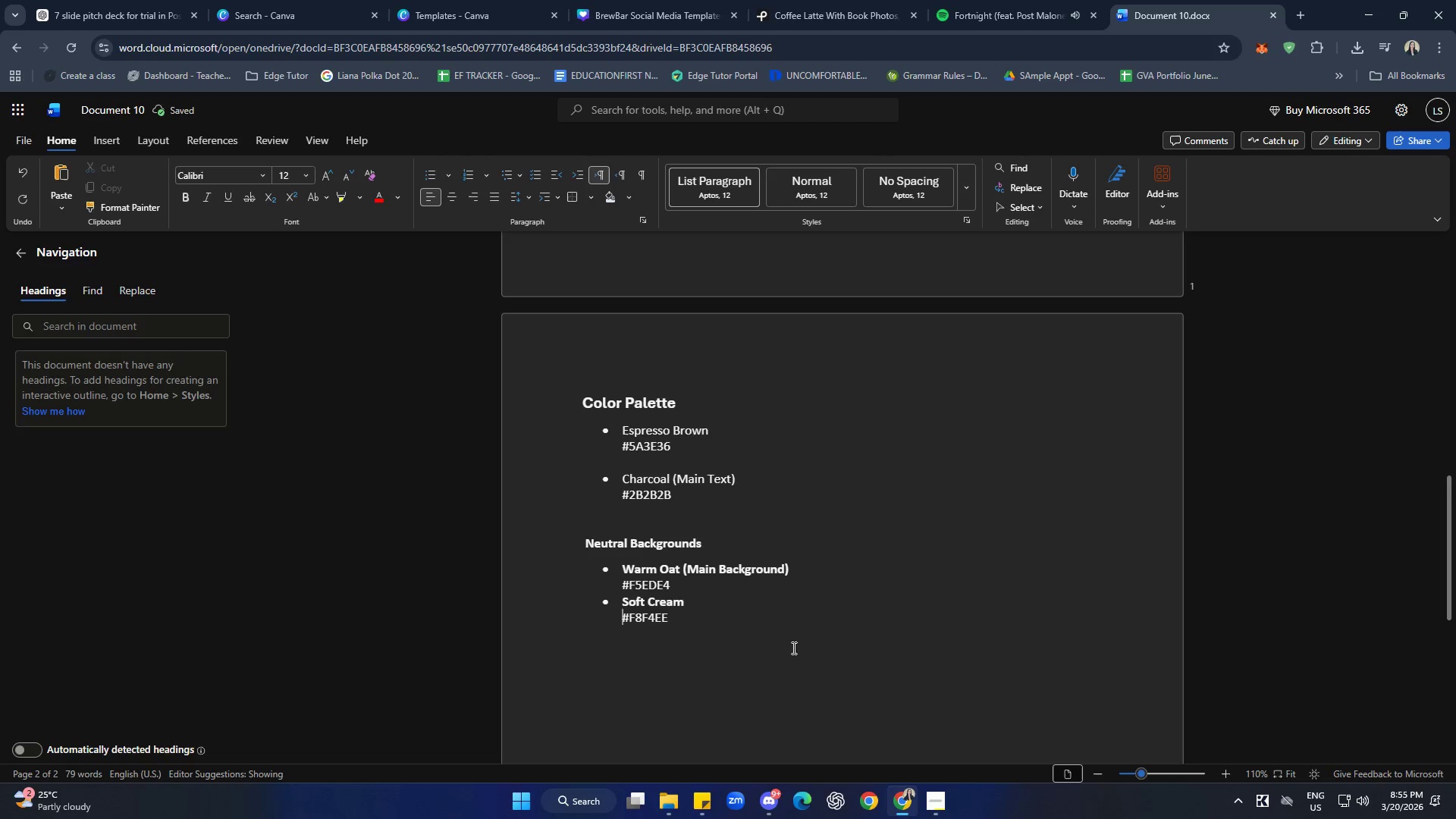 
left_click([738, 606])
 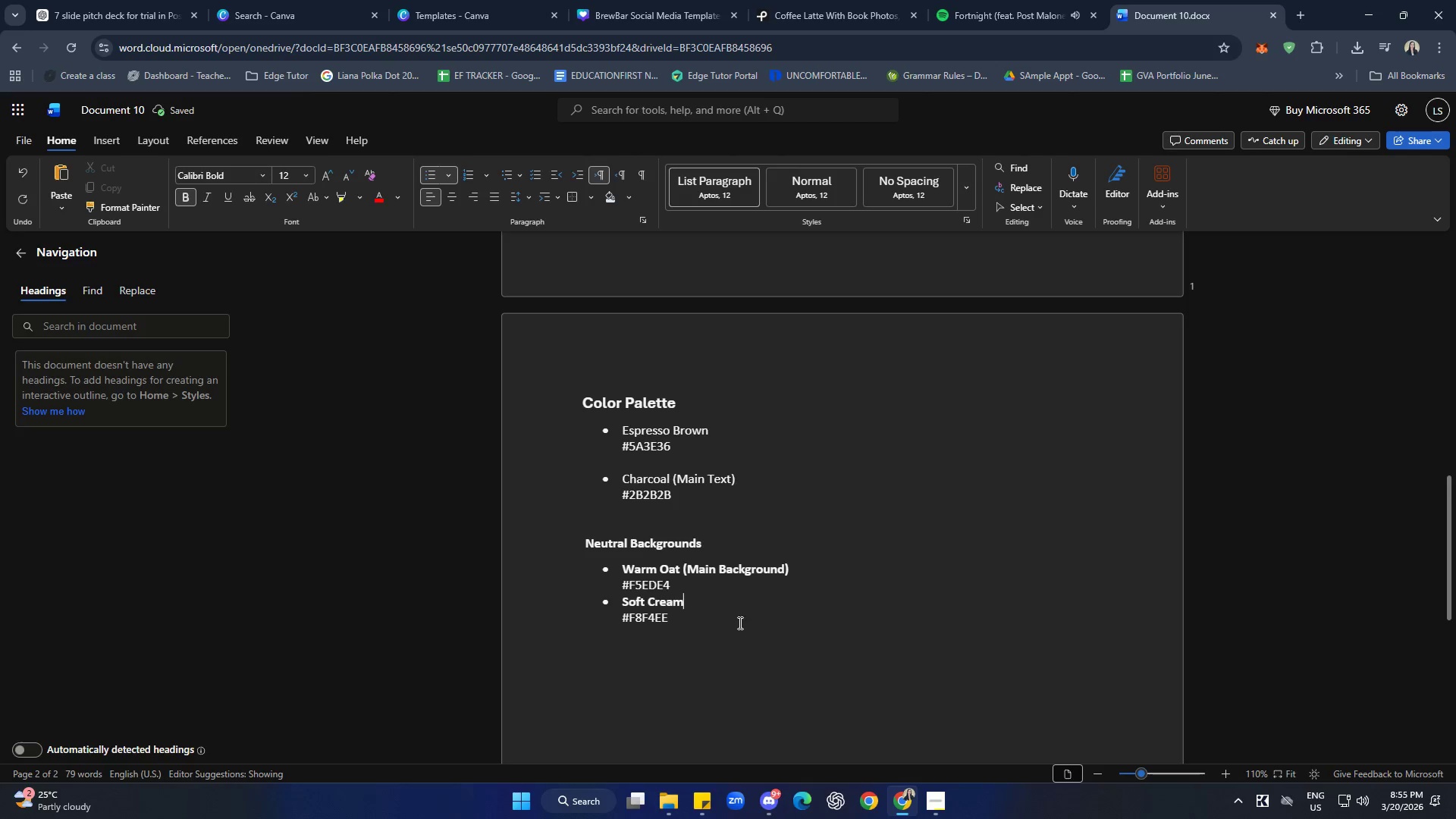 
scroll: coordinate [730, 653], scroll_direction: down, amount: 1.0
 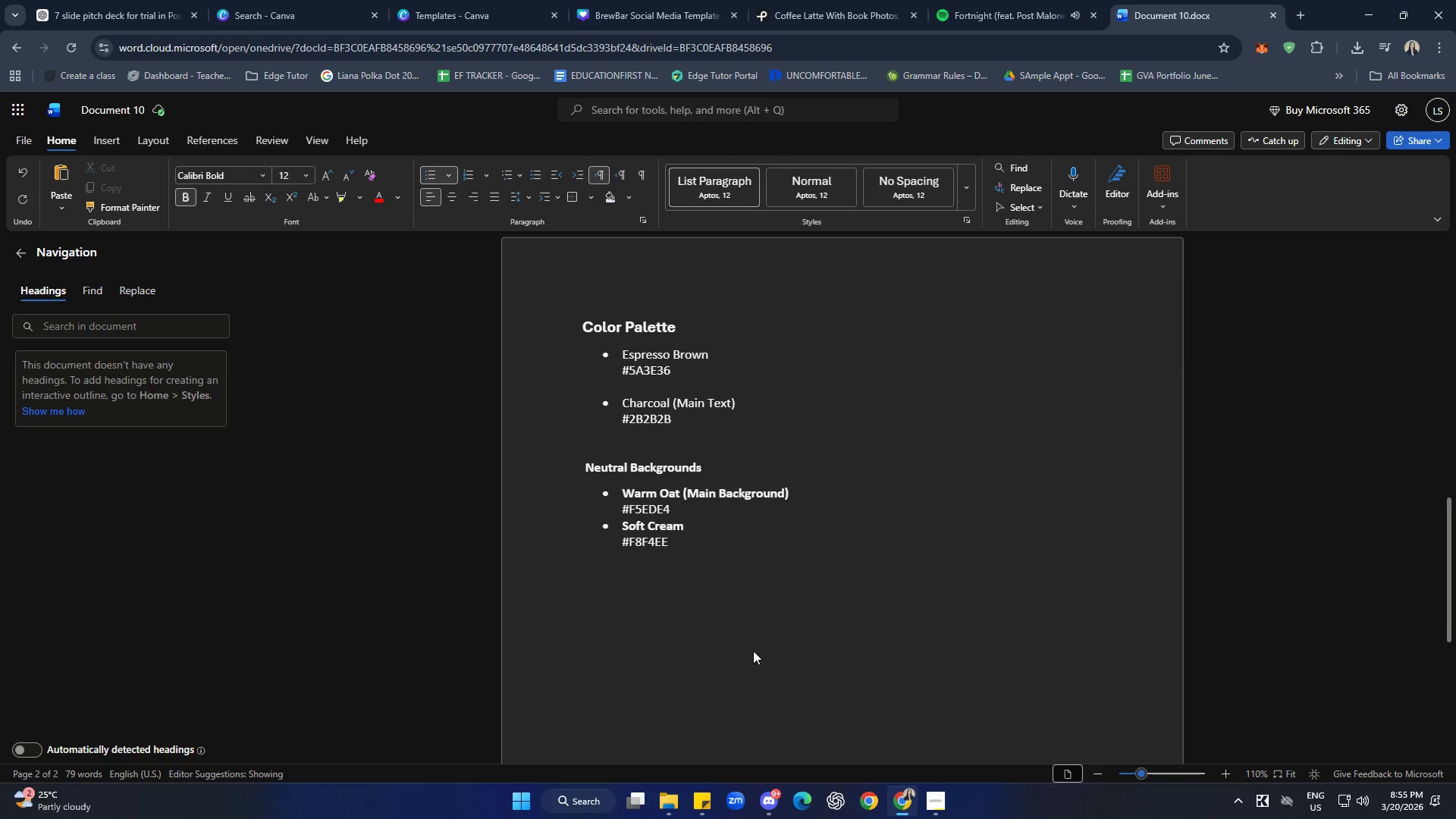 
scroll: coordinate [753, 651], scroll_direction: up, amount: 1.0
 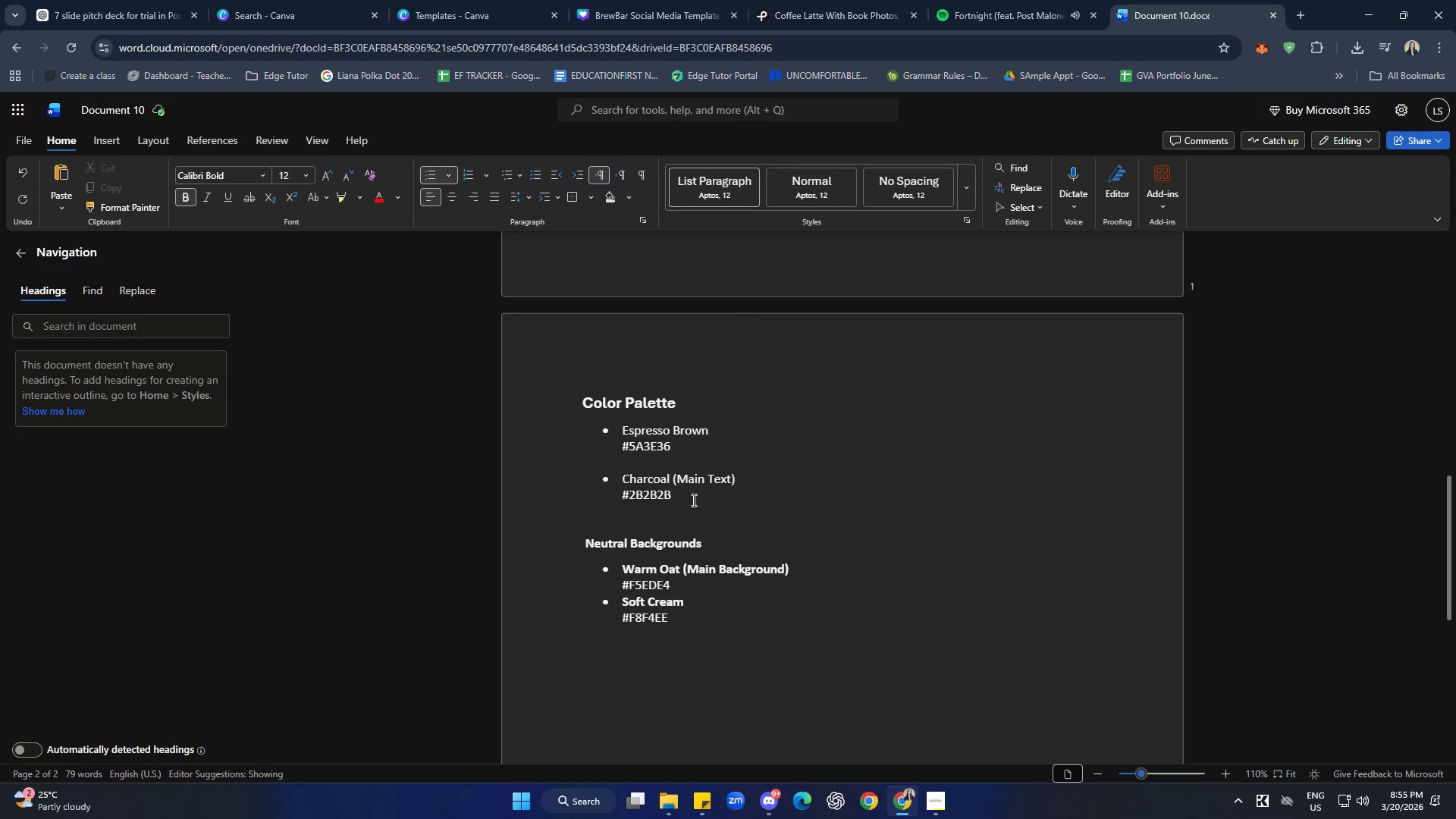 
left_click([667, 467])
 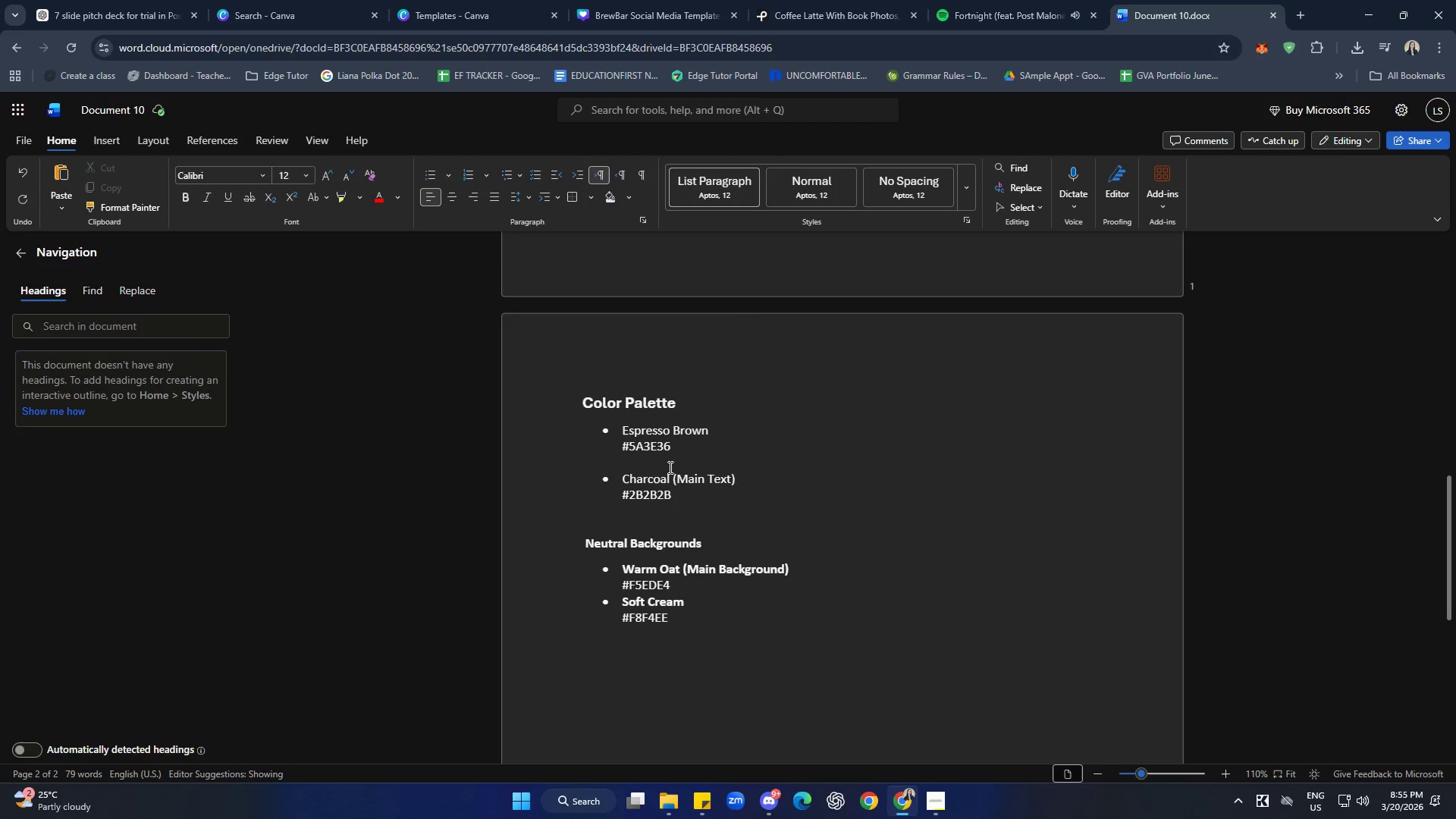 
key(Backspace)
 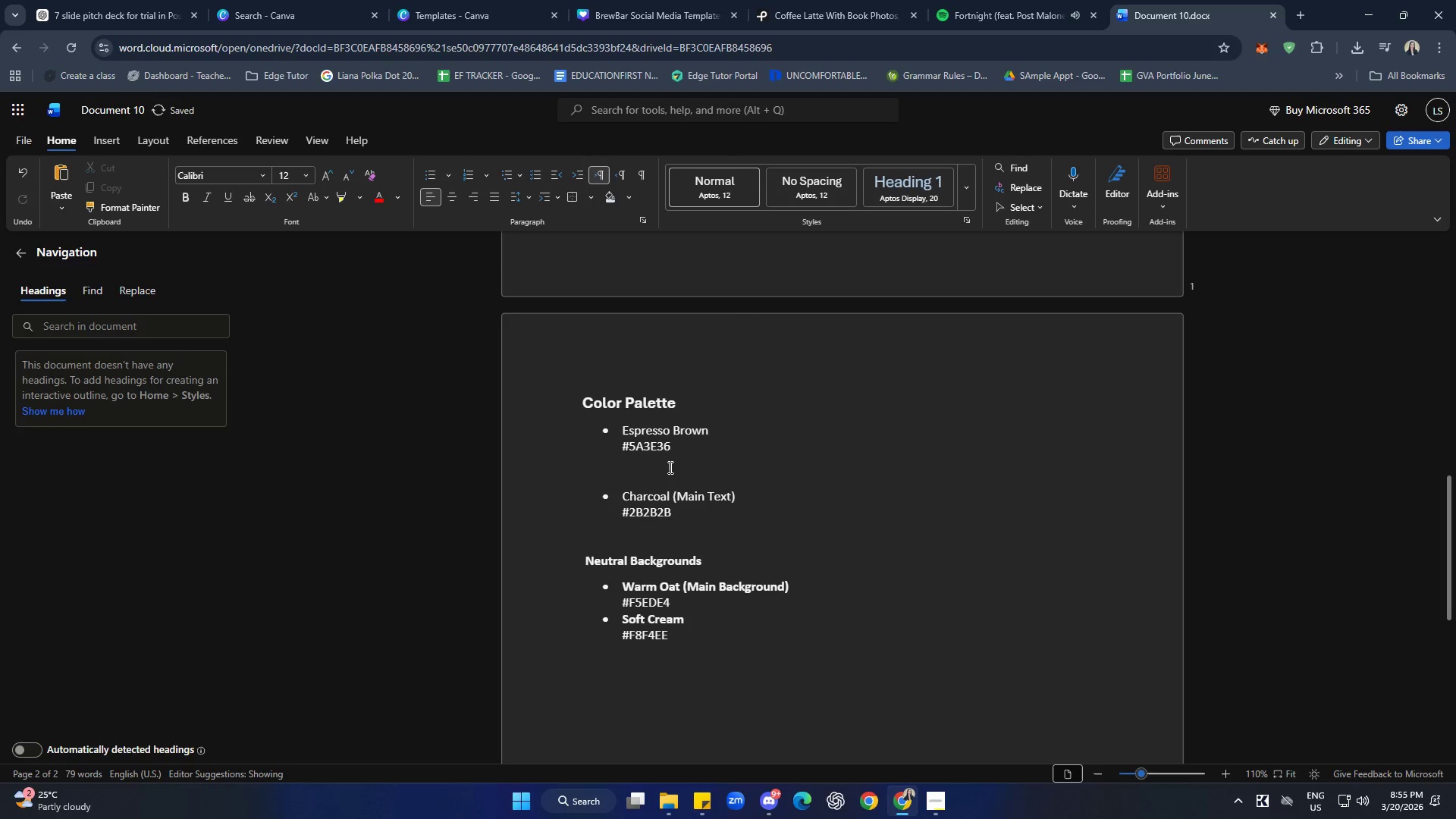 
key(Backspace)
 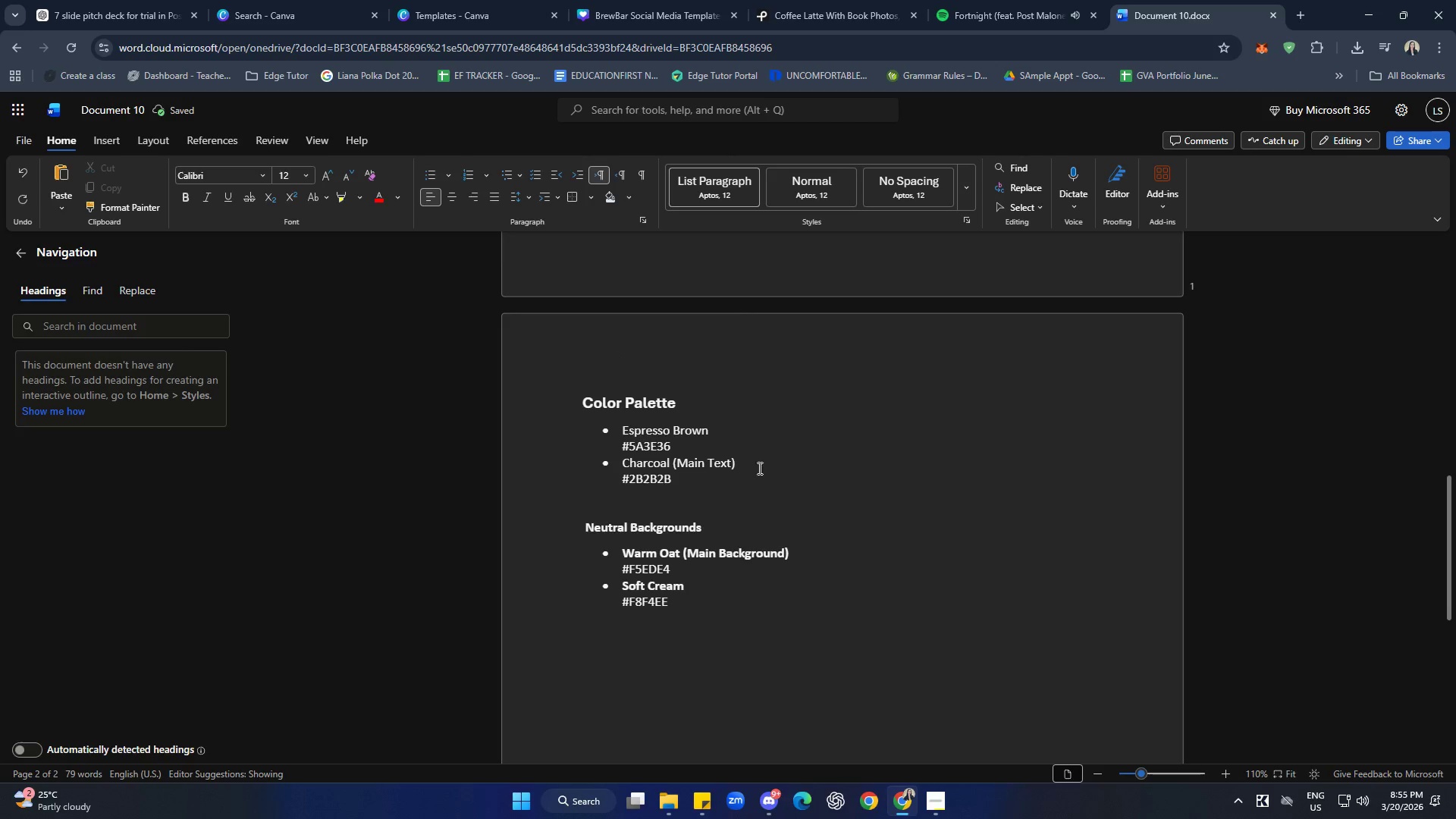 
left_click([900, 489])
 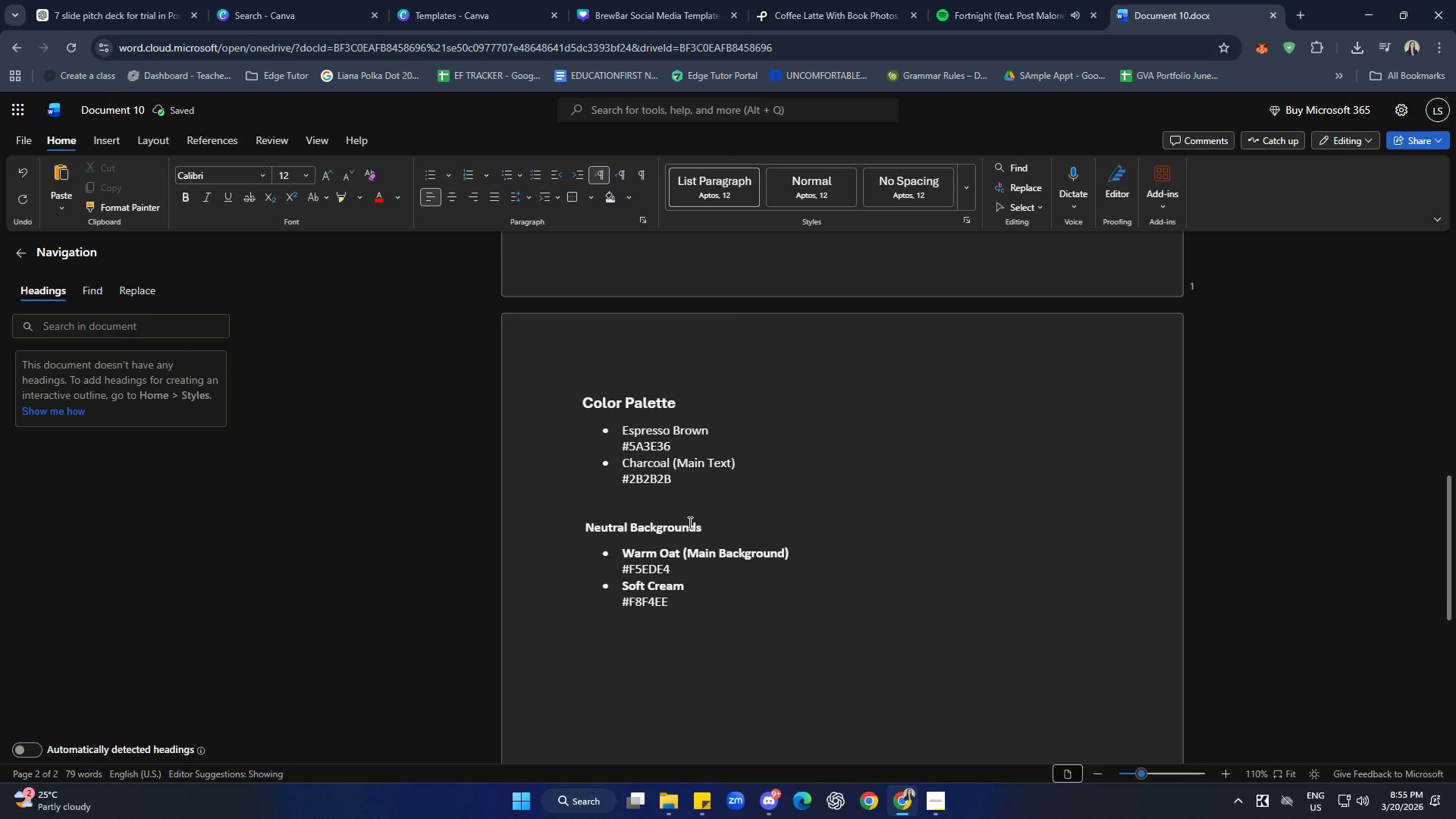 
scroll: coordinate [808, 602], scroll_direction: up, amount: 10.0
 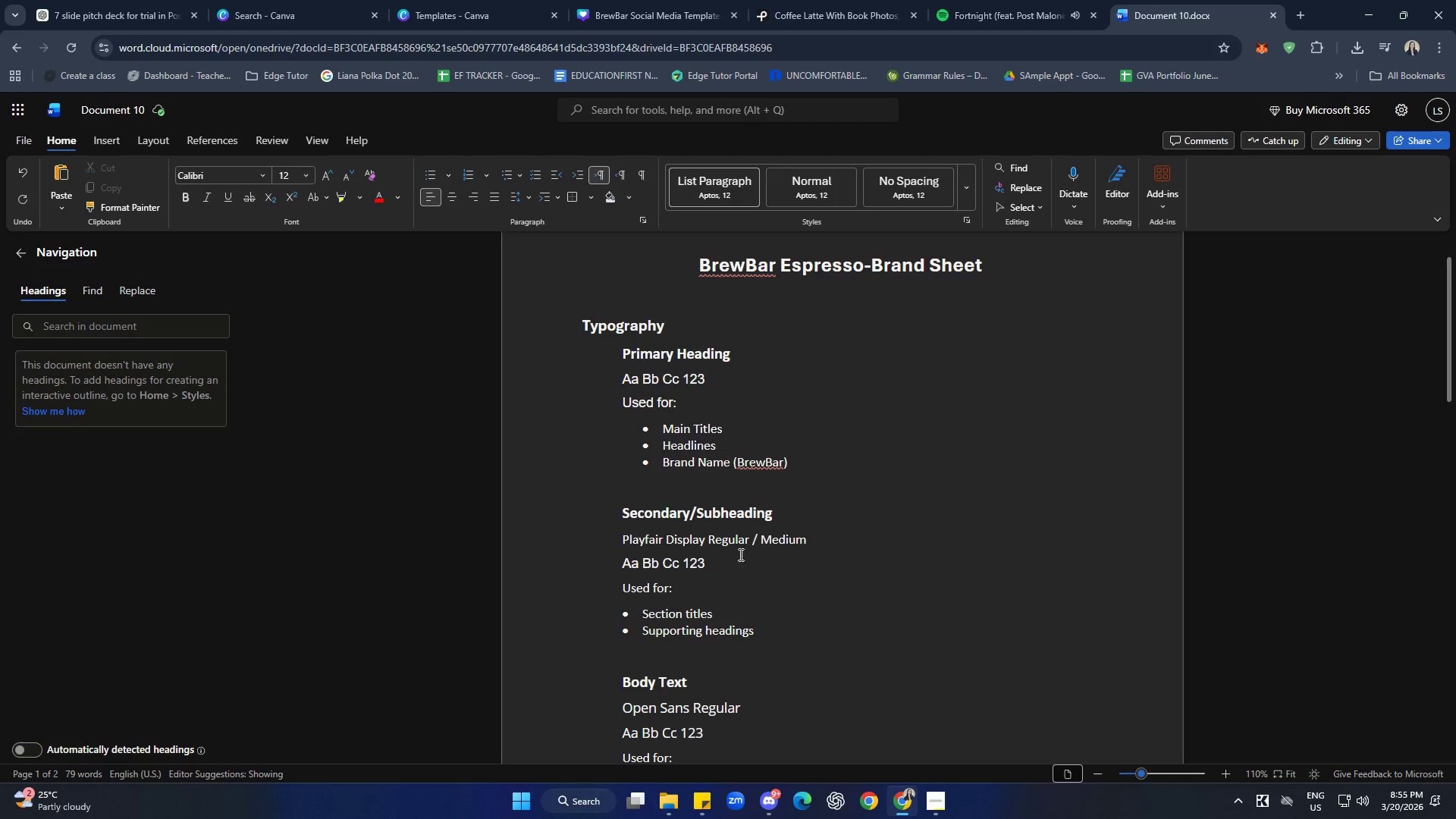 
left_click([662, 495])
 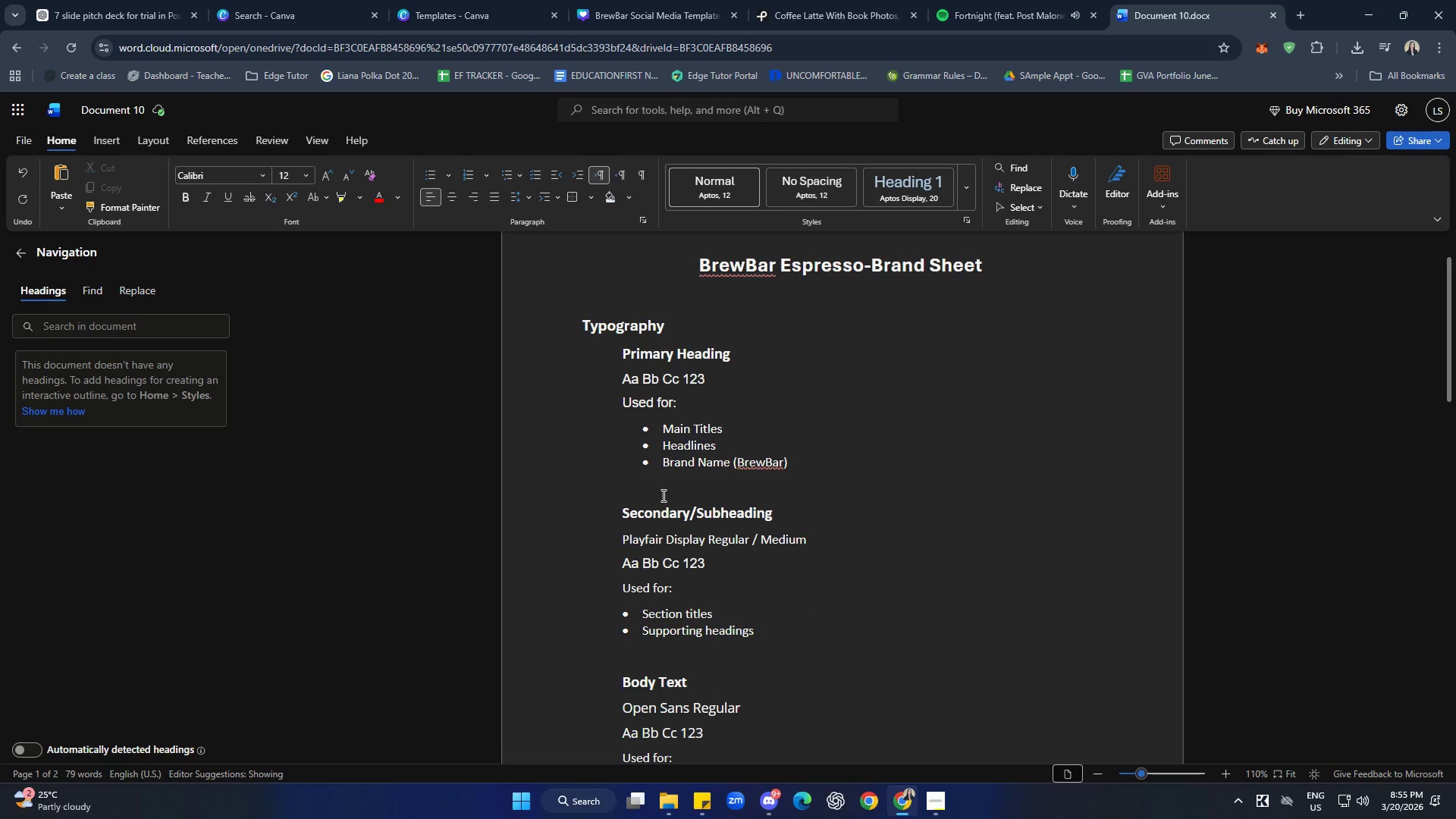 
key(Backspace)
 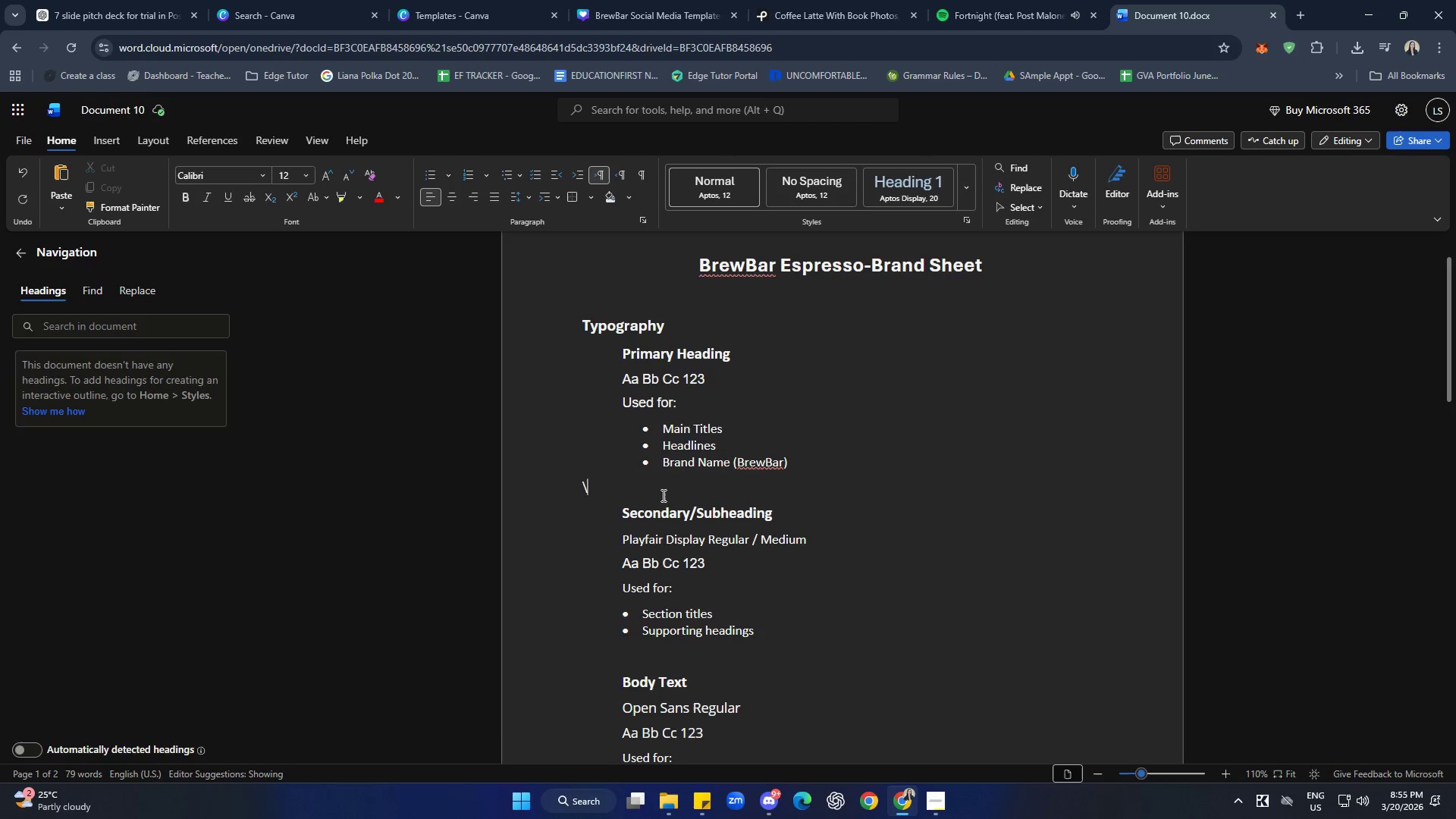 
key(Backslash)
 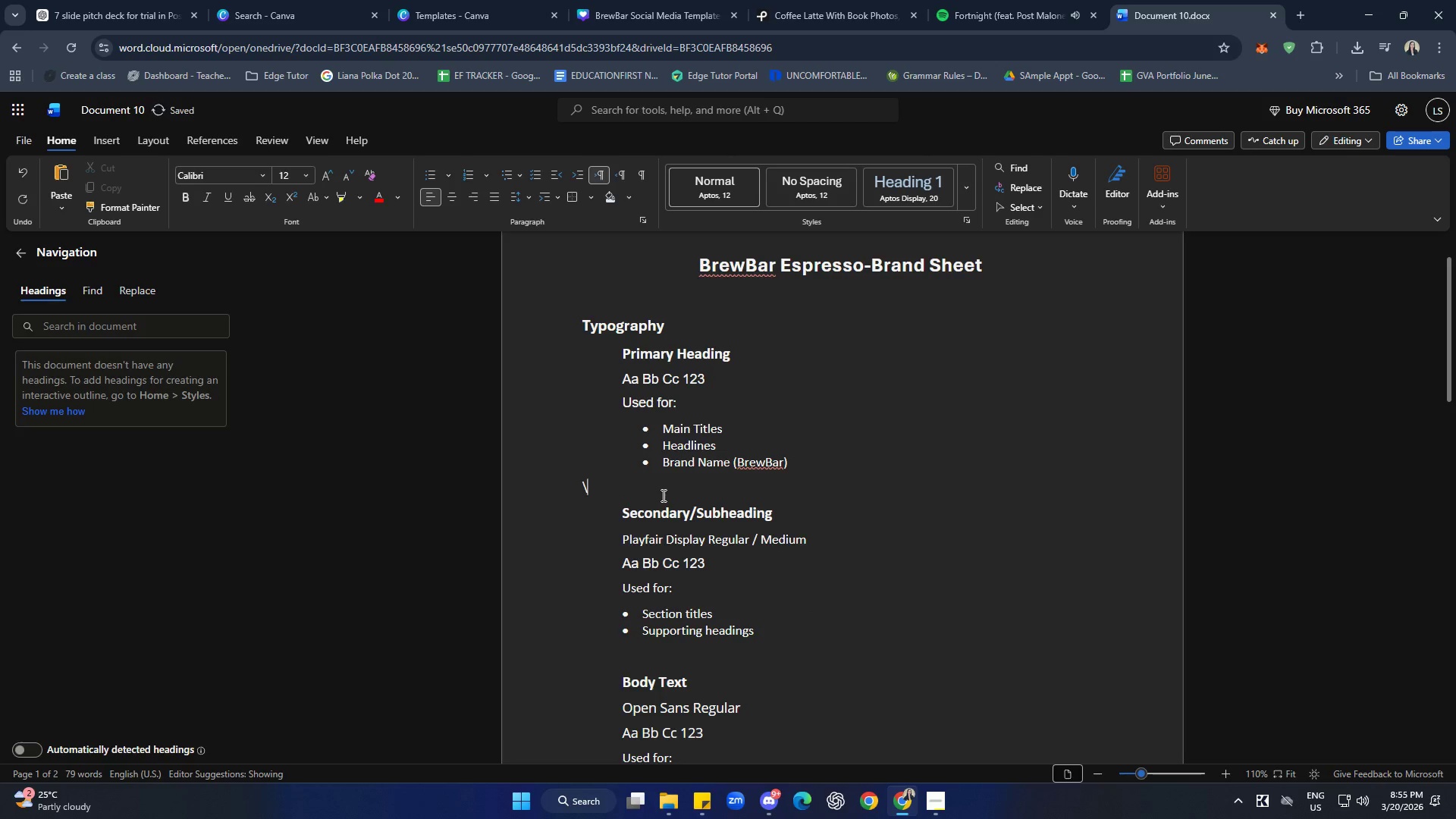 
key(Backspace)
 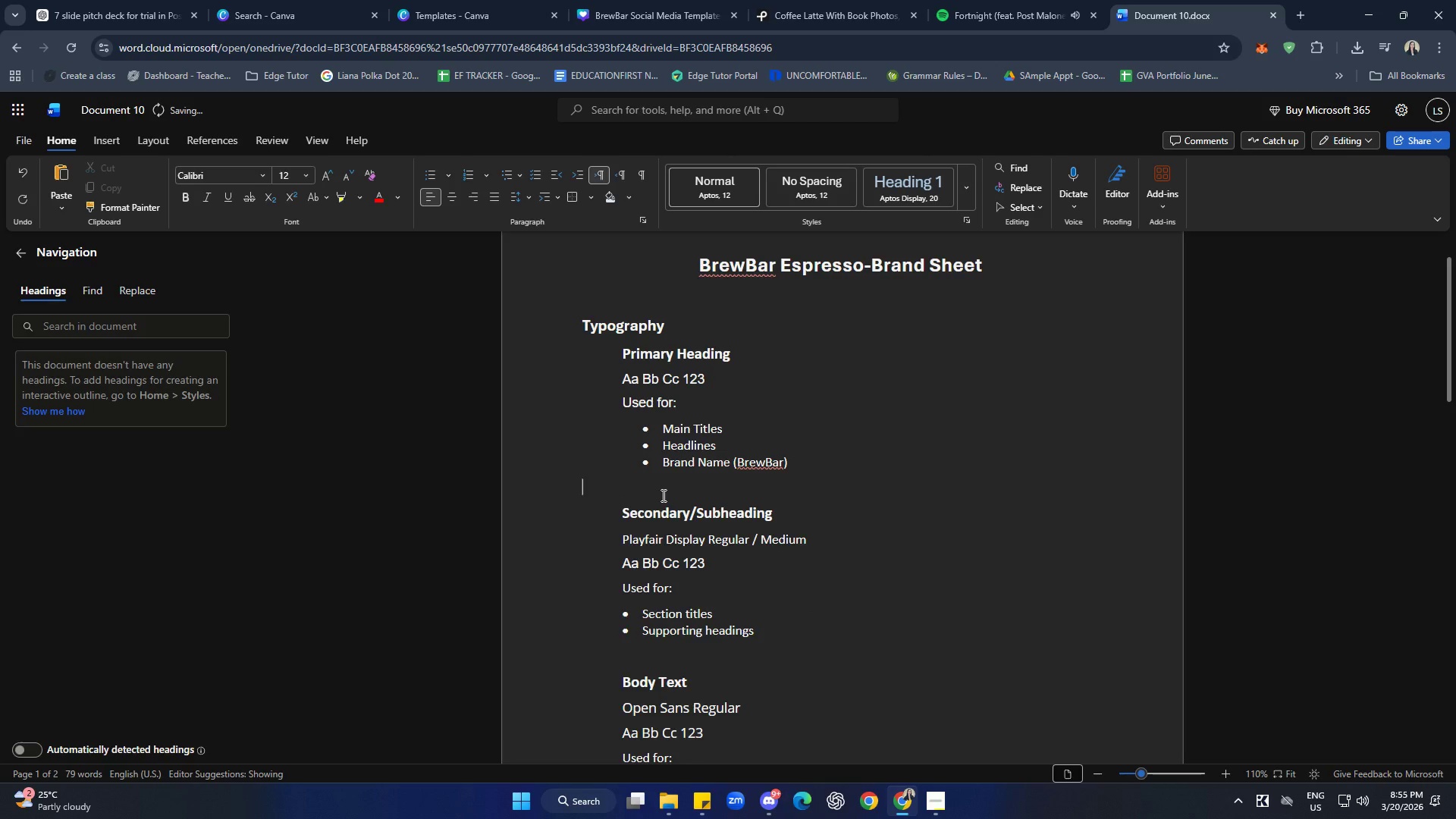 
key(Backspace)
 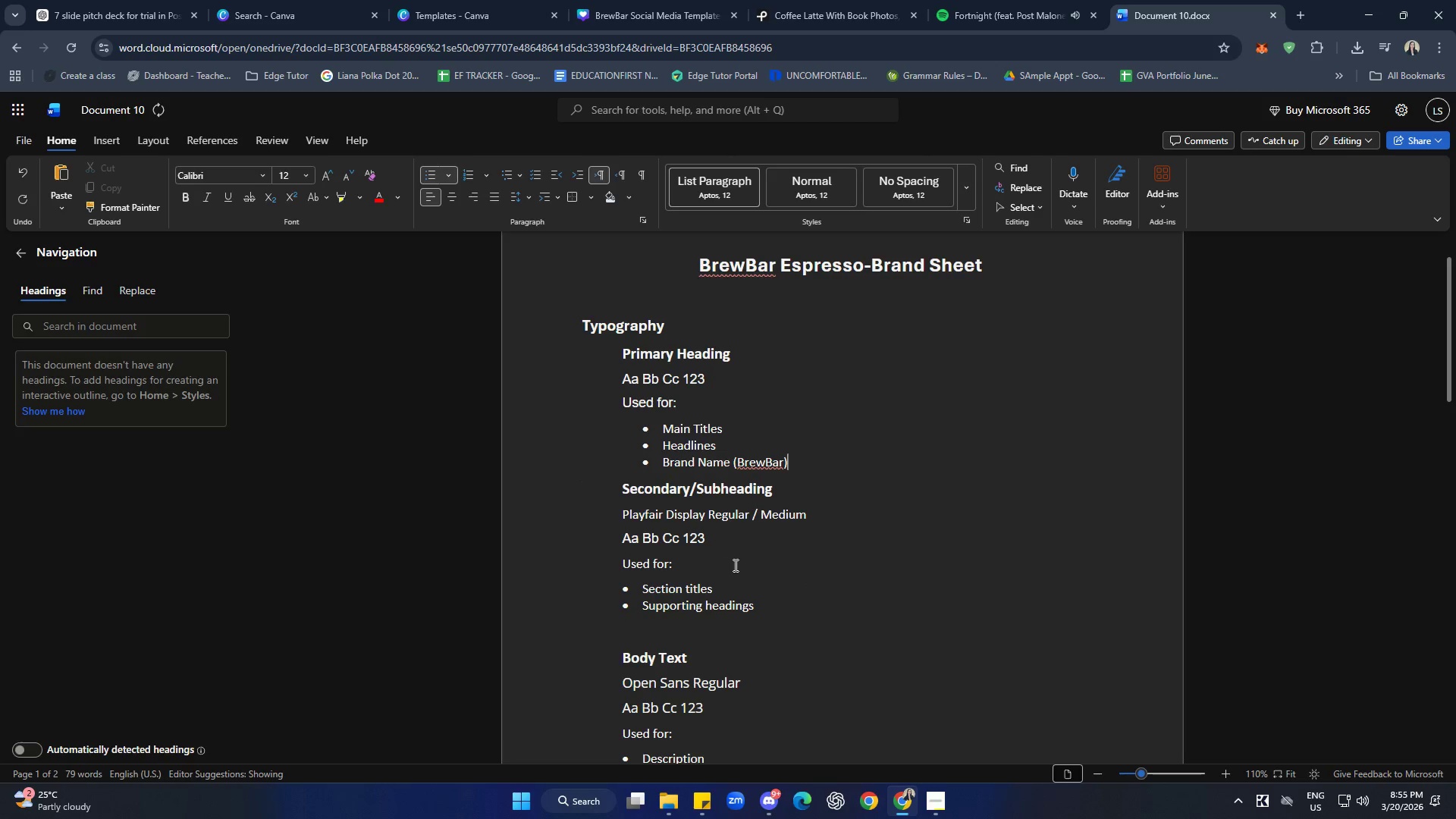 
left_click([612, 489])
 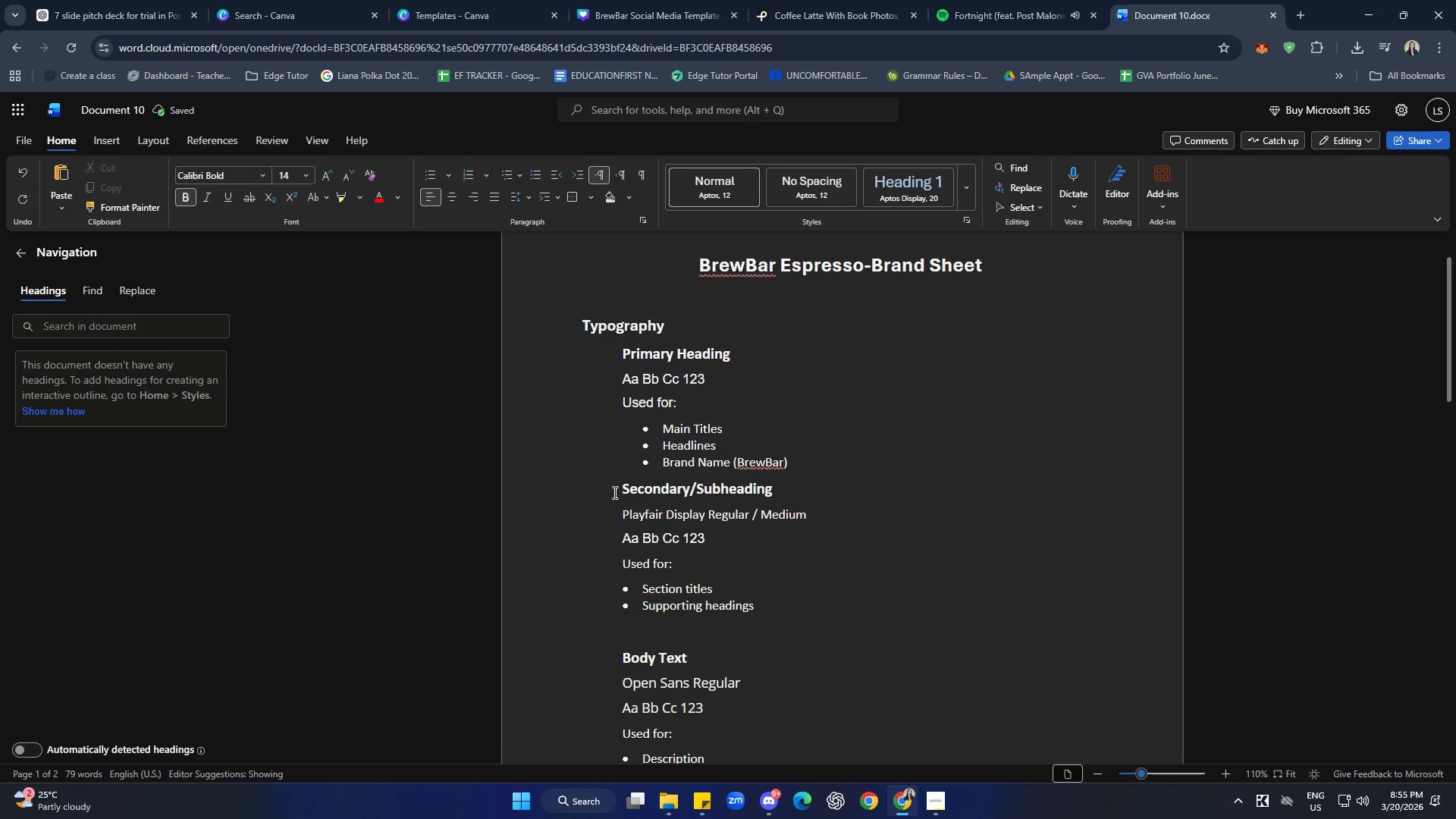 
key(Backspace)
 